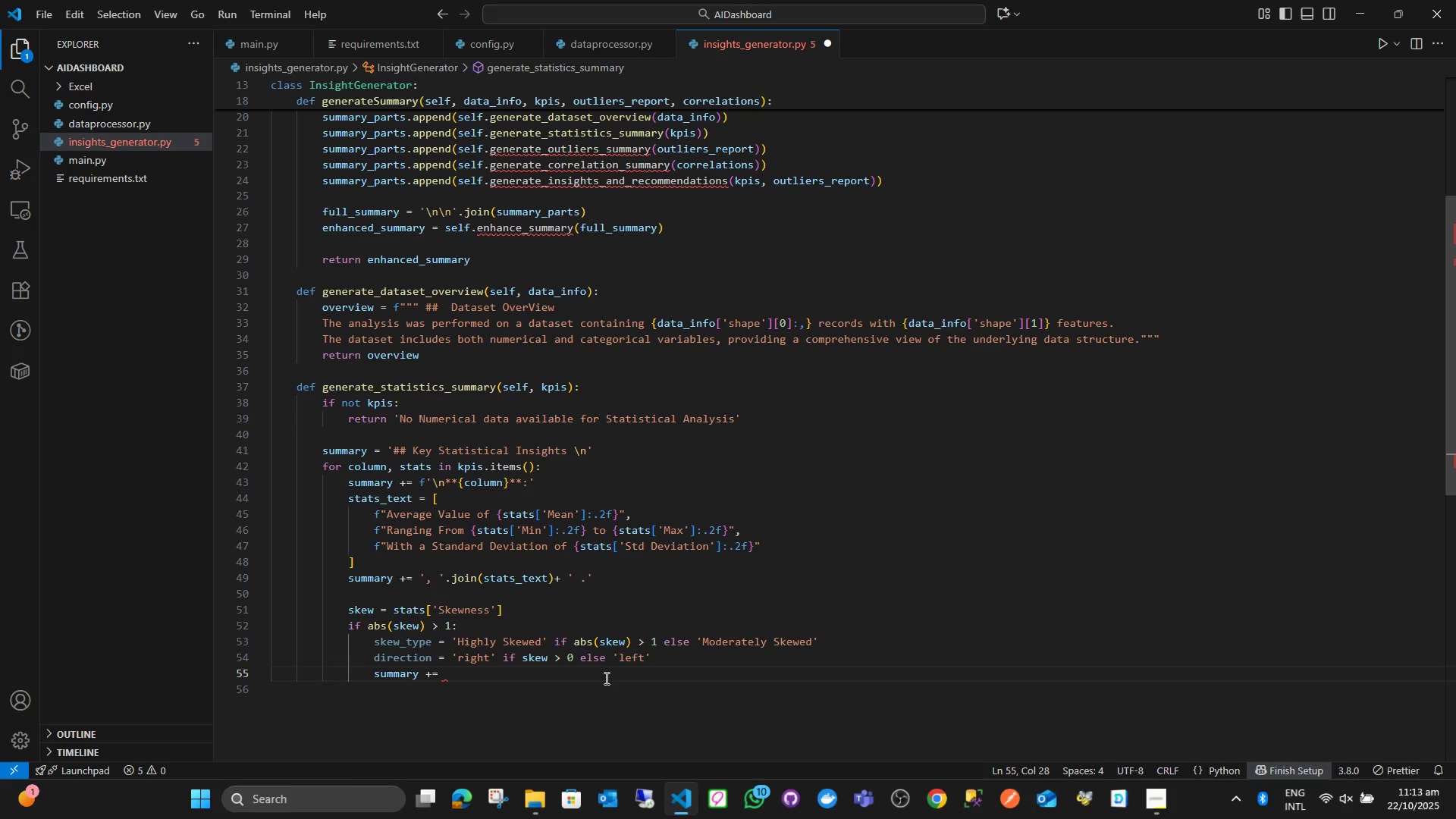 
key(F)
 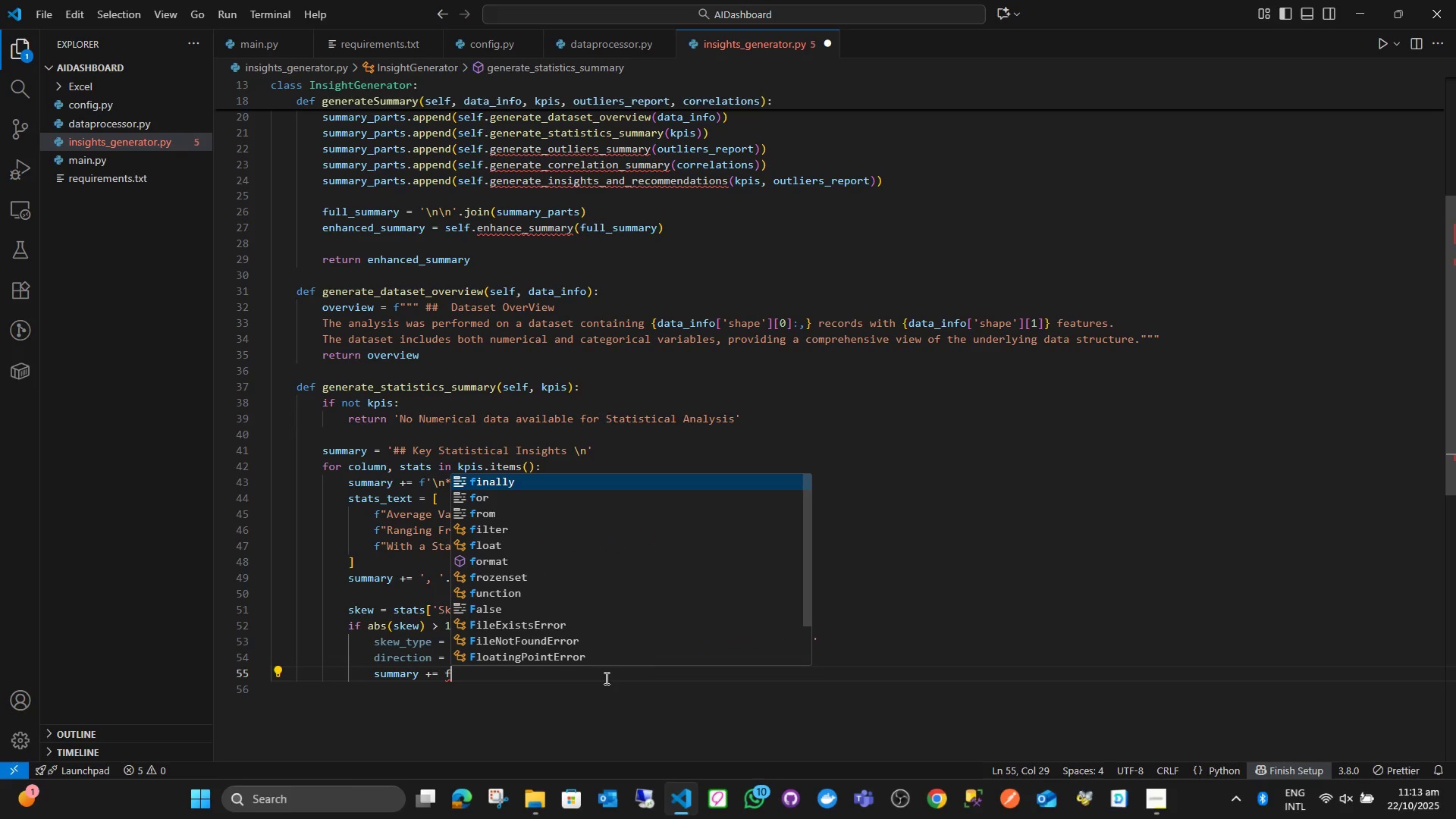 
key(Quote)
 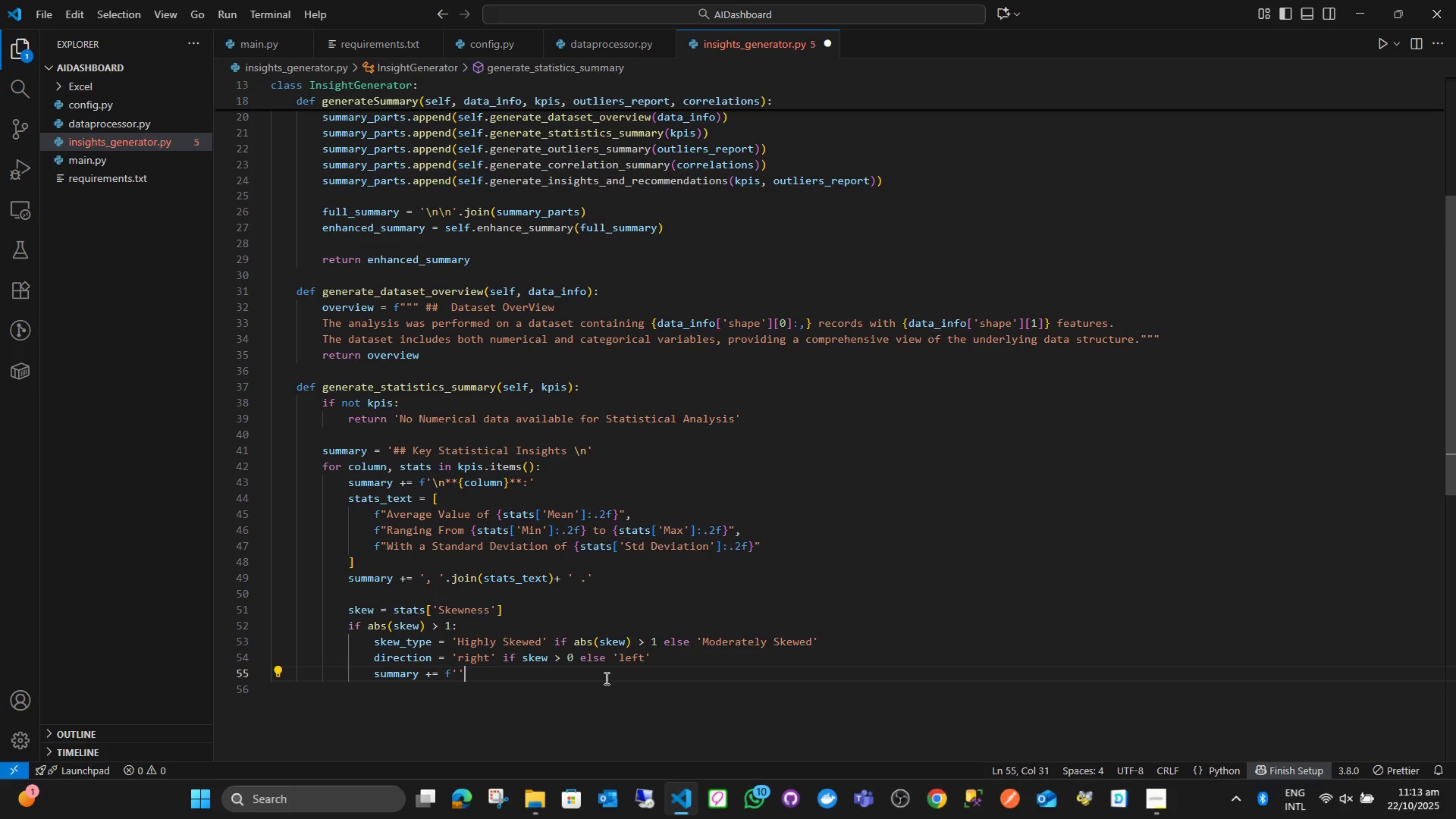 
key(Quote)
 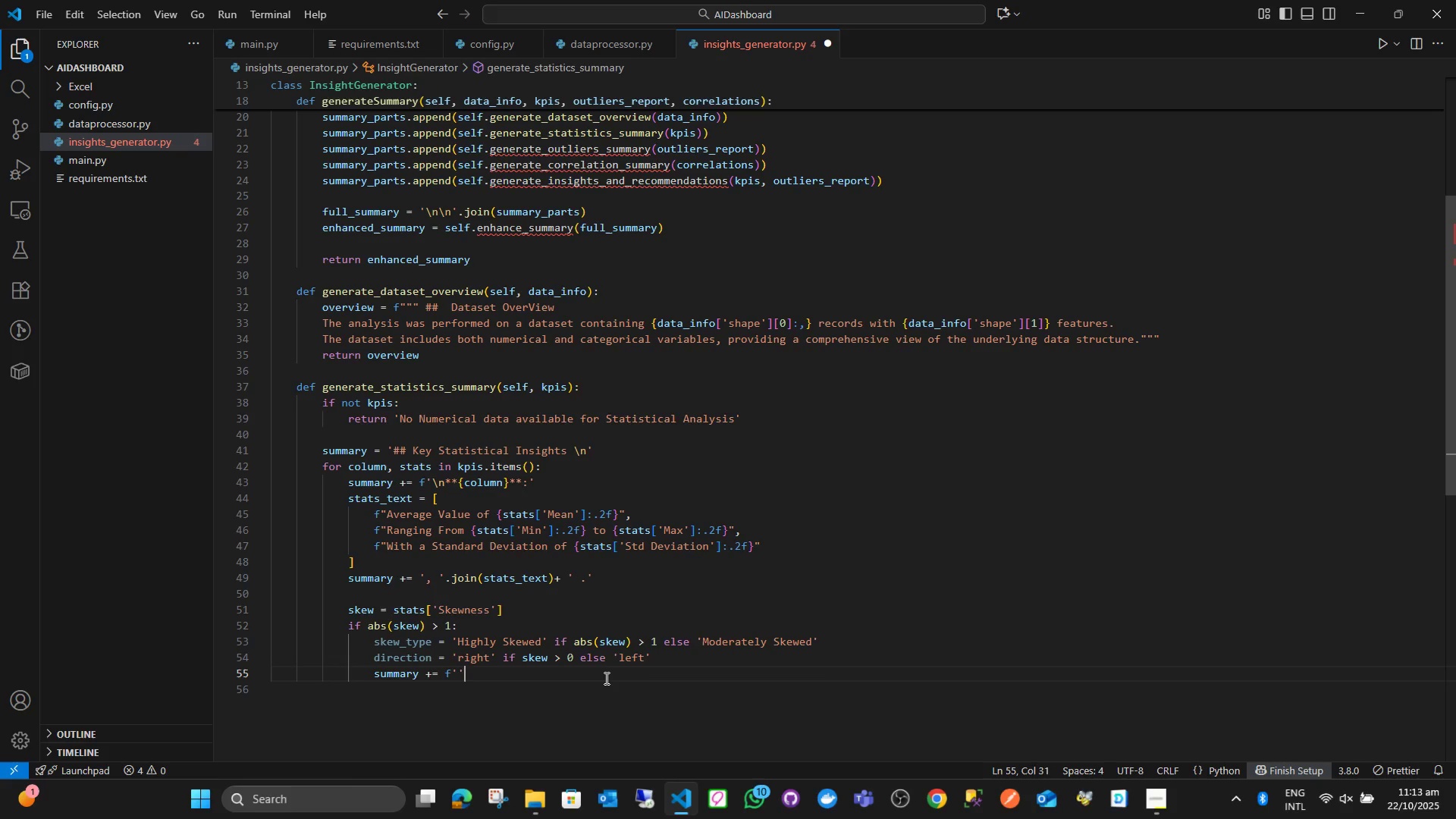 
key(ArrowLeft)
 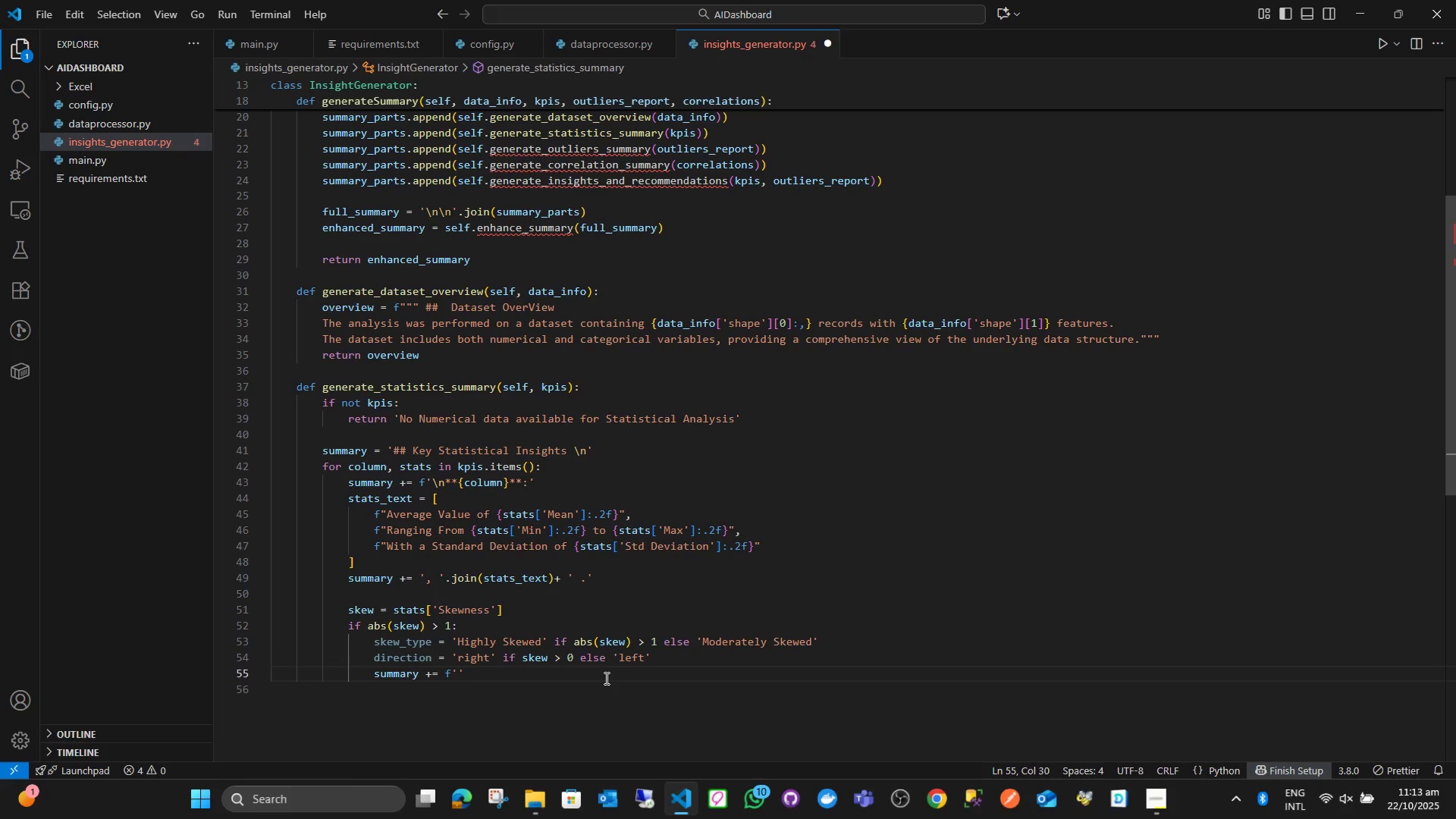 
type(The distribution shows {ske)
 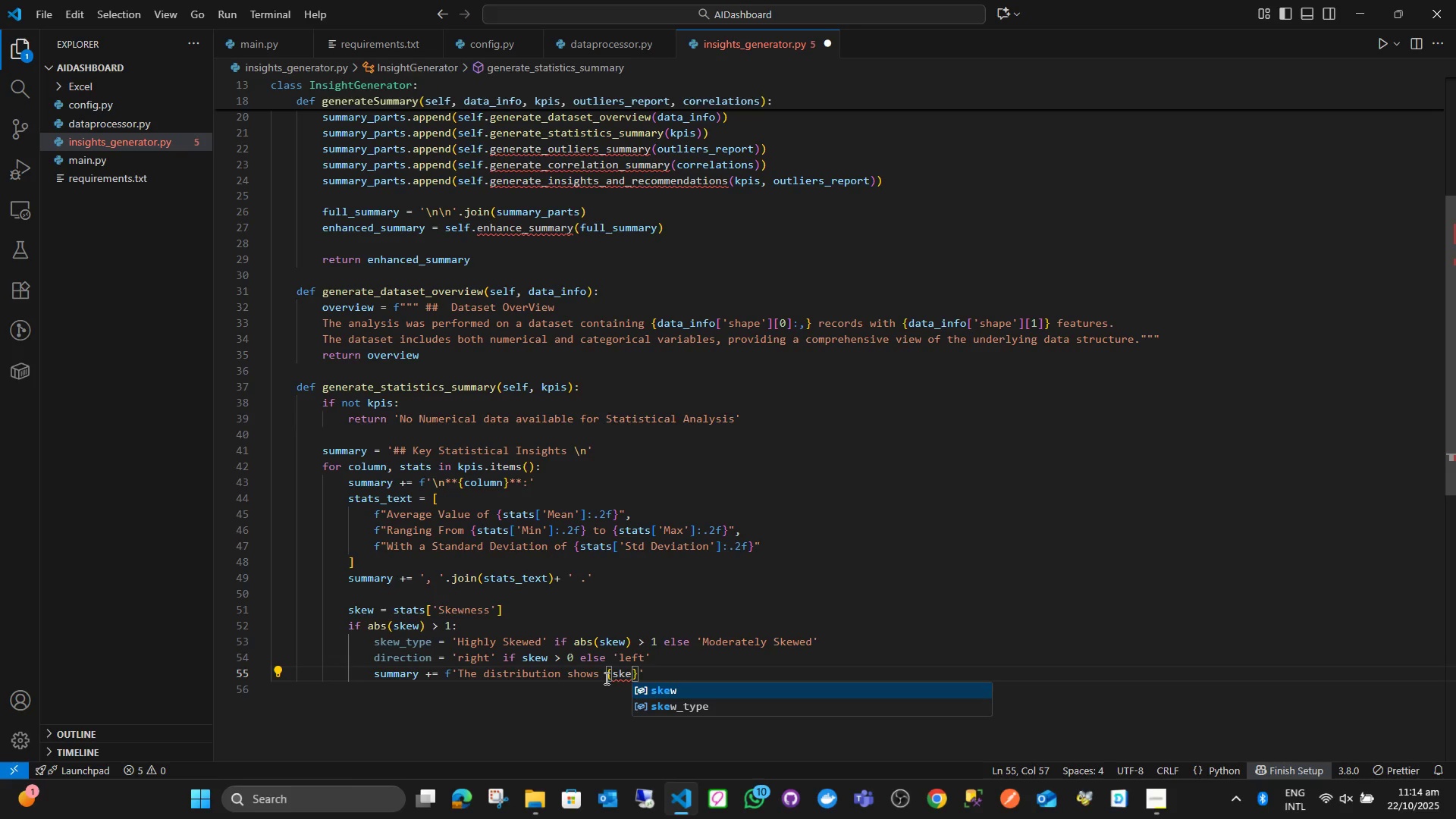 
key(ArrowDown)
 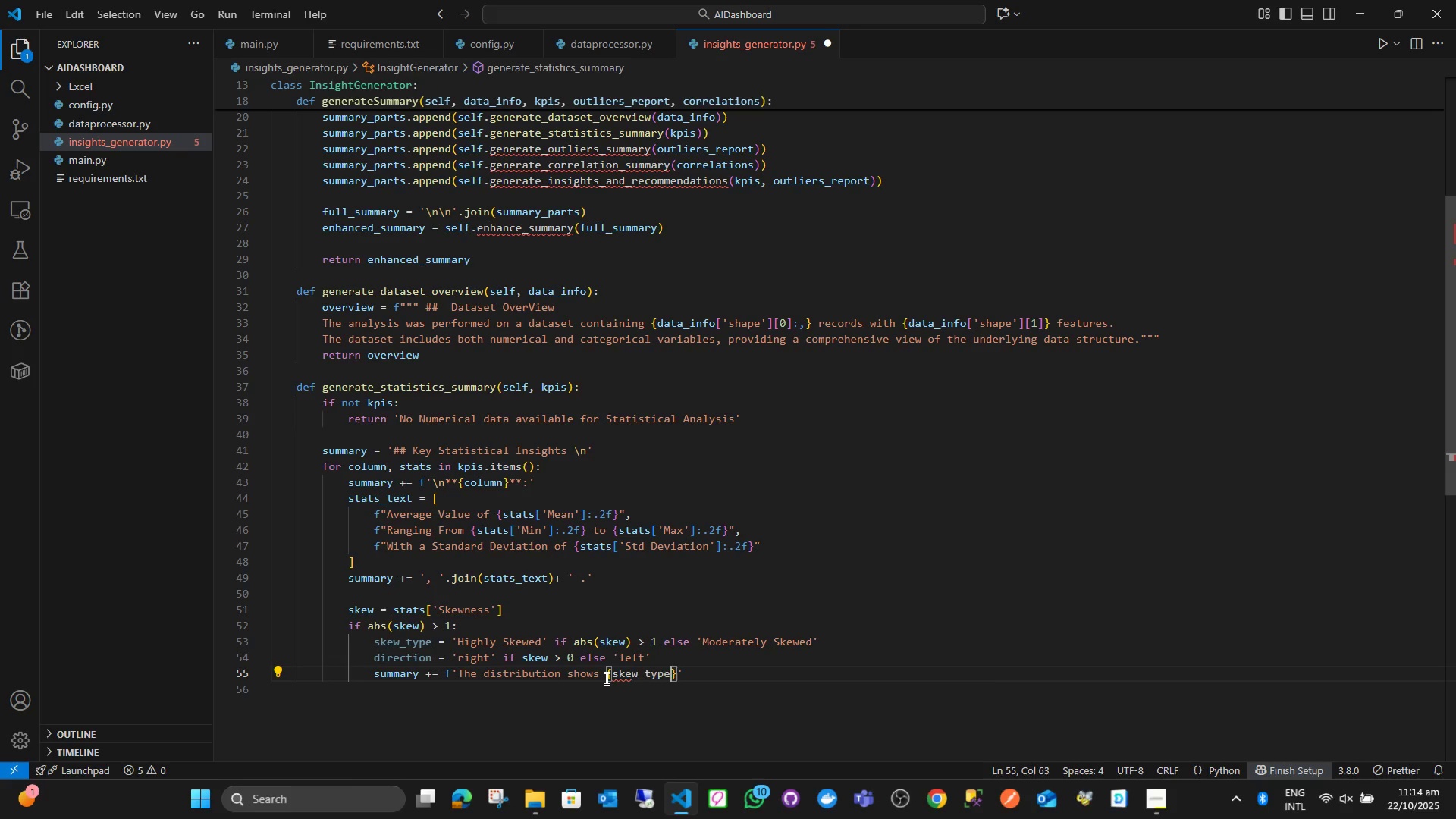 
key(Enter)
 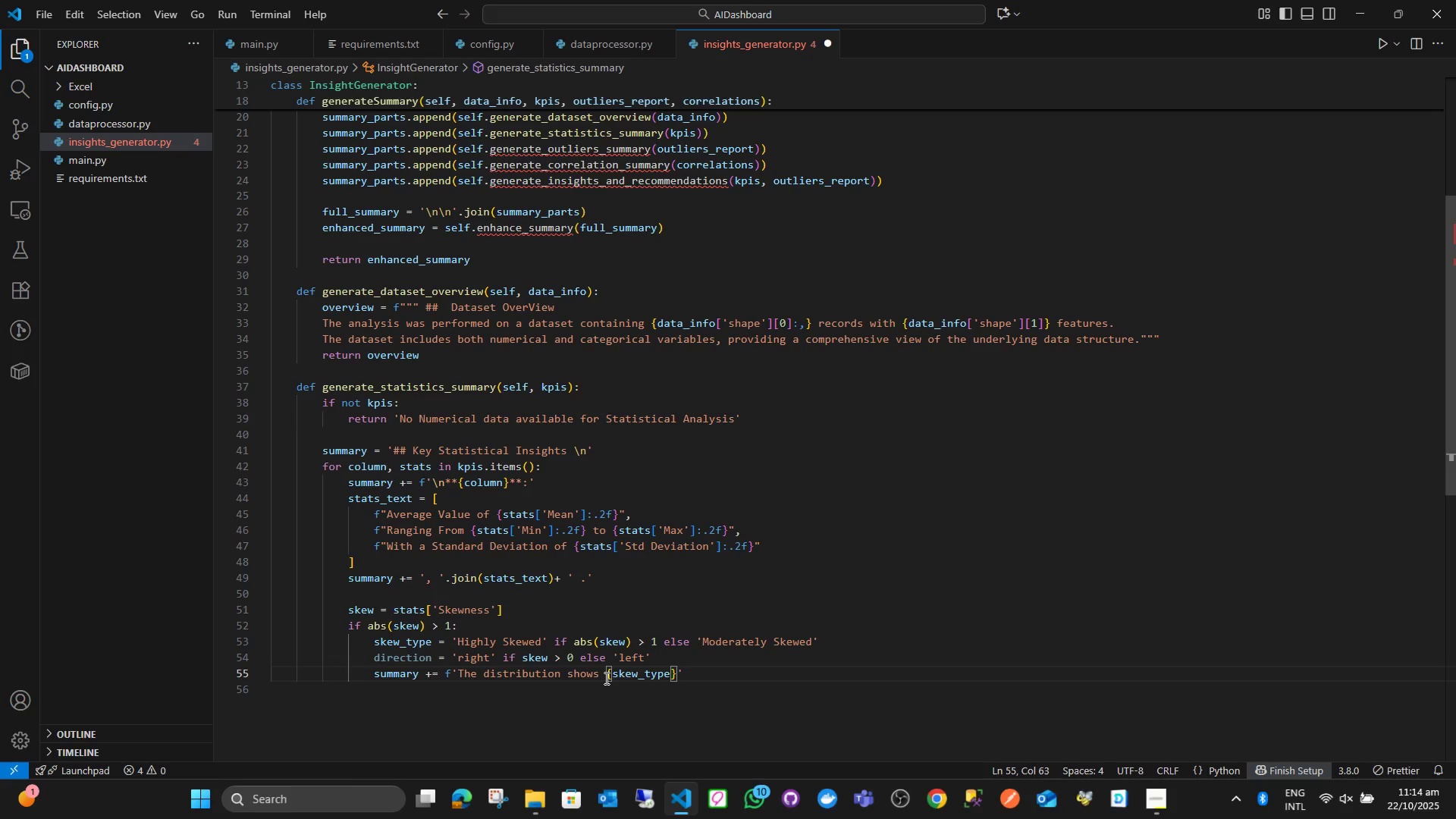 
key(ArrowRight)
 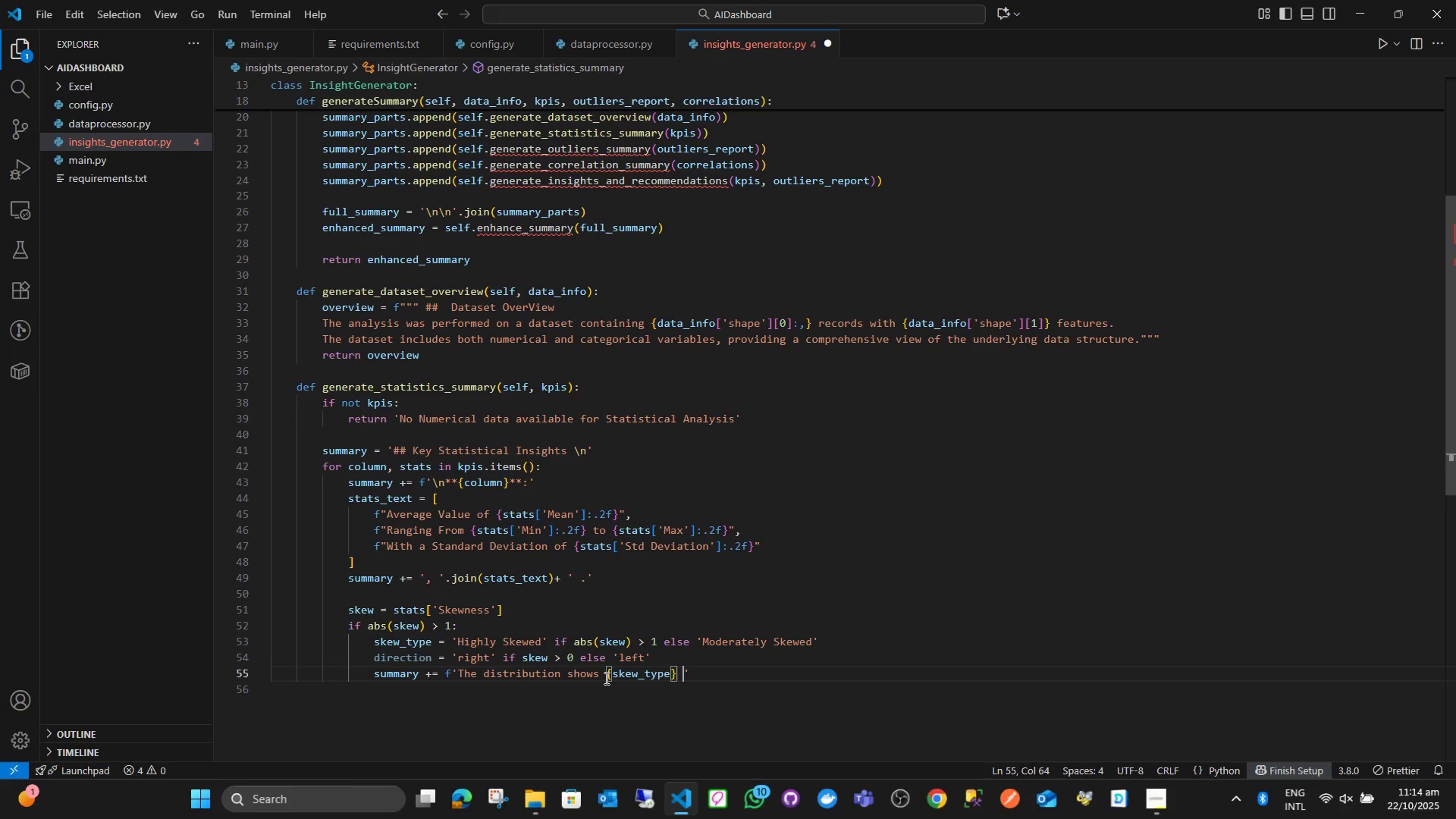 
type( to the {dire)
 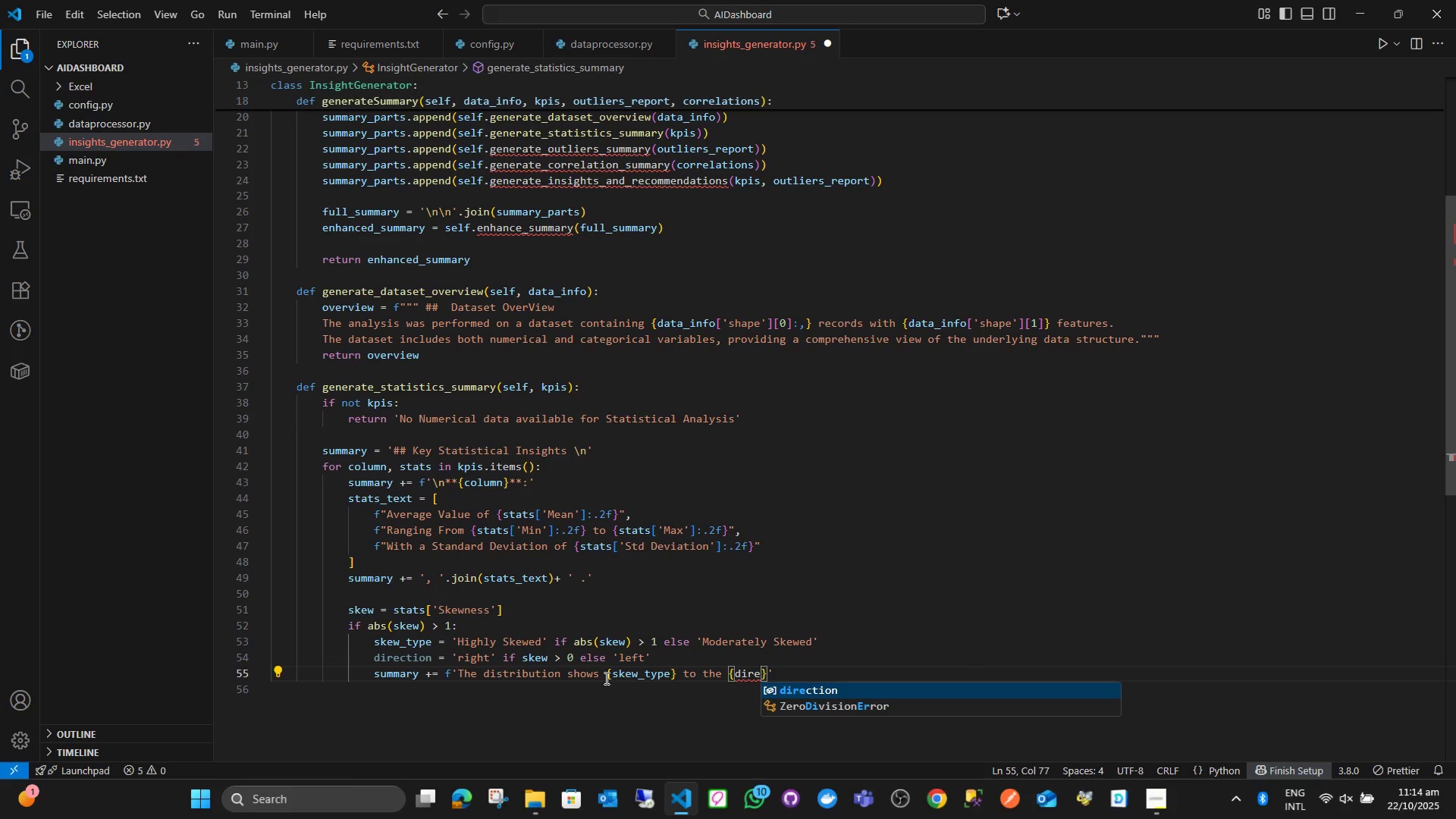 
key(Enter)
 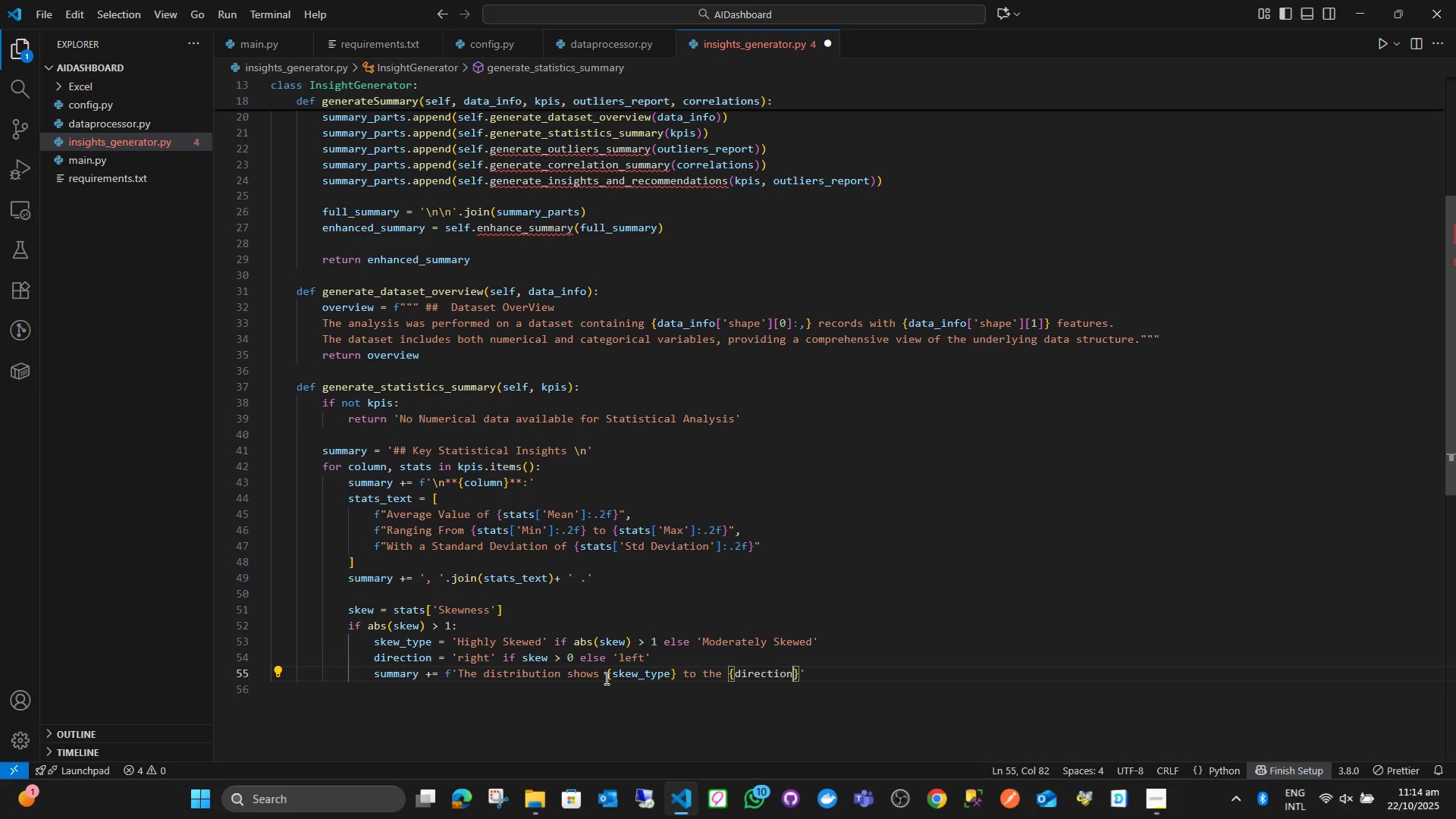 
key(ArrowRight)
 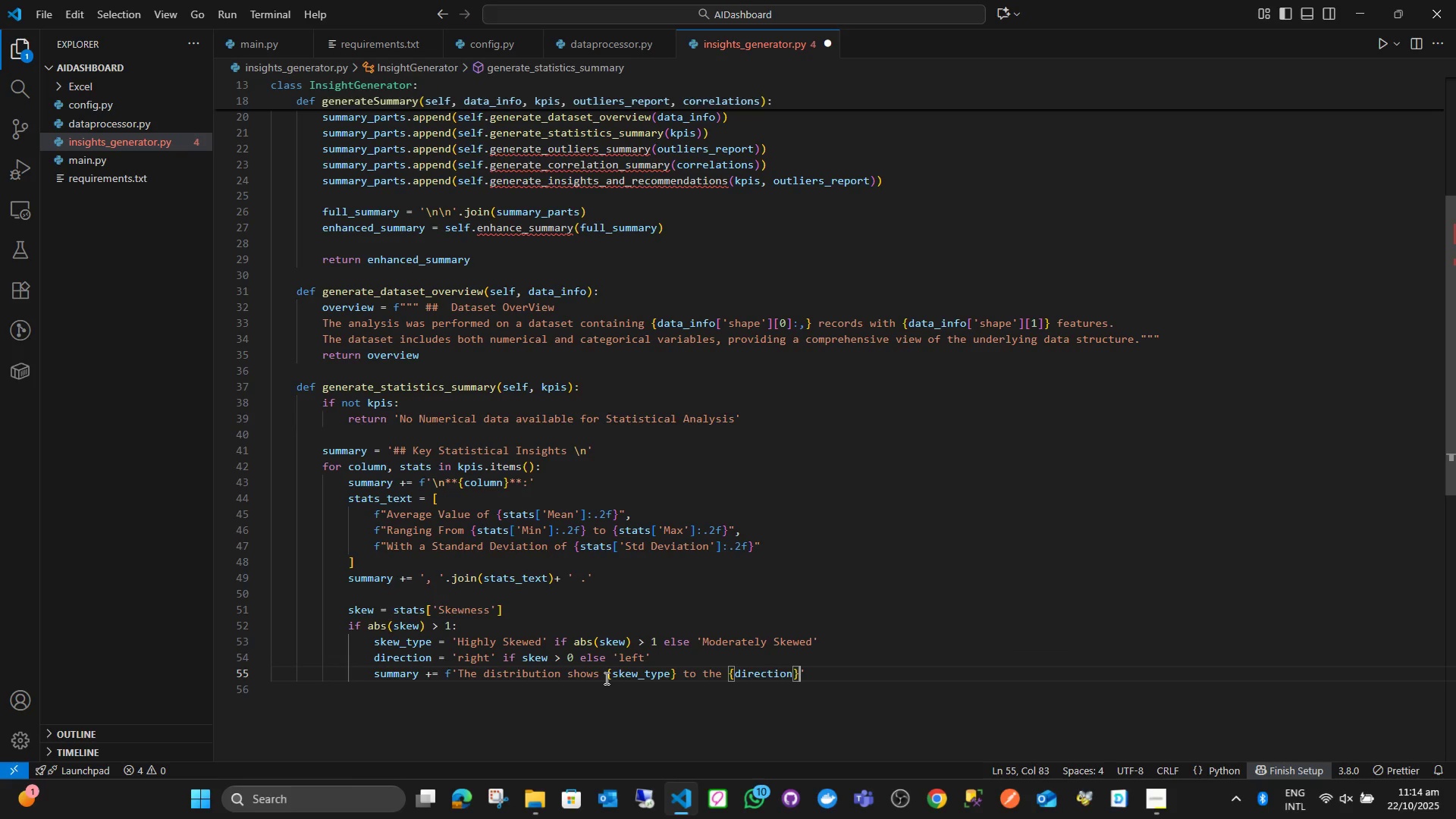 
key(Slash)
 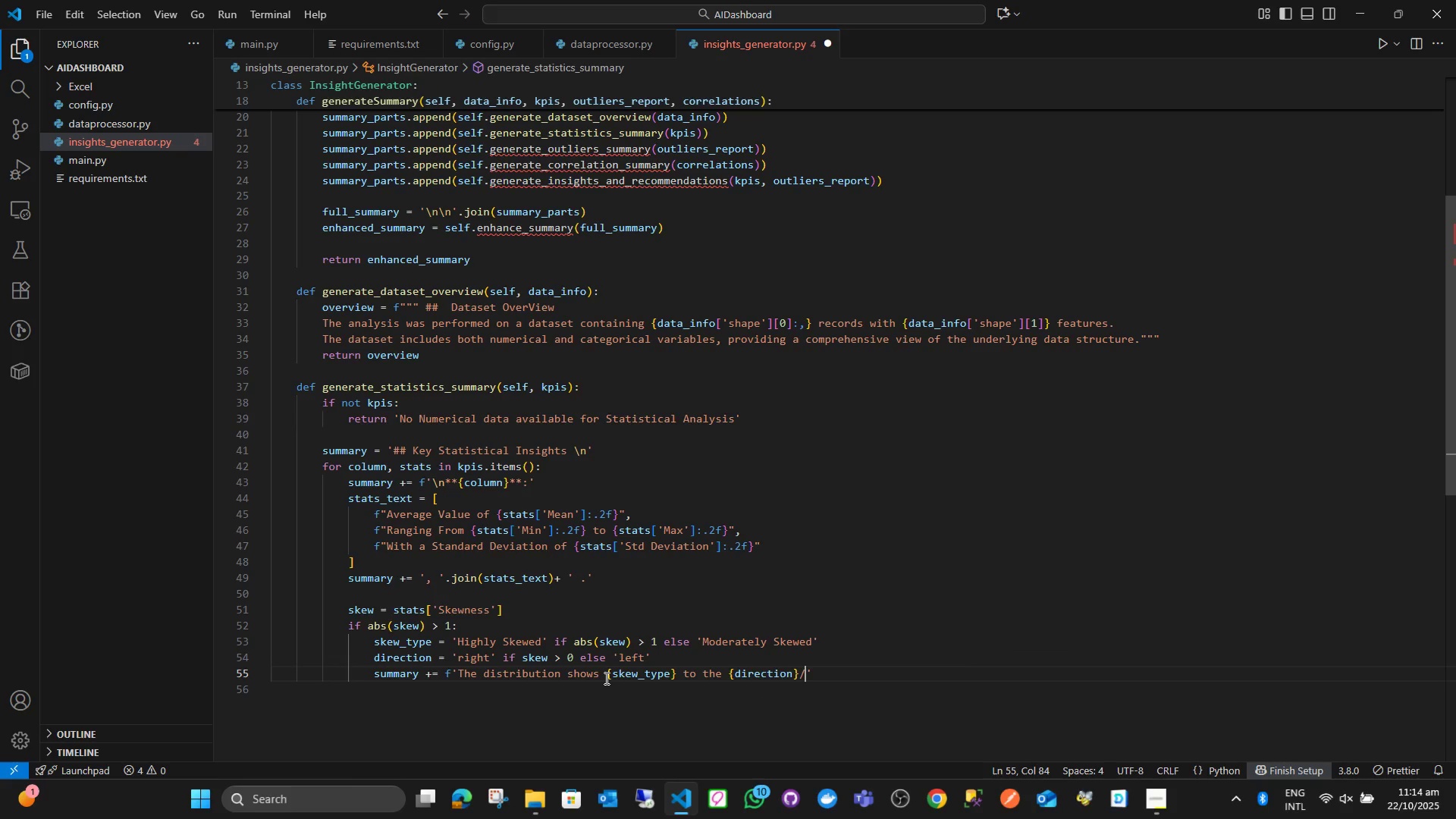 
key(Backspace)
 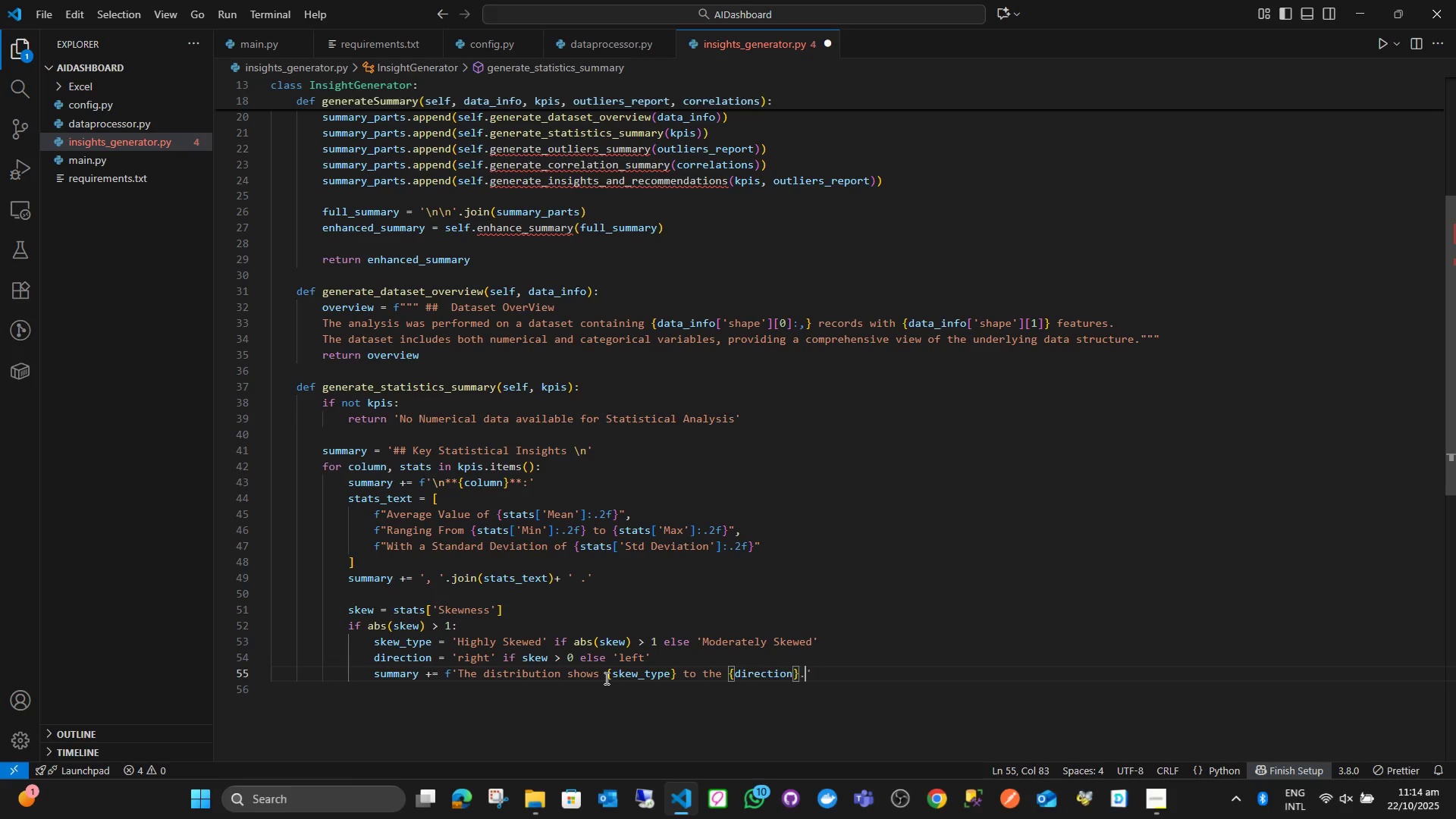 
key(Period)
 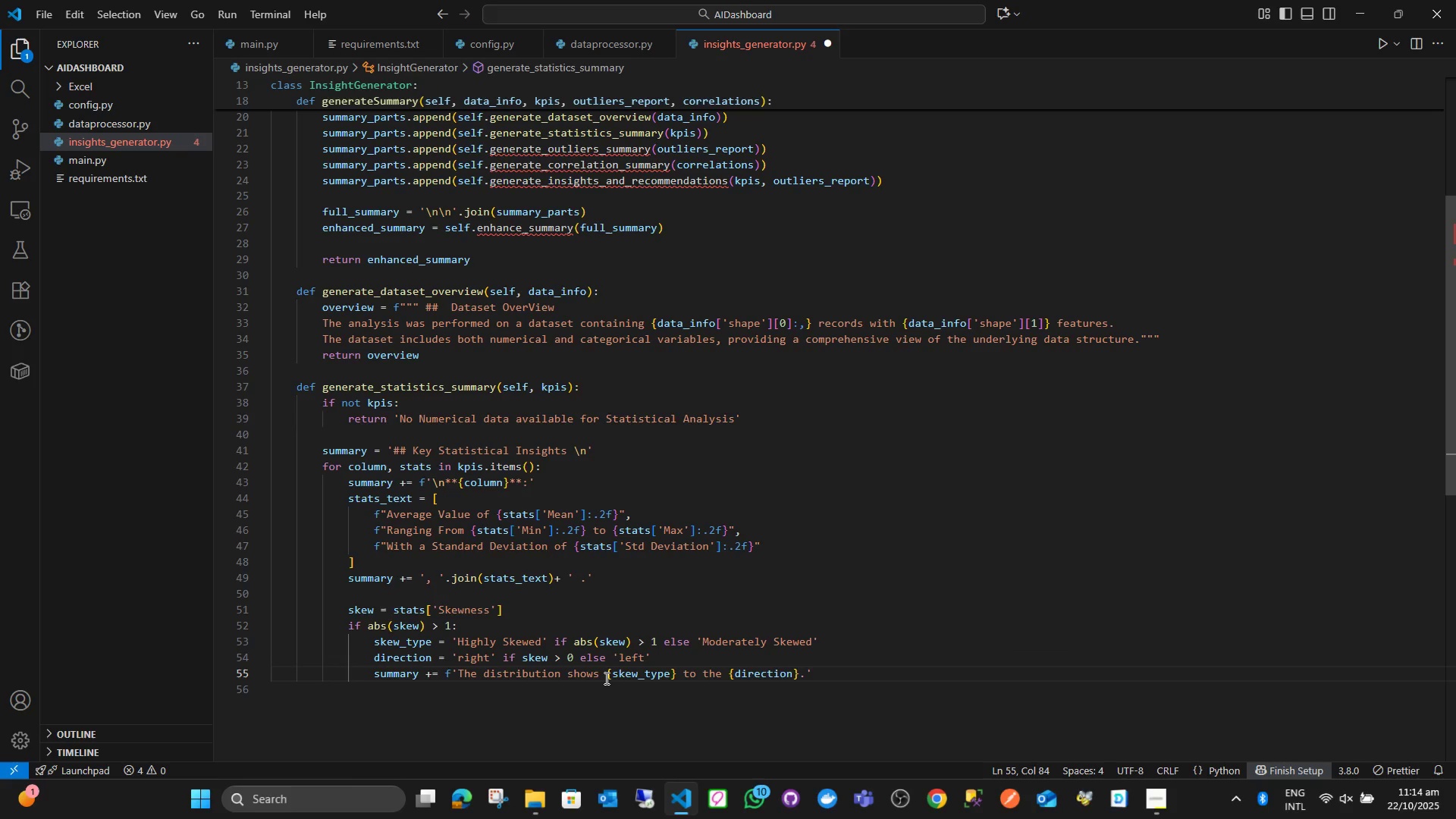 
key(ArrowRight)
 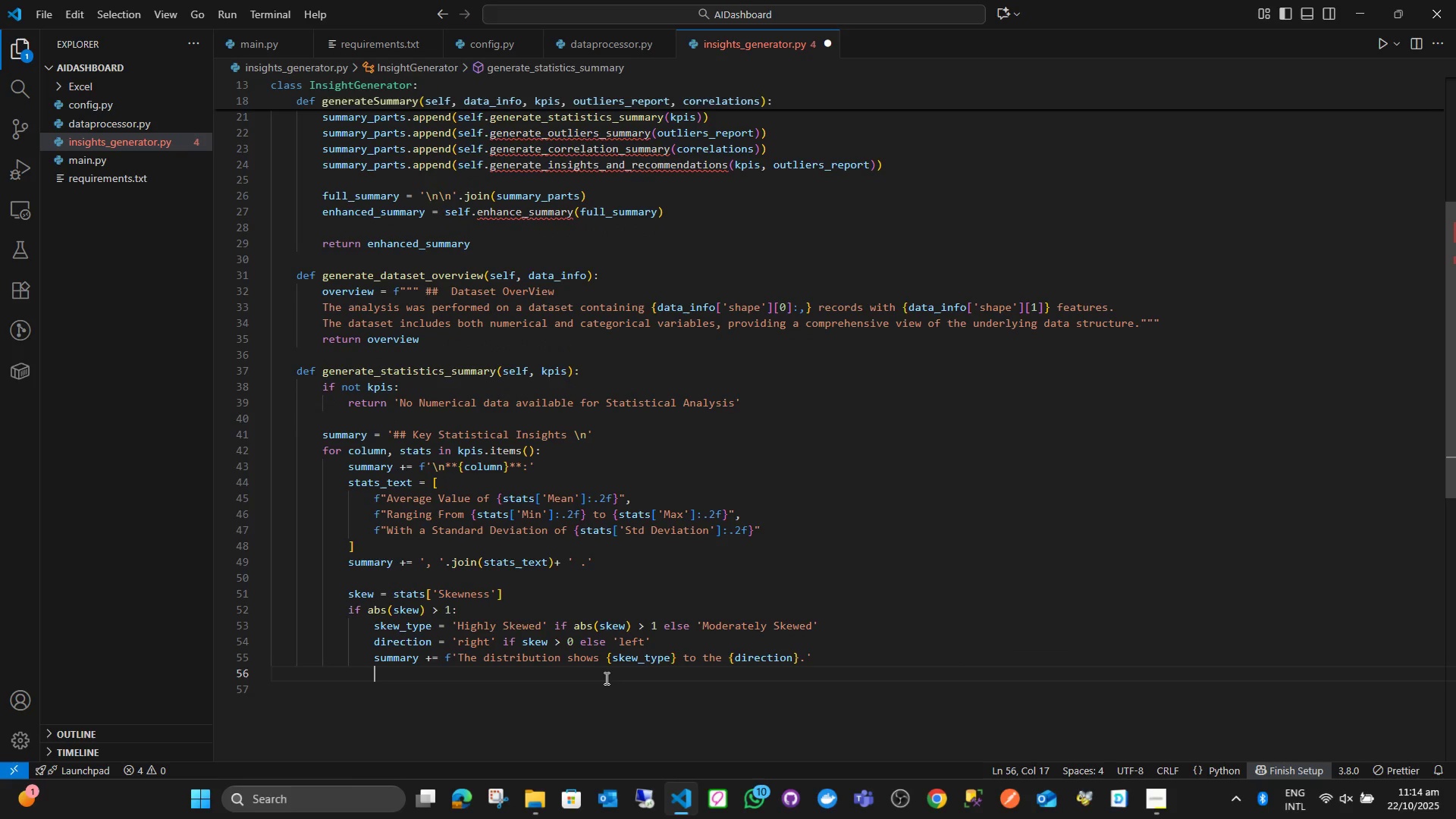 
key(Enter)
 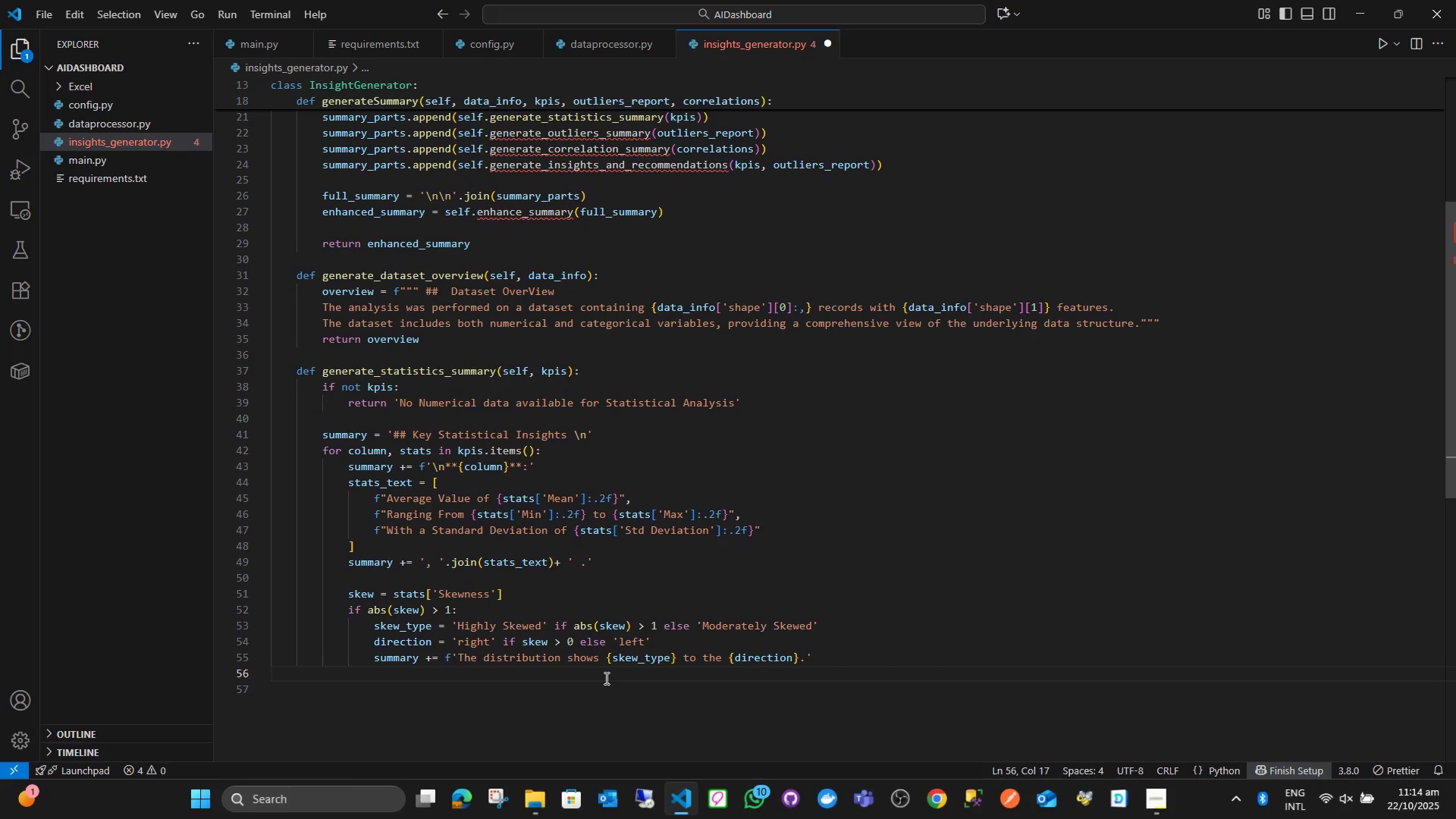 
key(Backspace)
 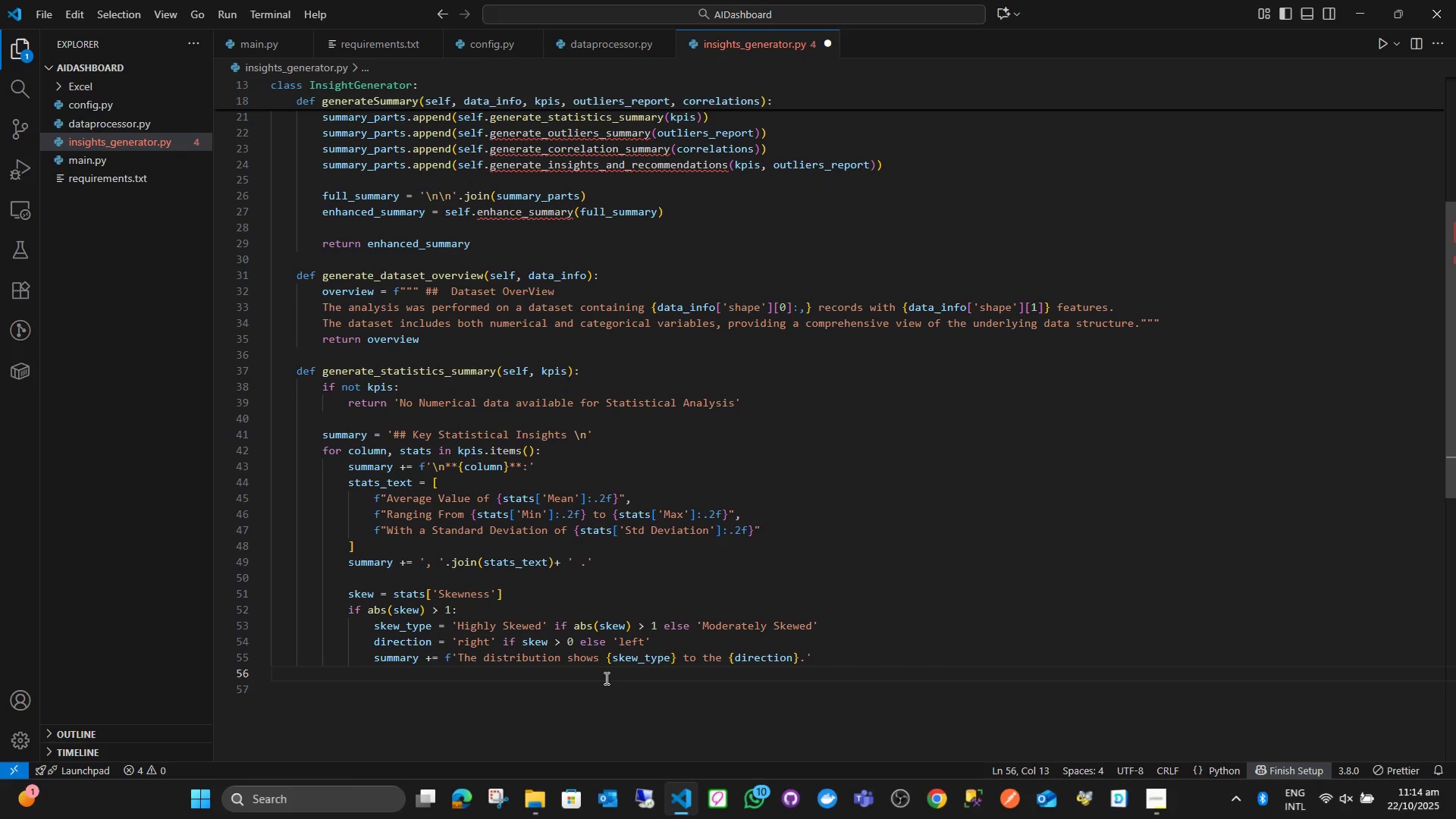 
key(Backspace)
type(return su)
 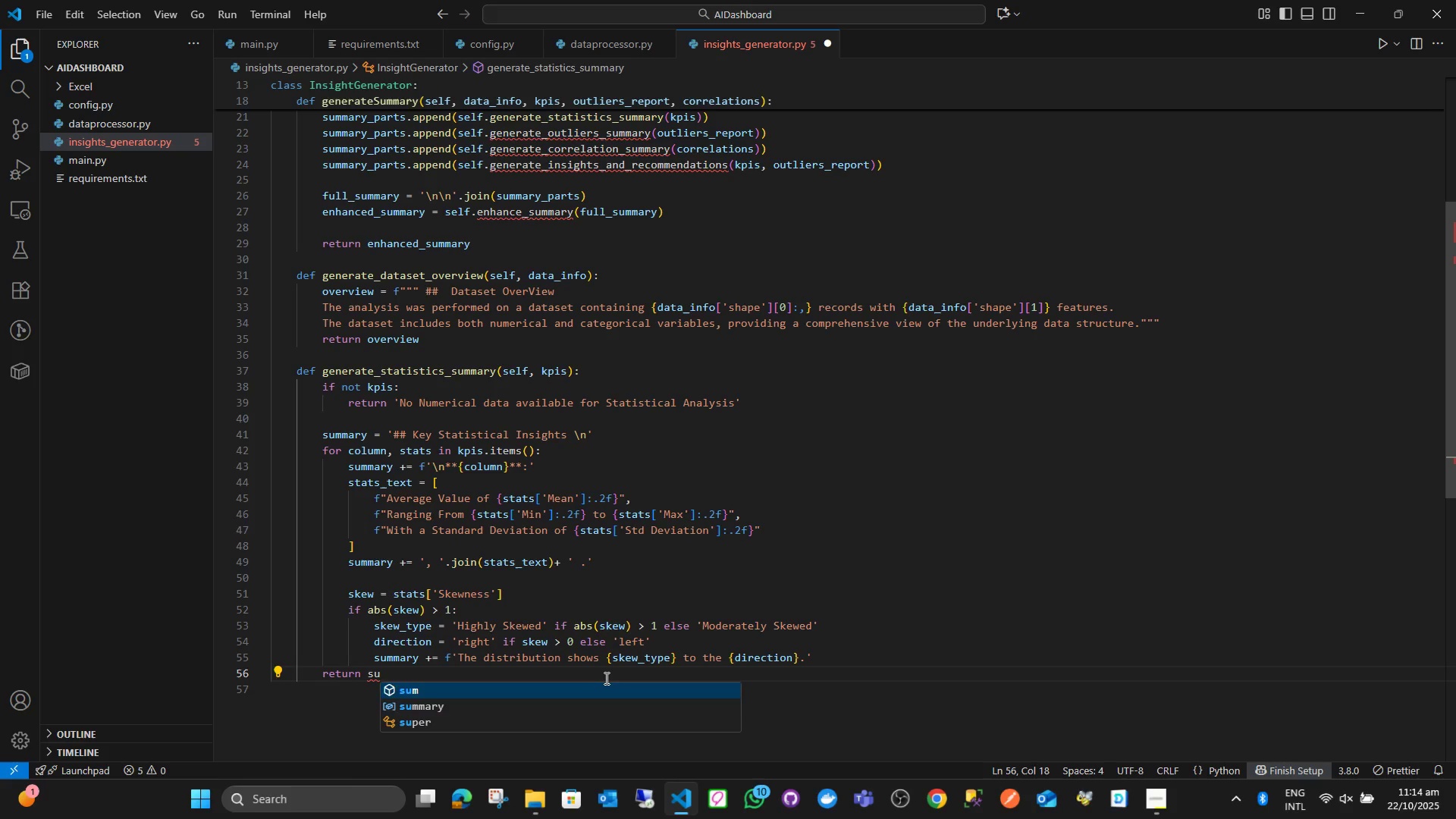 
key(ArrowDown)
 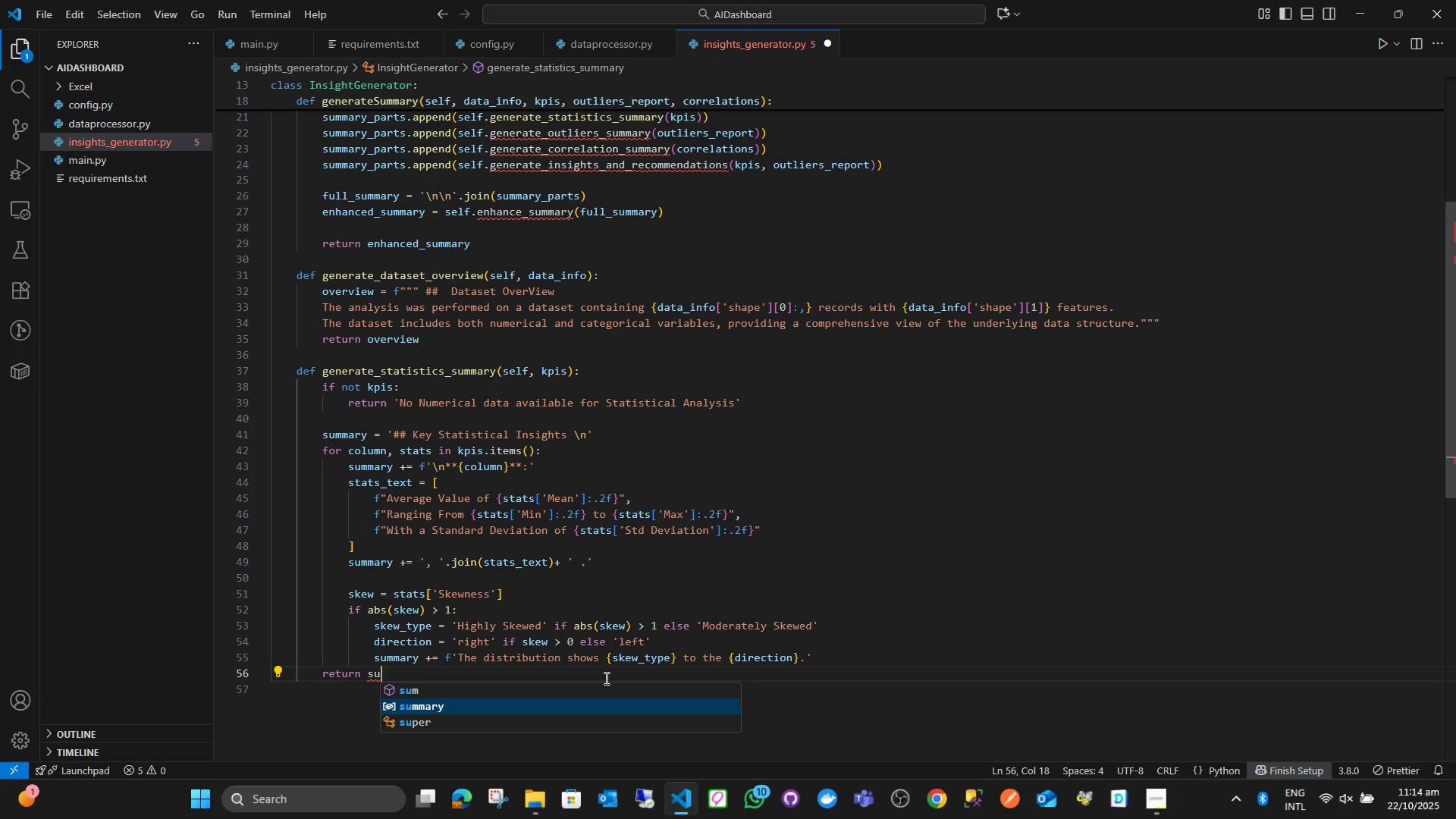 
key(Enter)
 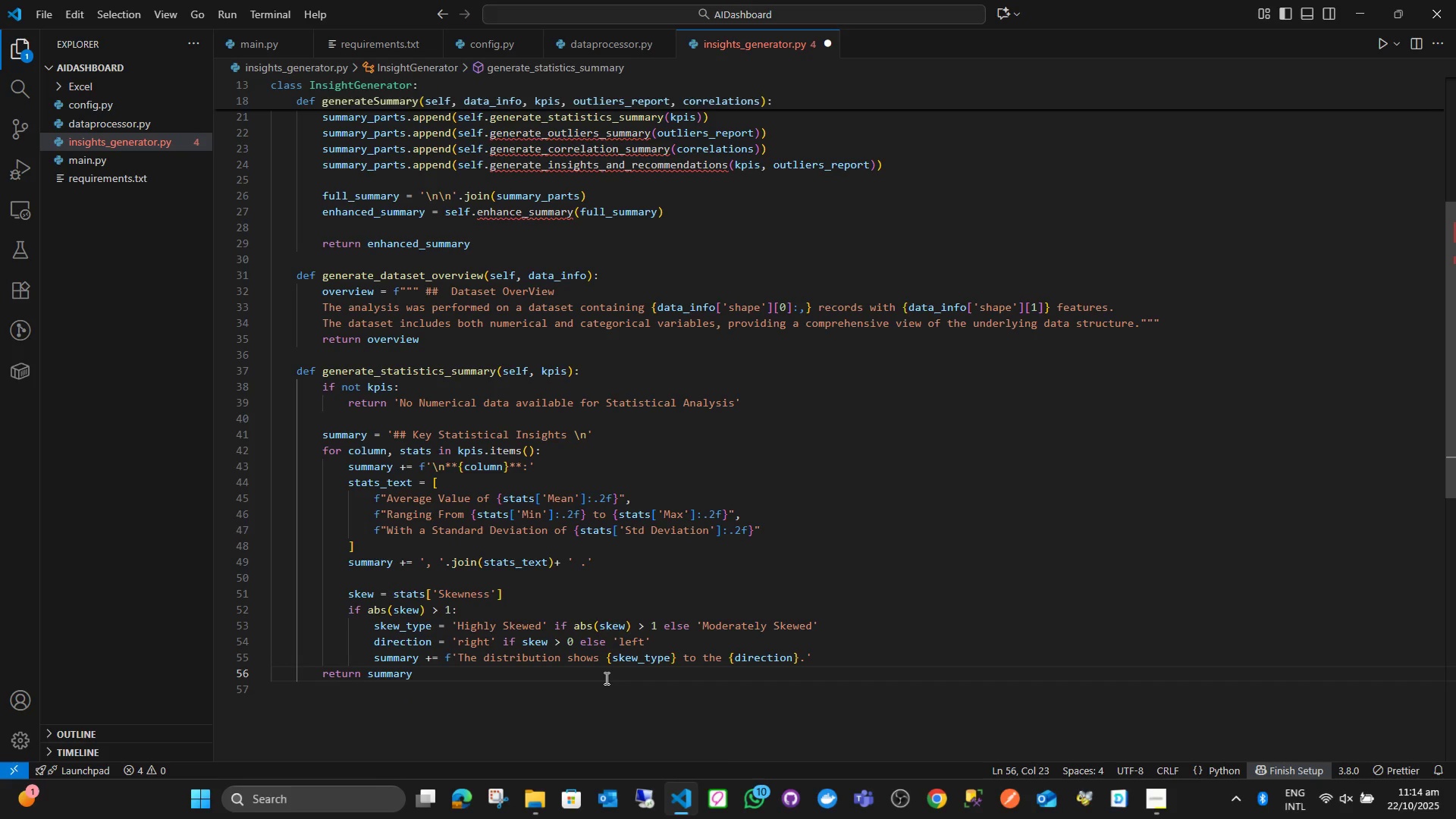 
key(Enter)
 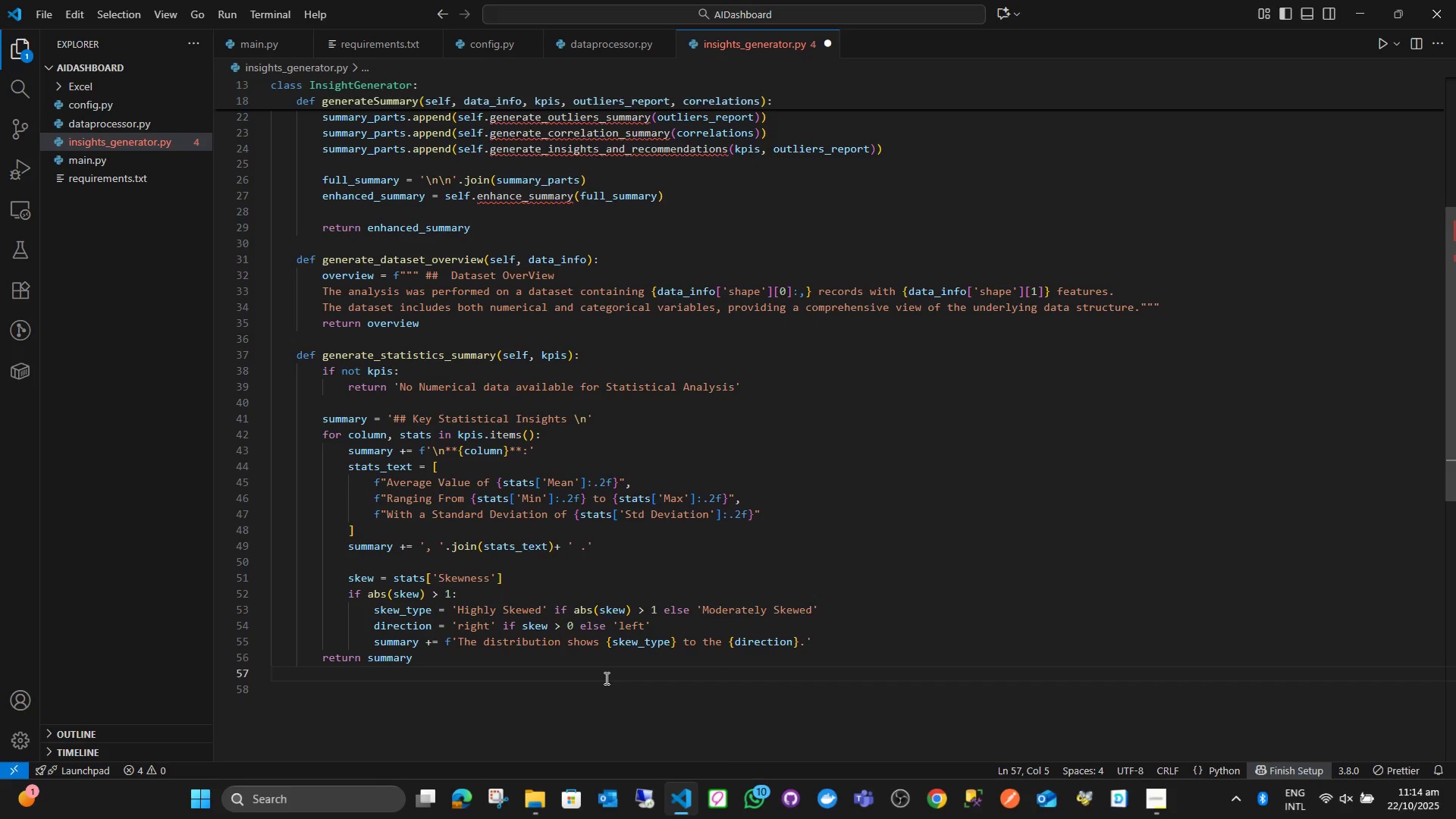 
key(Enter)
 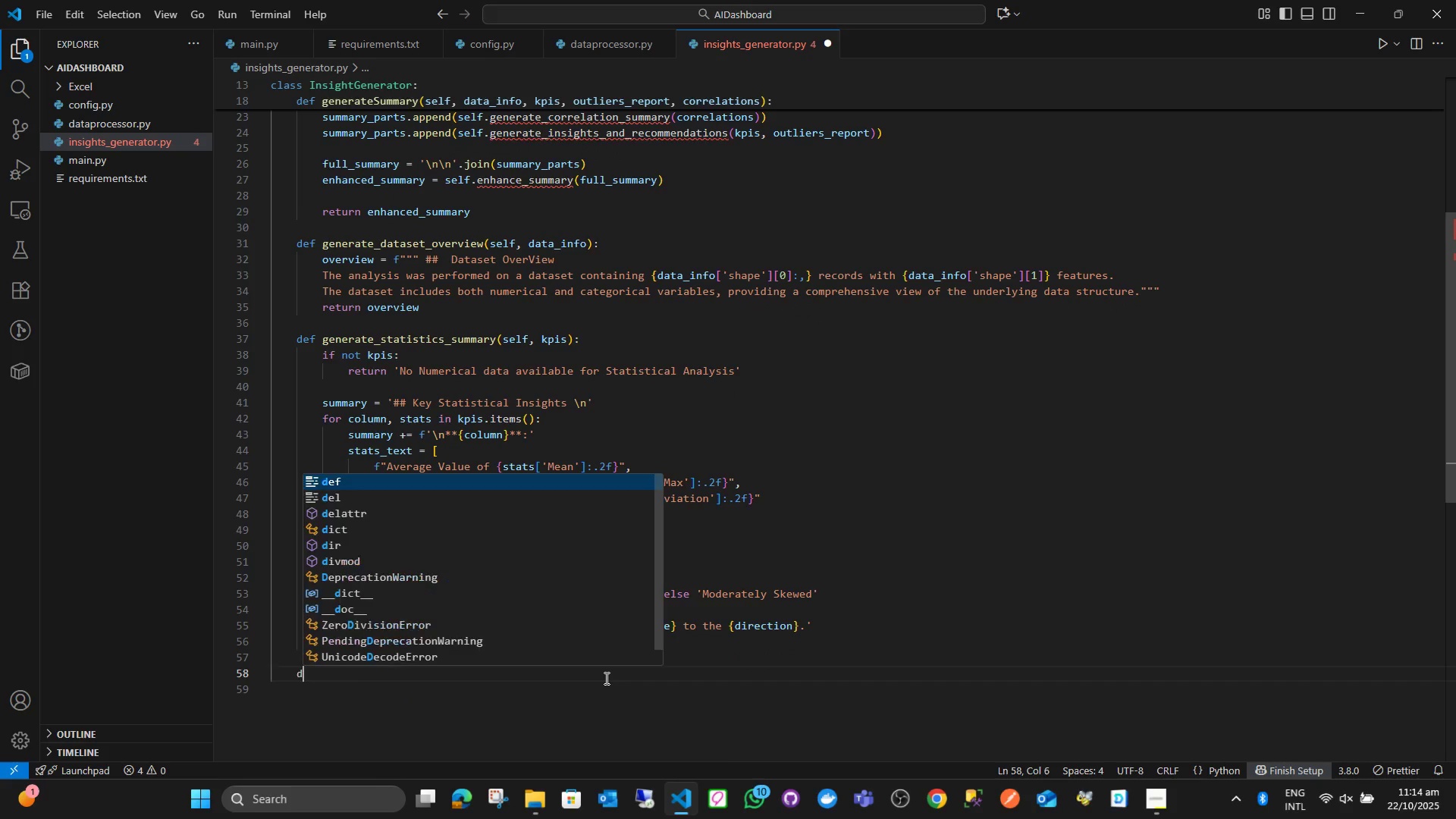 
type(def )
 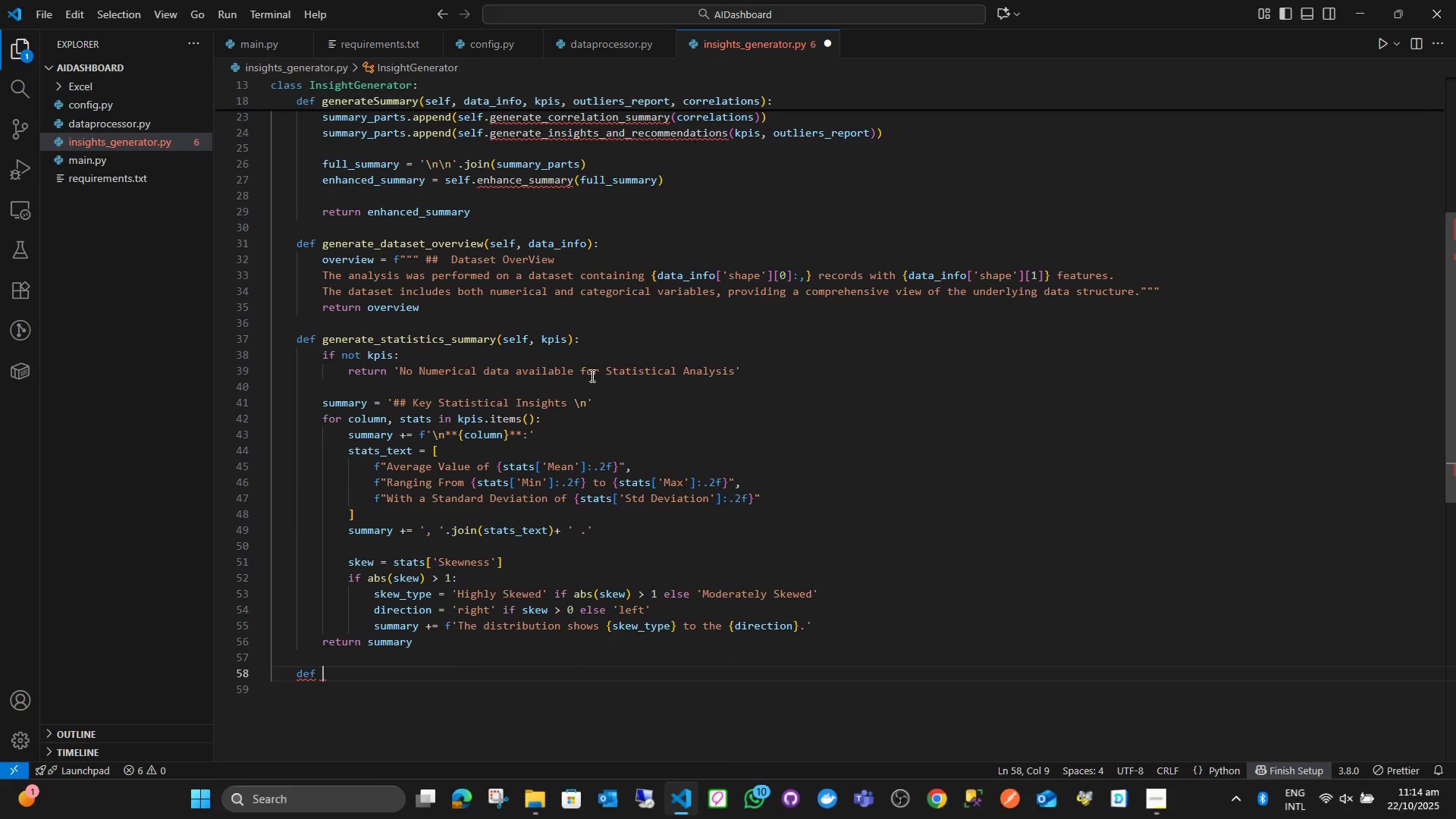 
scroll: coordinate [575, 364], scroll_direction: up, amount: 2.0
 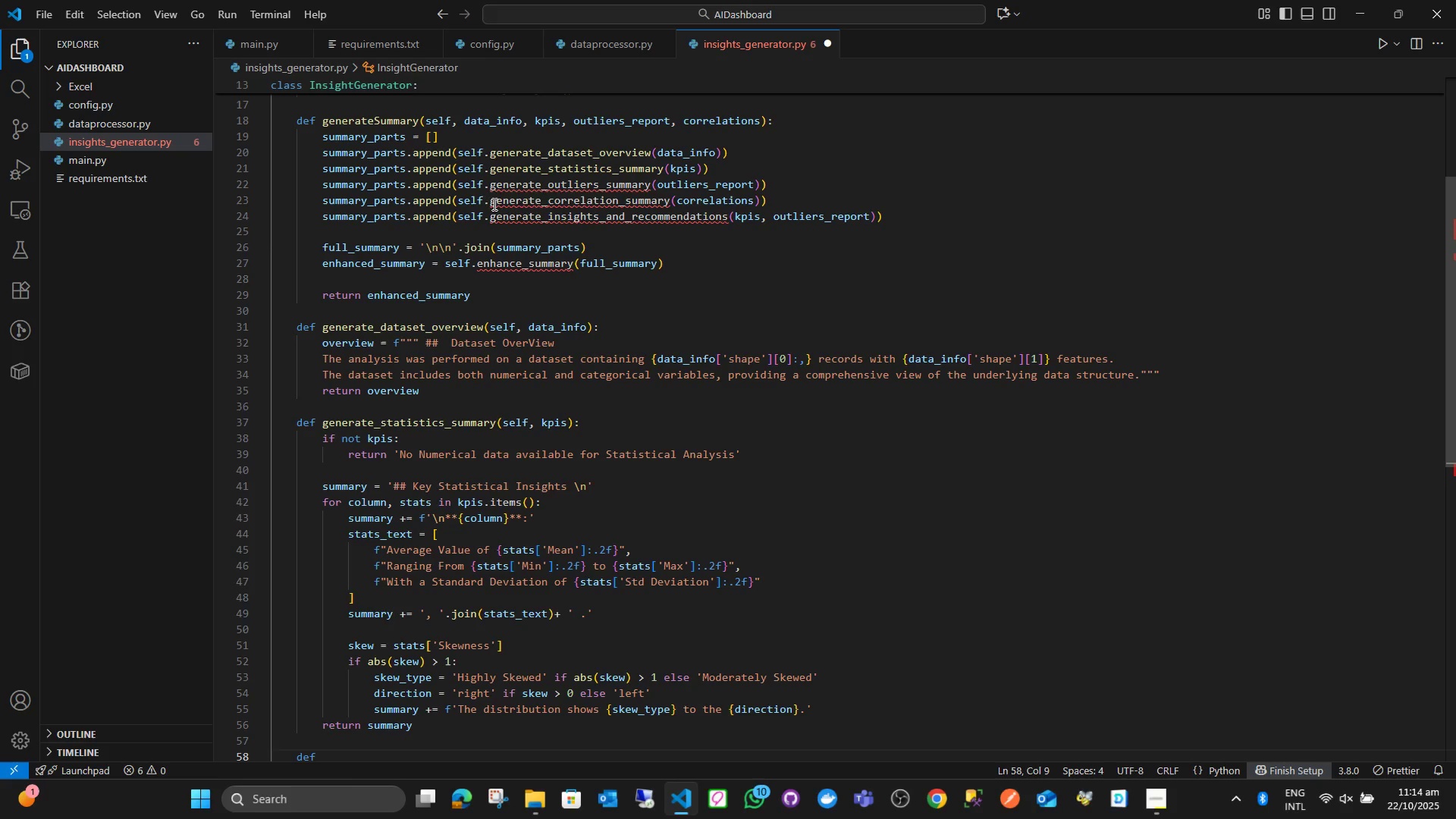 
left_click_drag(start_coordinate=[493, 188], to_coordinate=[649, 186])
 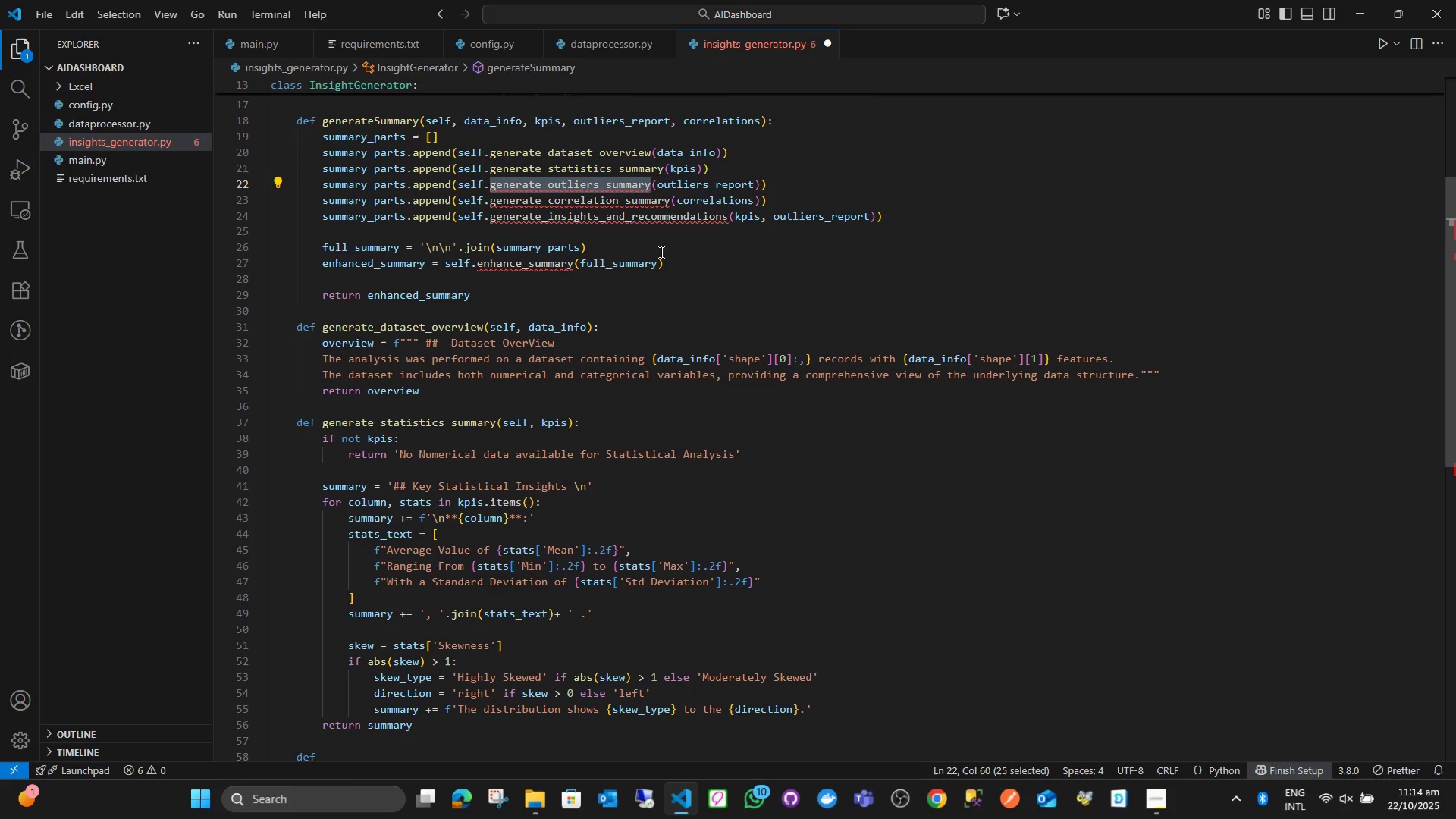 
key(Control+C)
 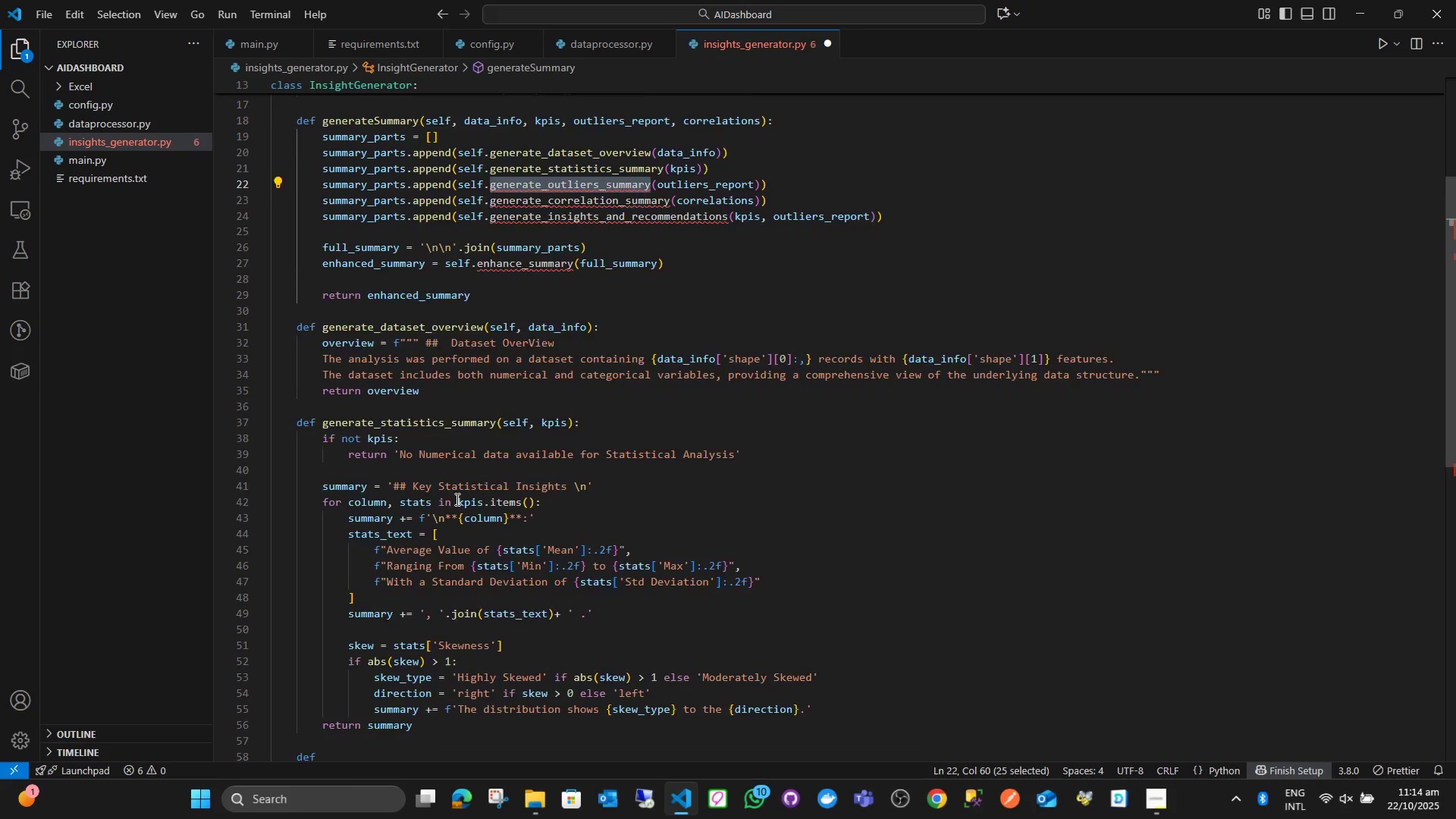 
scroll: coordinate [452, 504], scroll_direction: down, amount: 3.0
 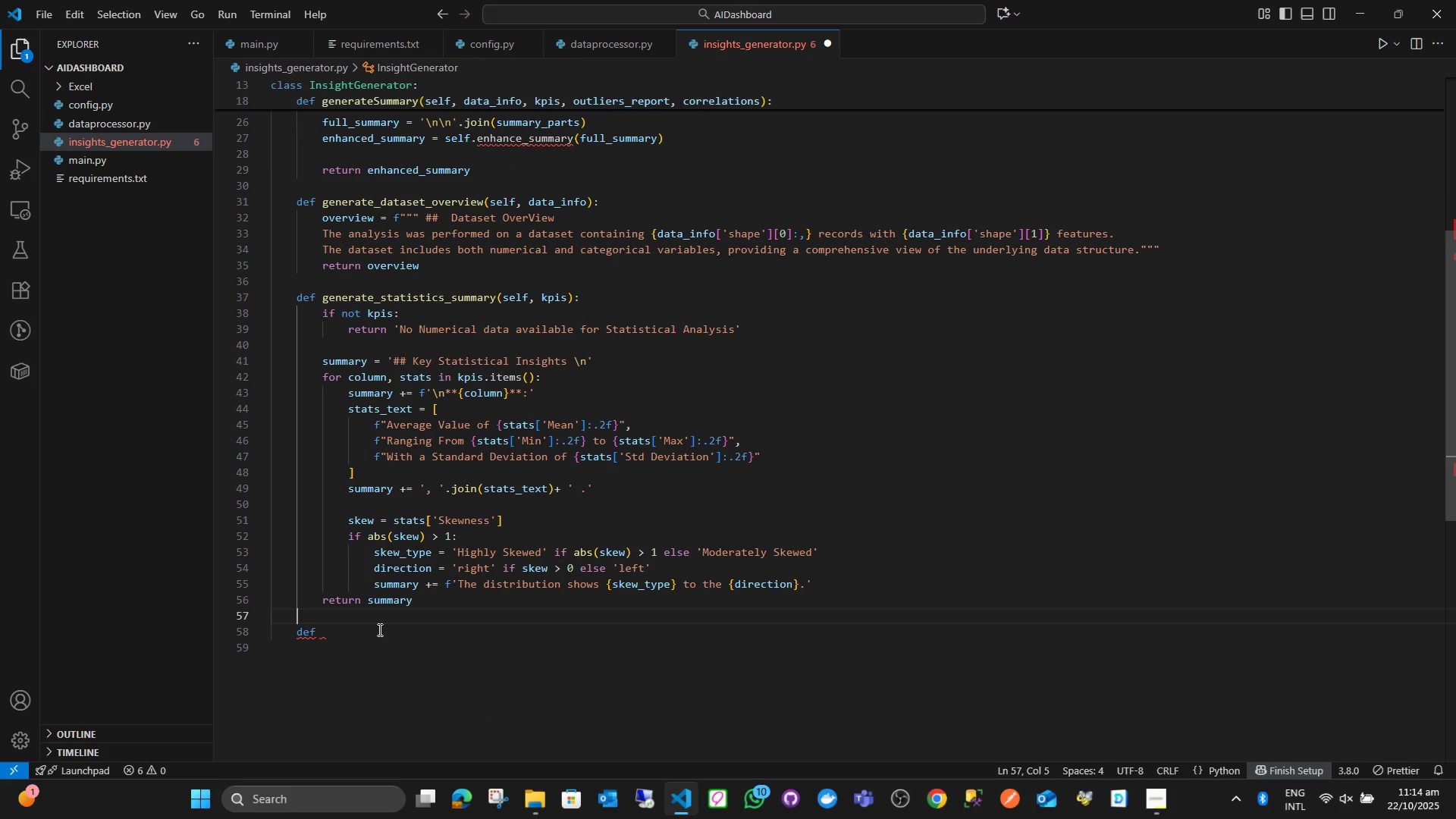 
double_click([378, 636])
 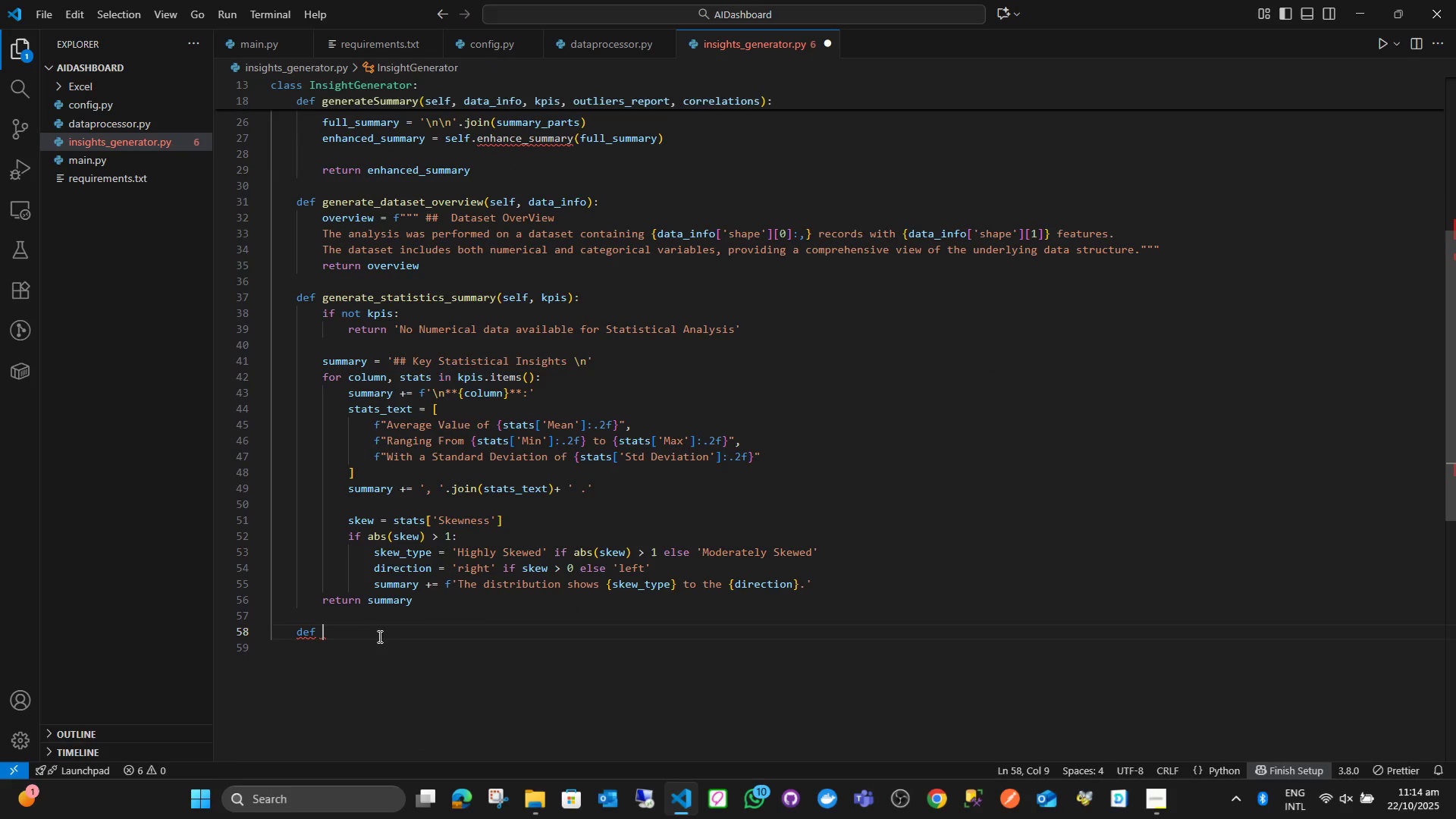 
key(Control+ControlLeft)
 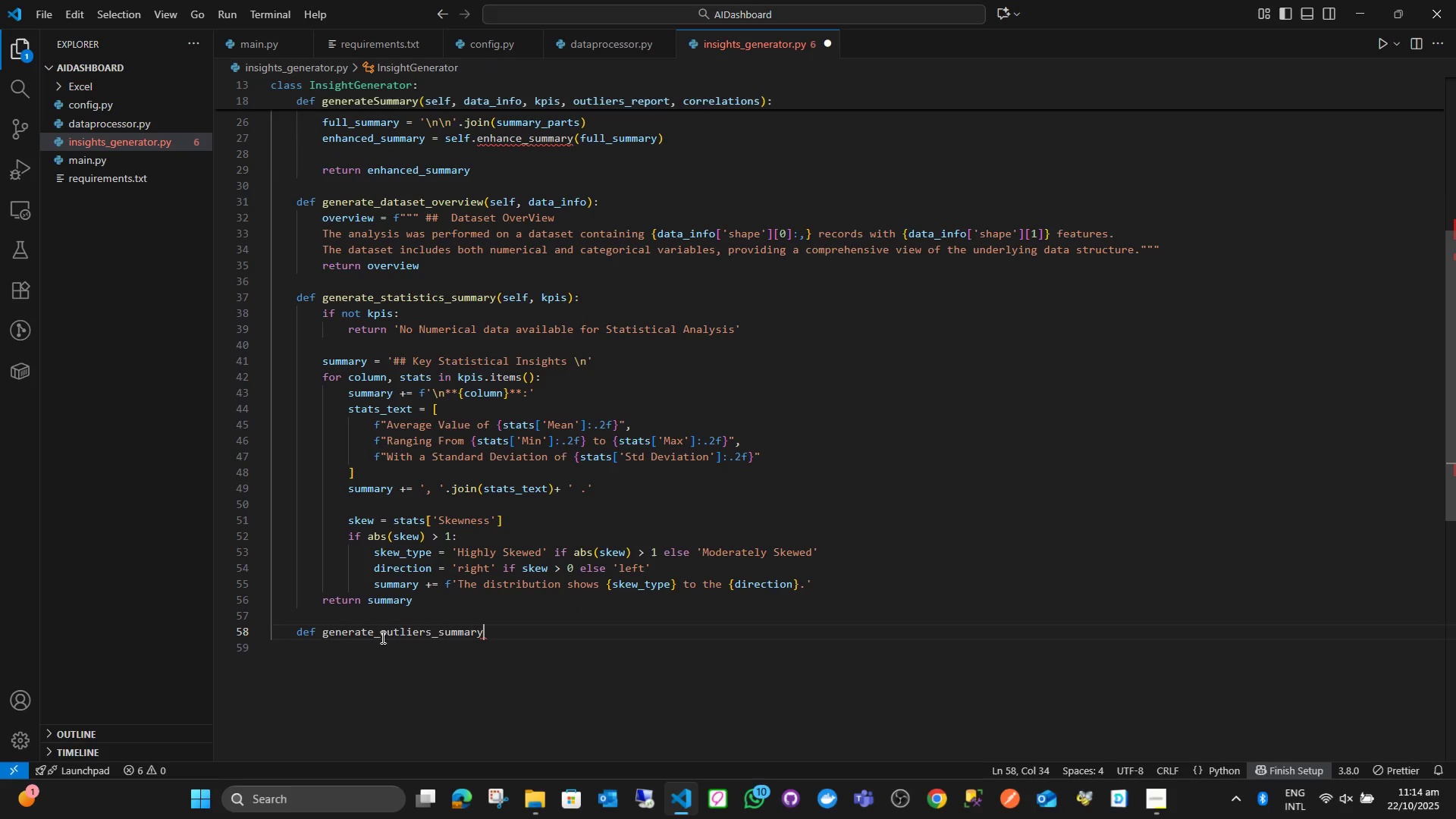 
key(Control+V)
 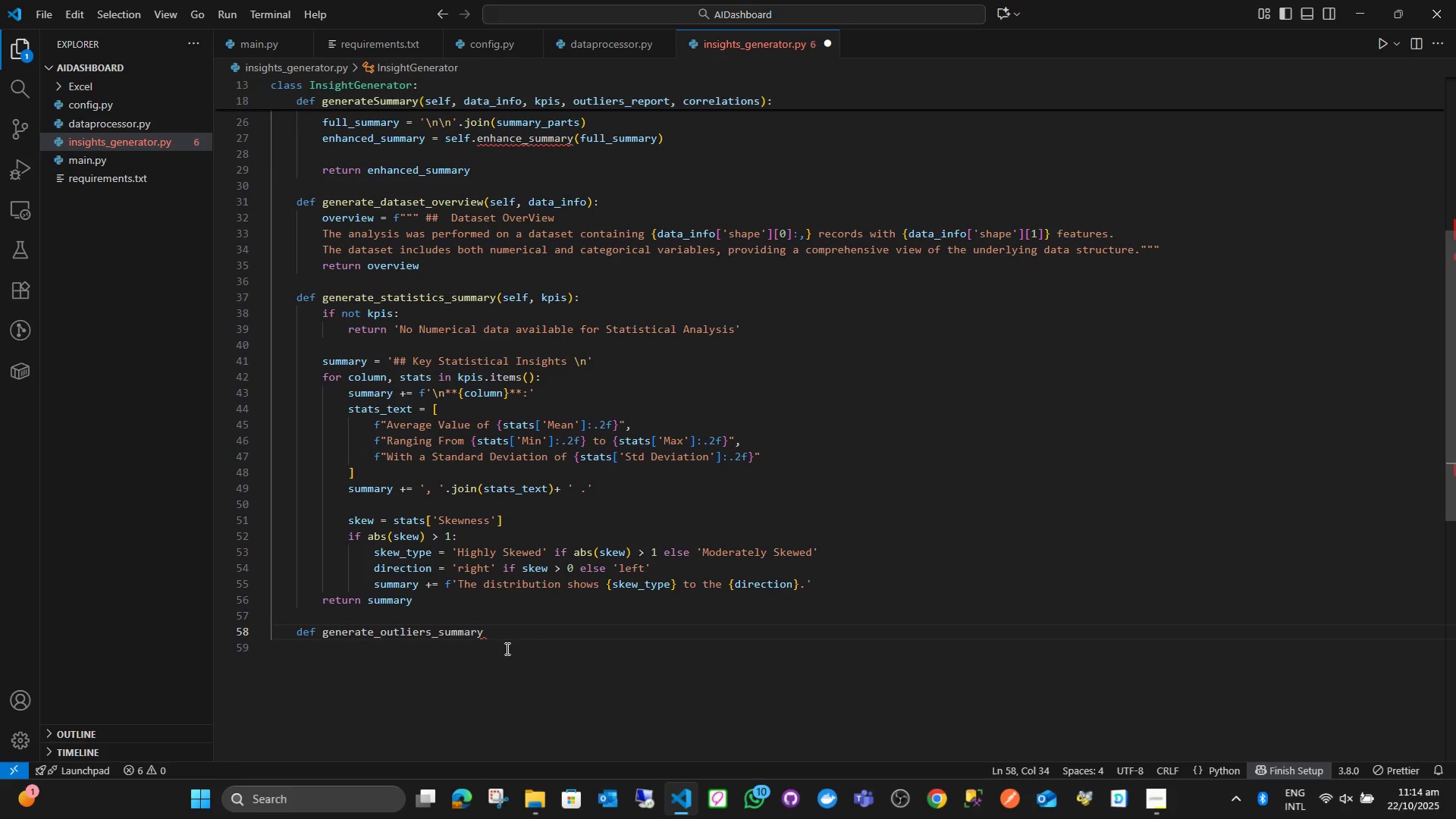 
type((a)
key(Backspace)
type(self, outliers_reports)
key(Backspace)
 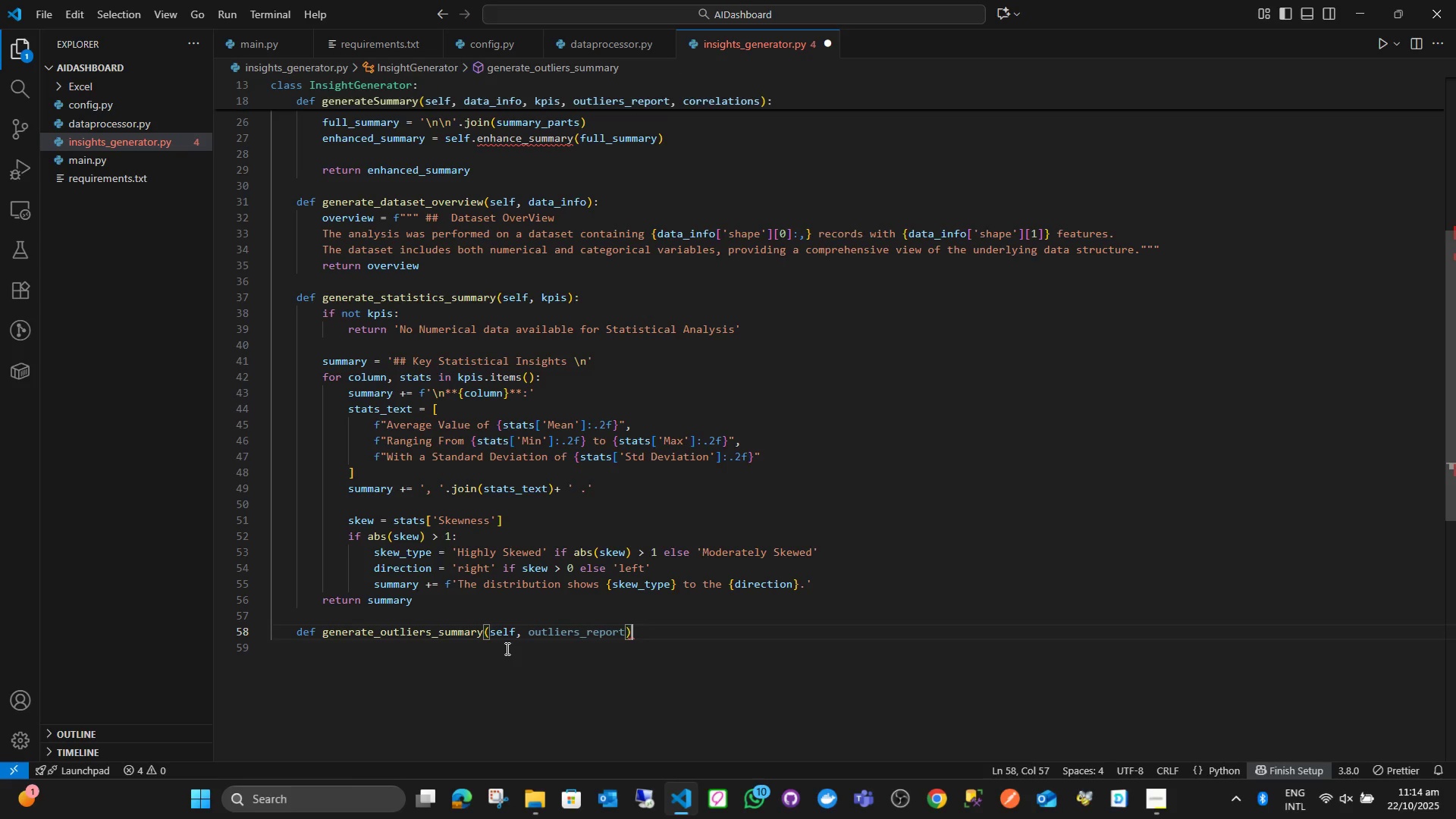 
 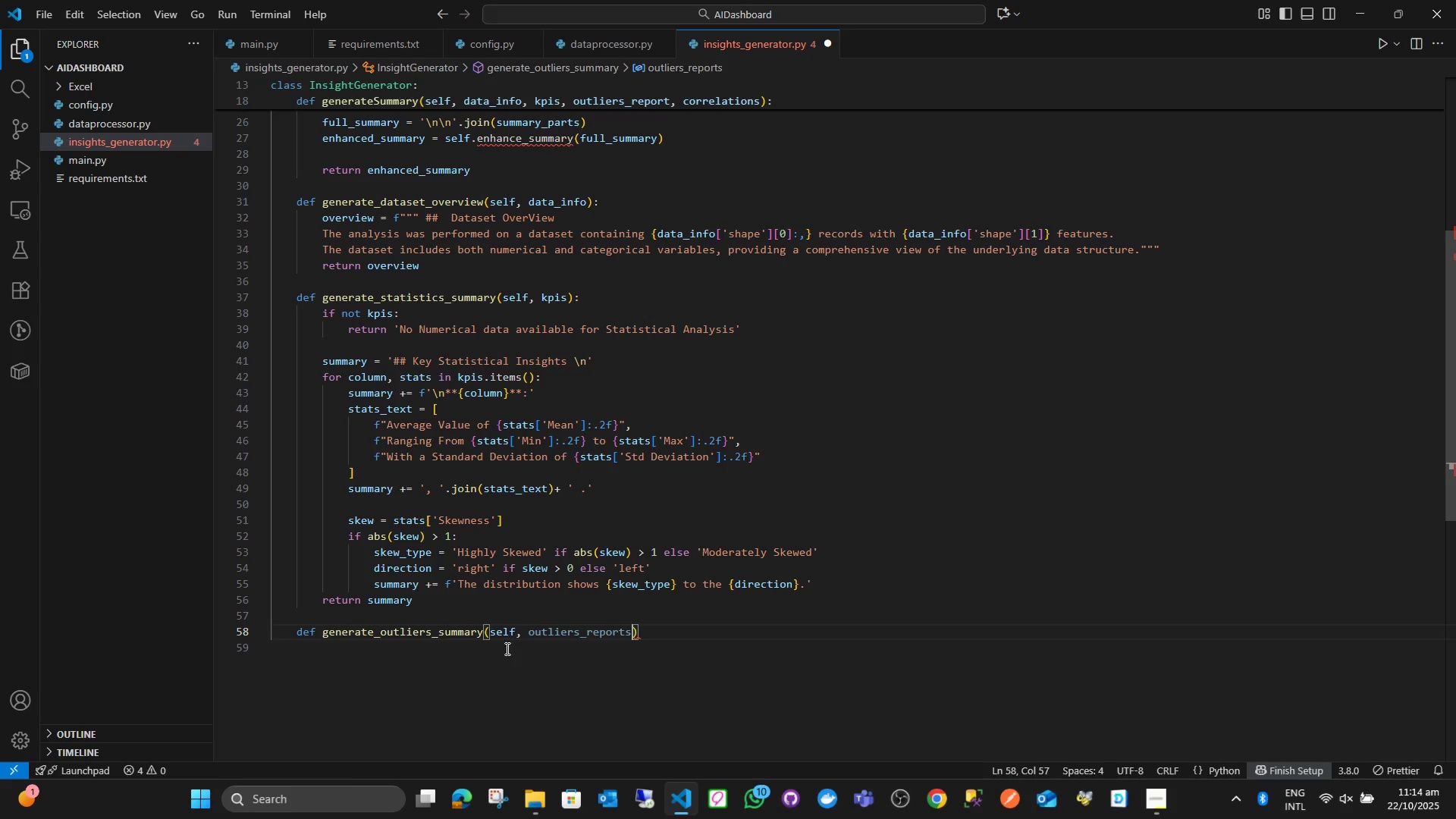 
key(ArrowRight)
 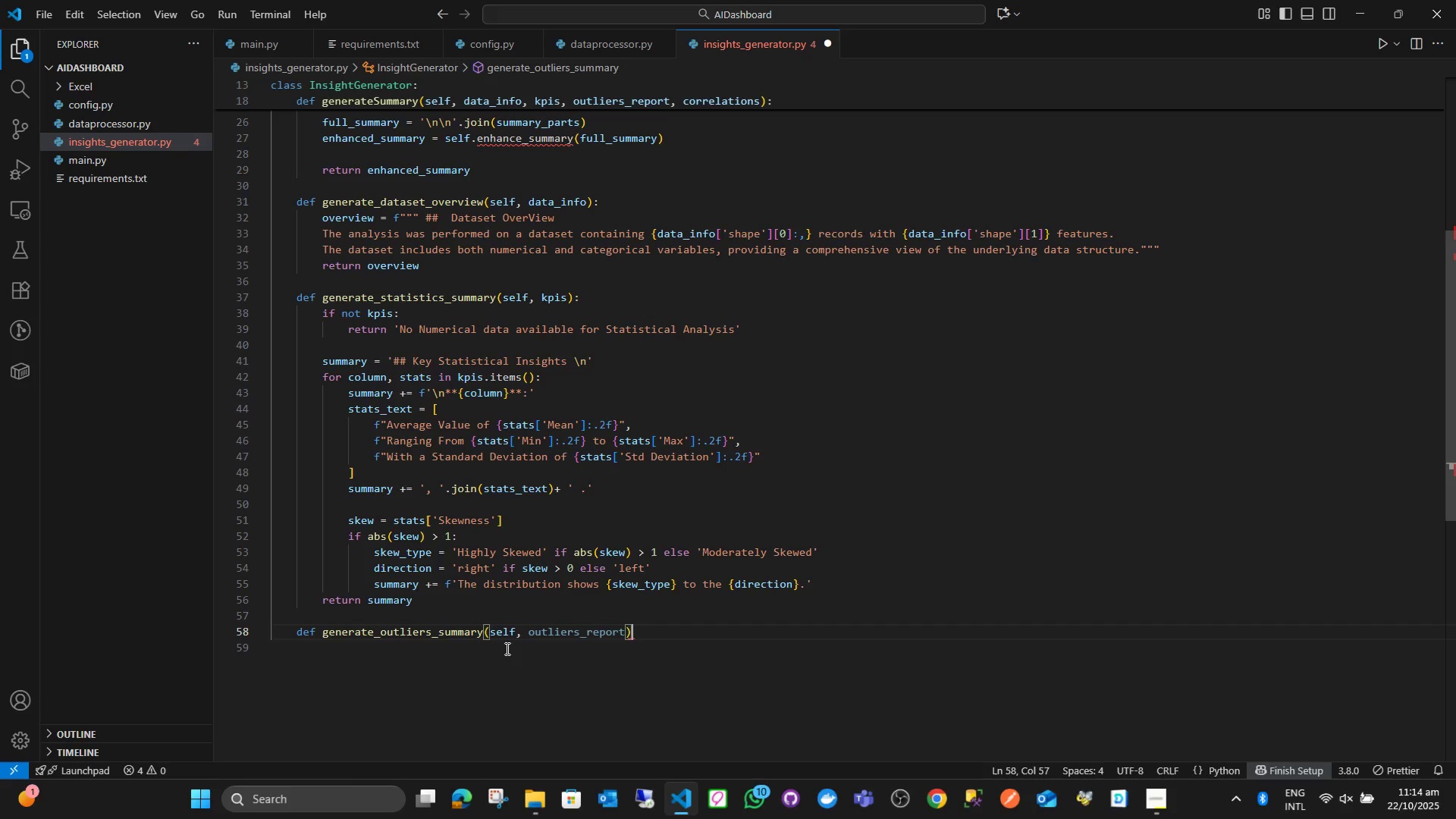 
key(Shift+Semicolon)
 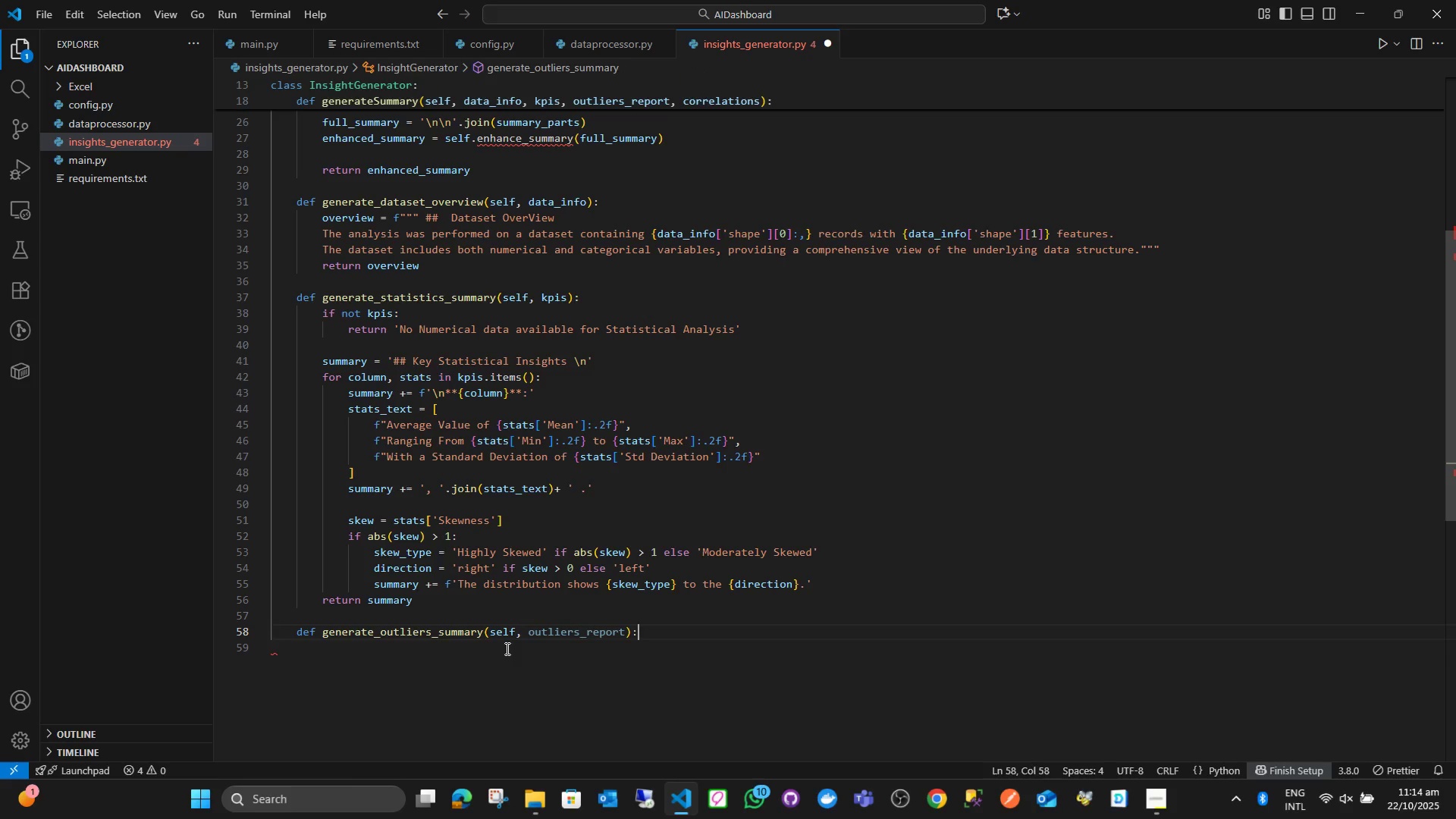 
key(Enter)
 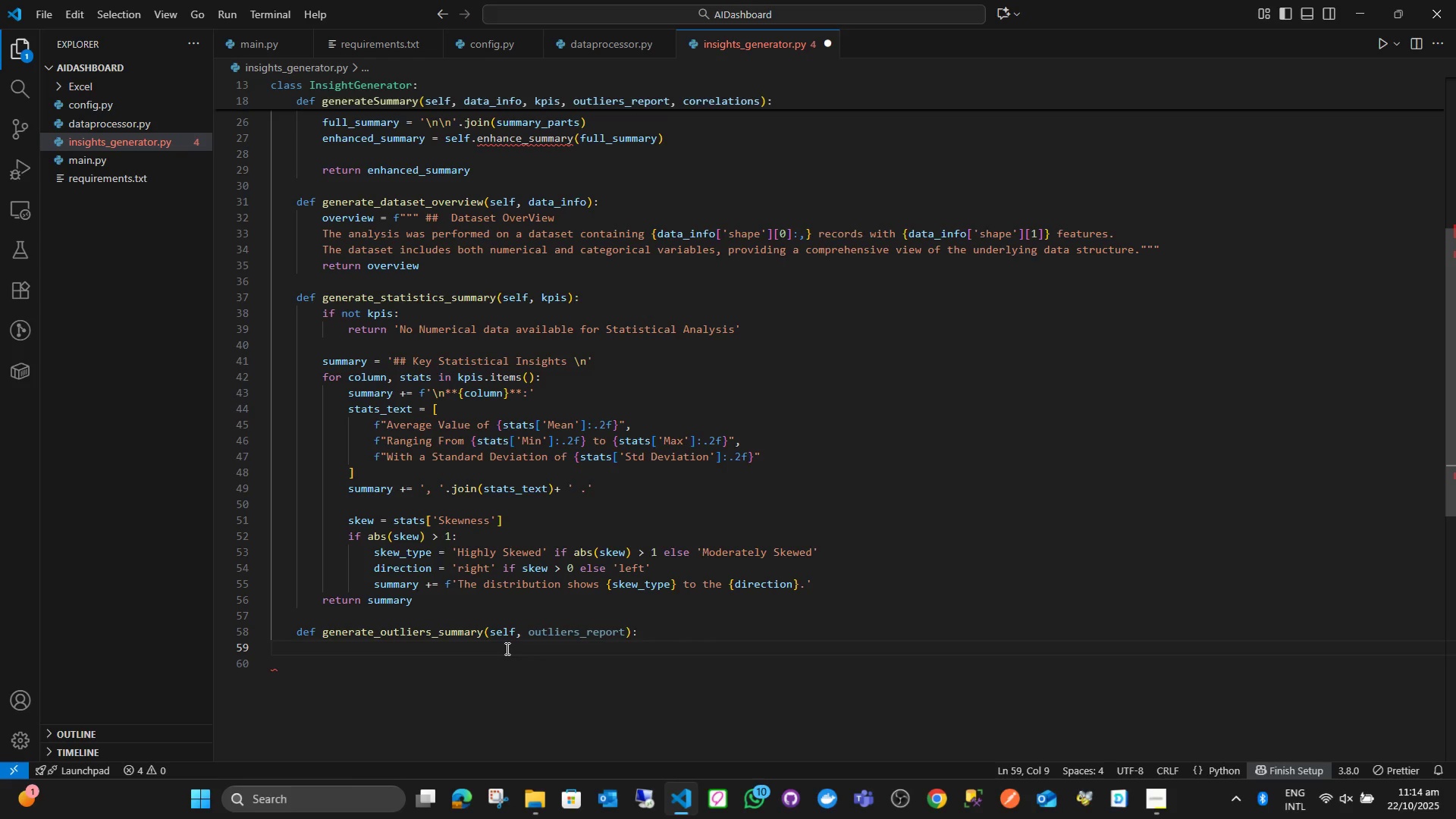 
scroll: coordinate [395, 370], scroll_direction: up, amount: 3.0
 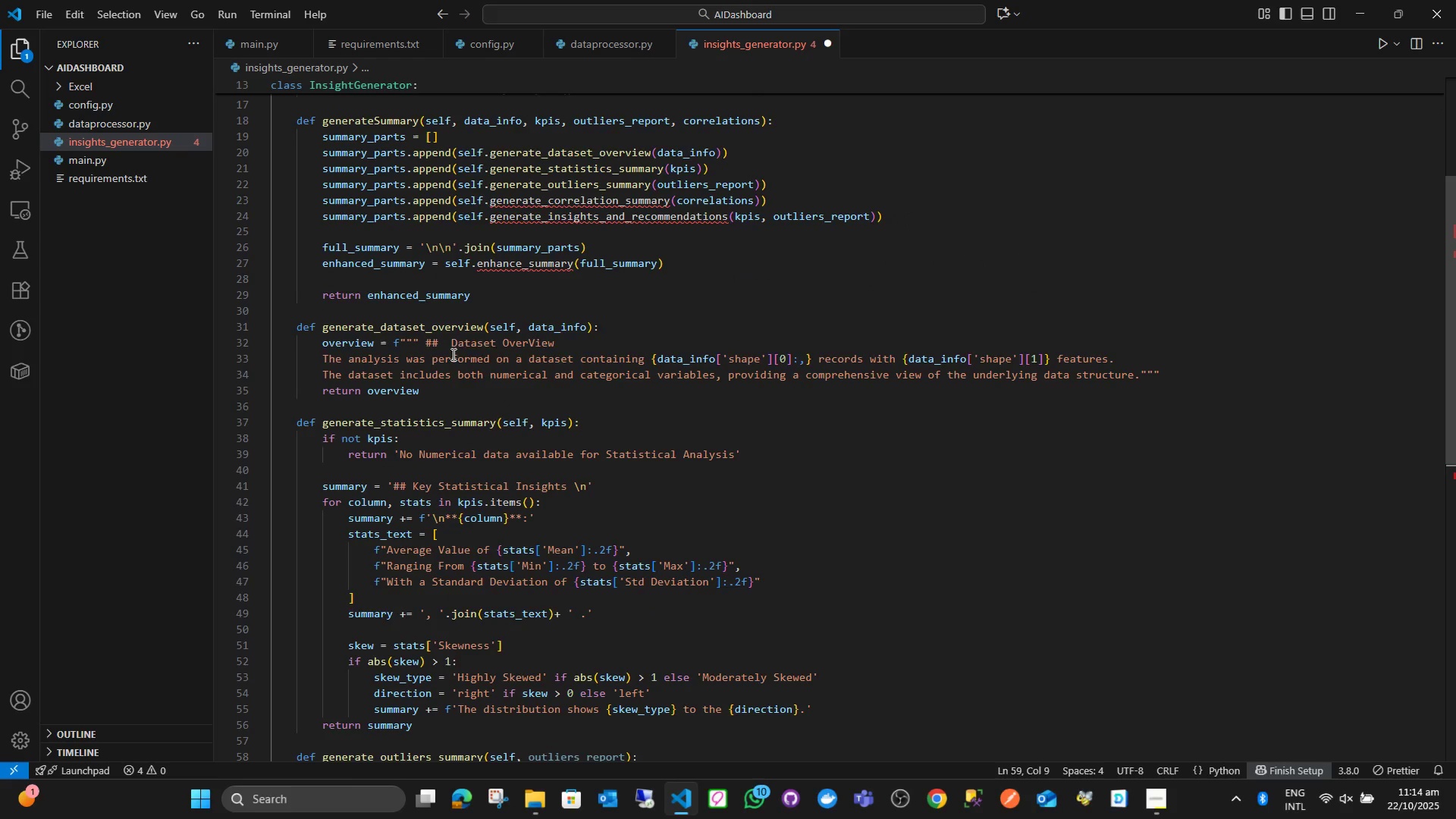 
scroll: coordinate [463, 422], scroll_direction: down, amount: 4.0
 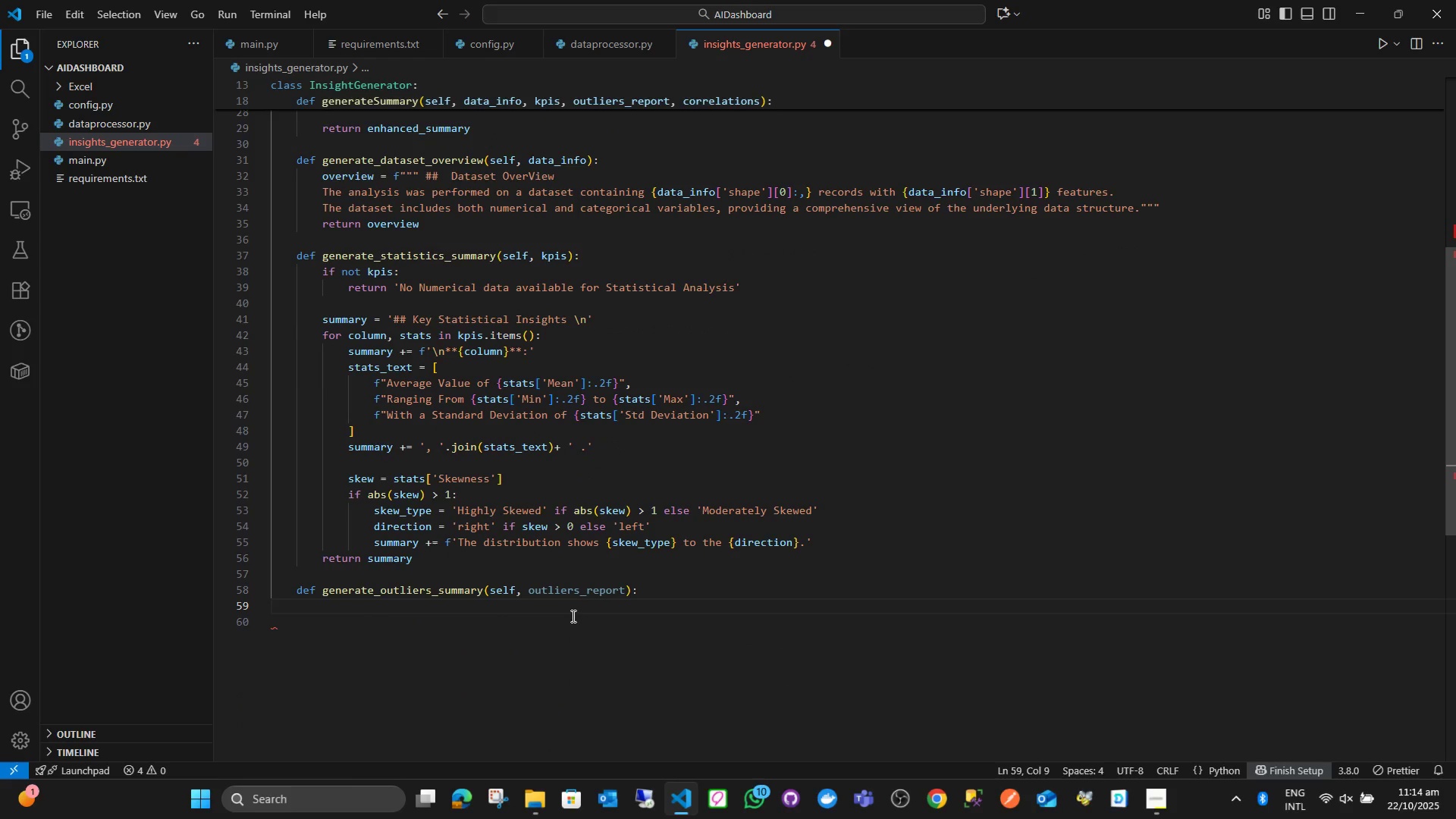 
type(if not out)
 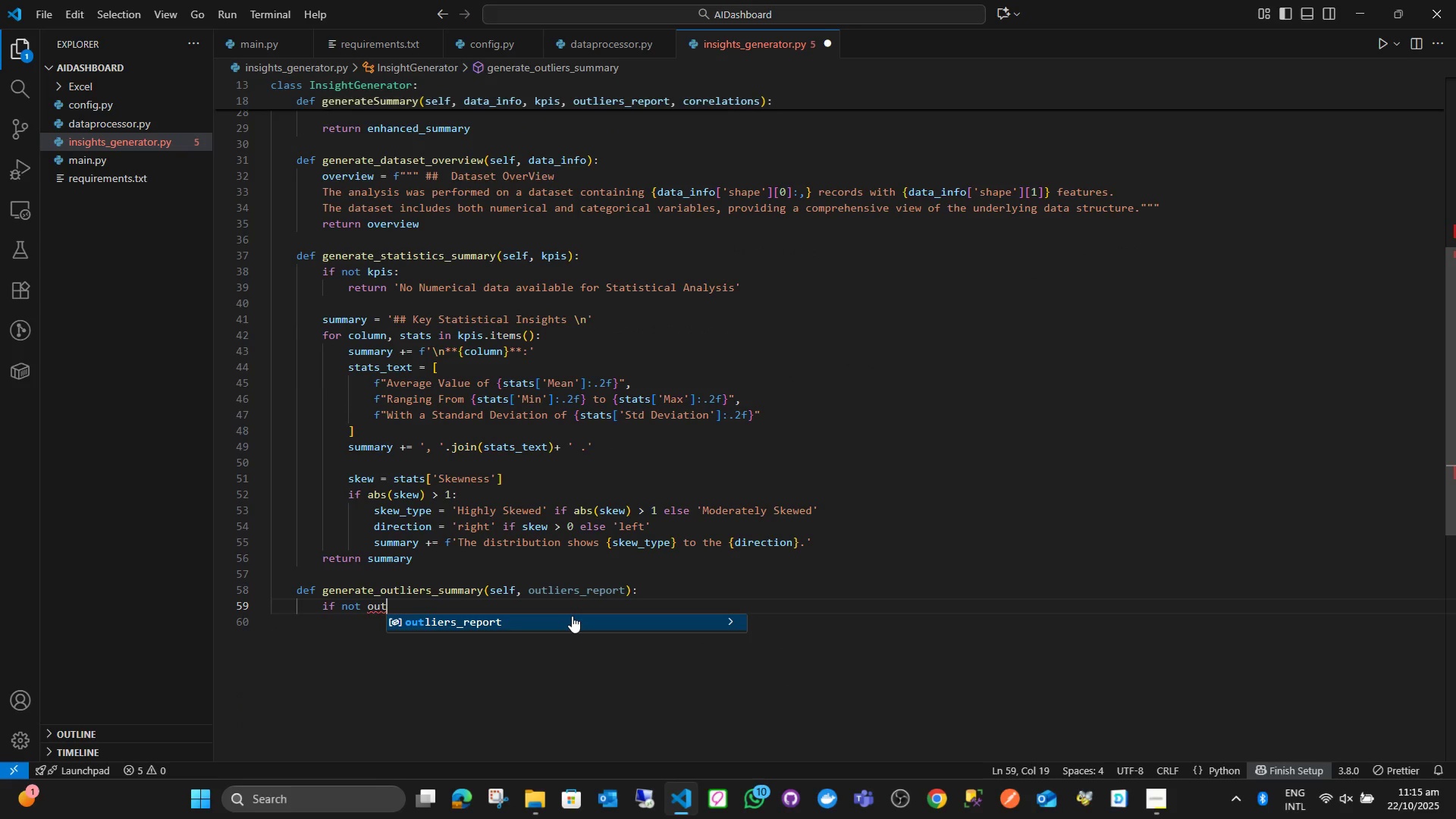 
key(Enter)
 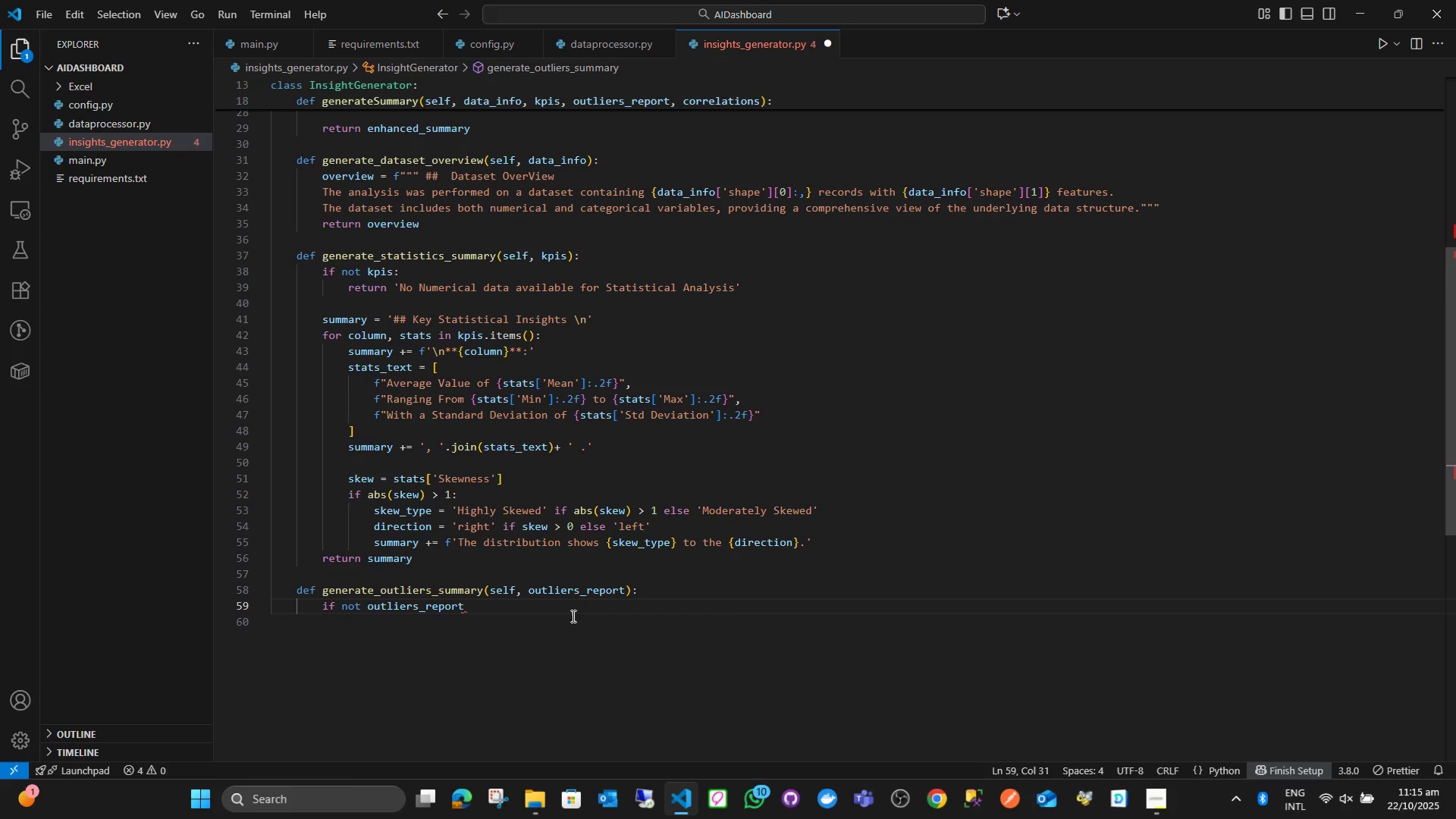 
key(Shift+Semicolon)
 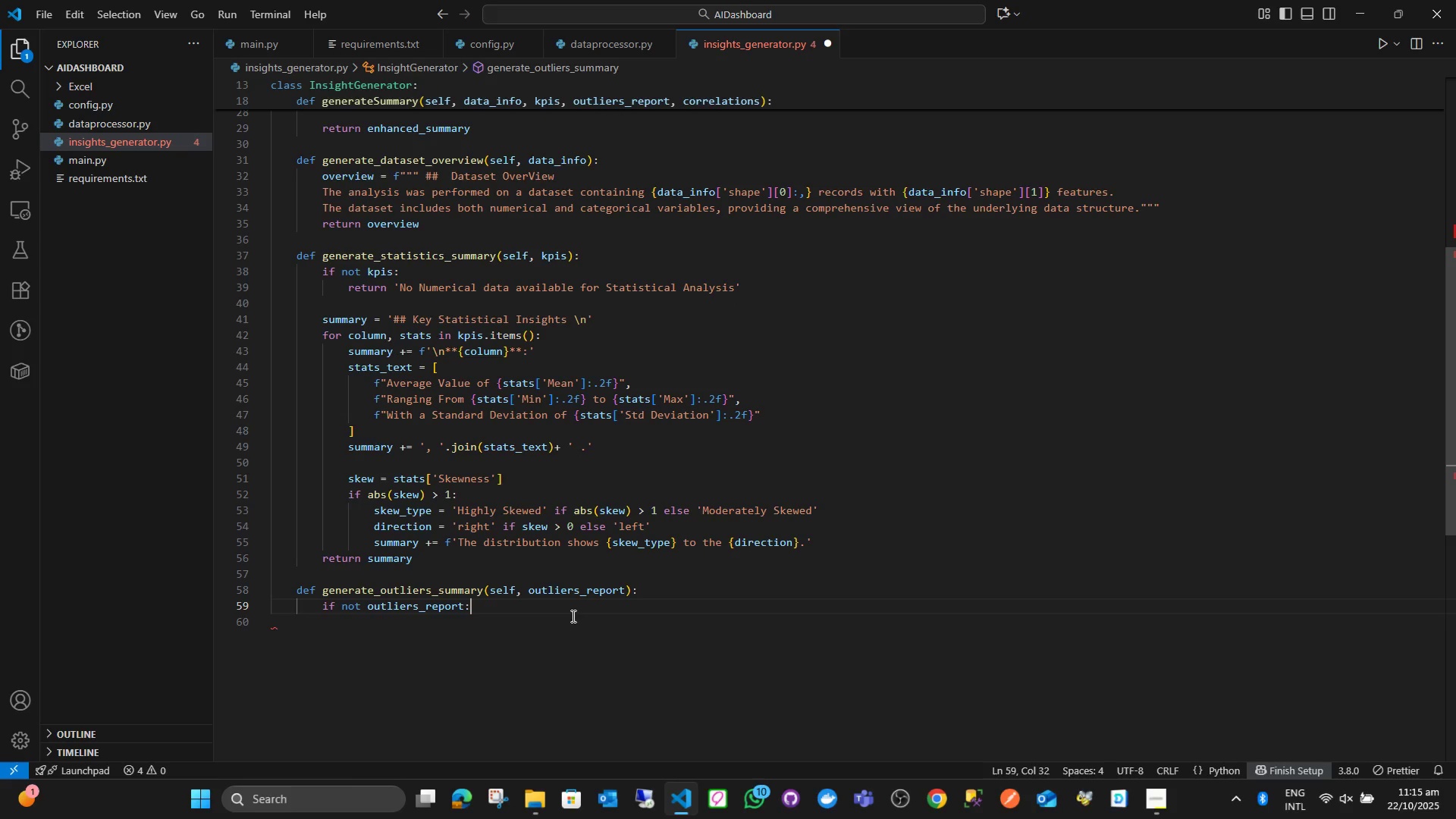 
key(Enter)
 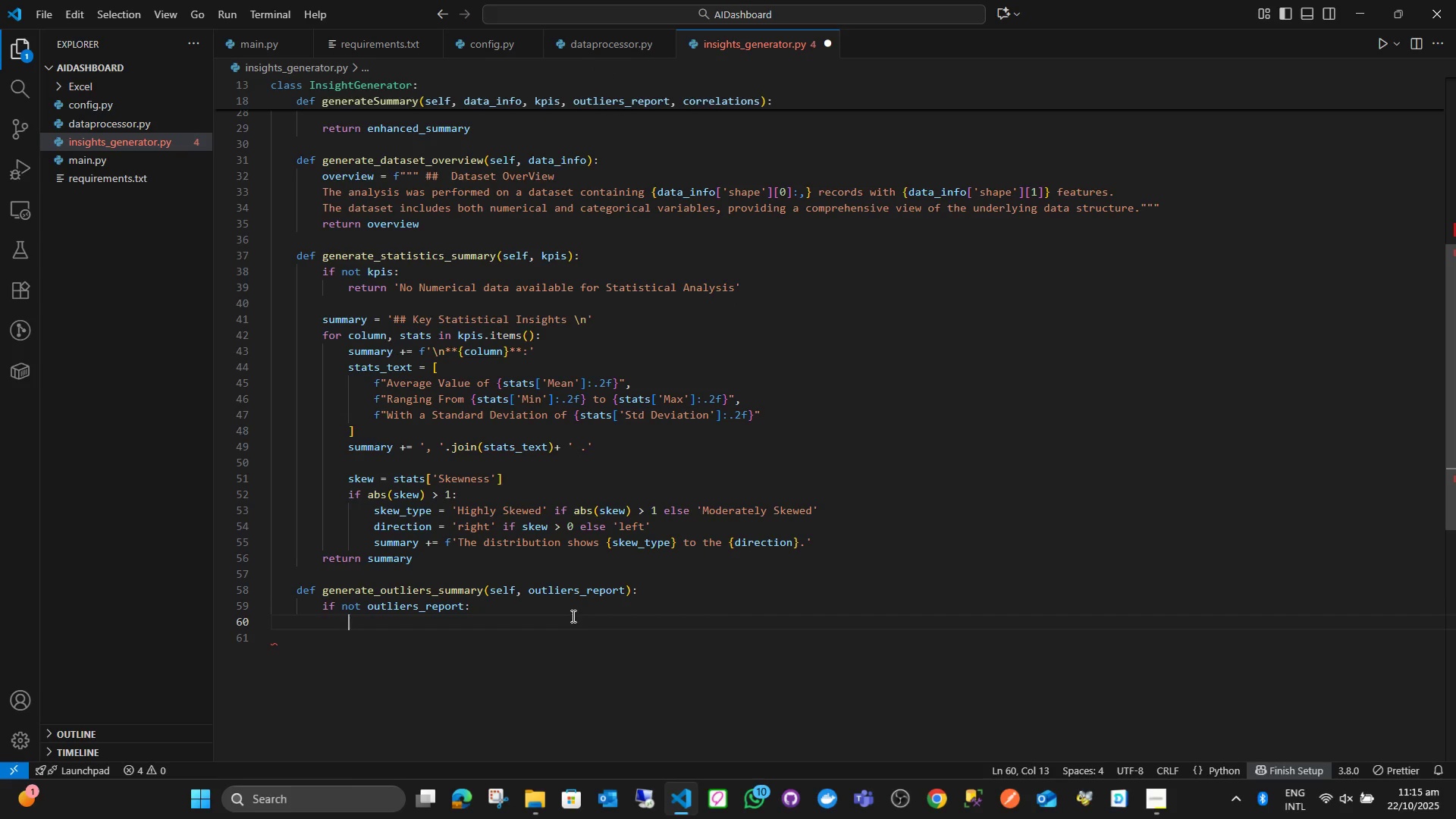 
type(return )
 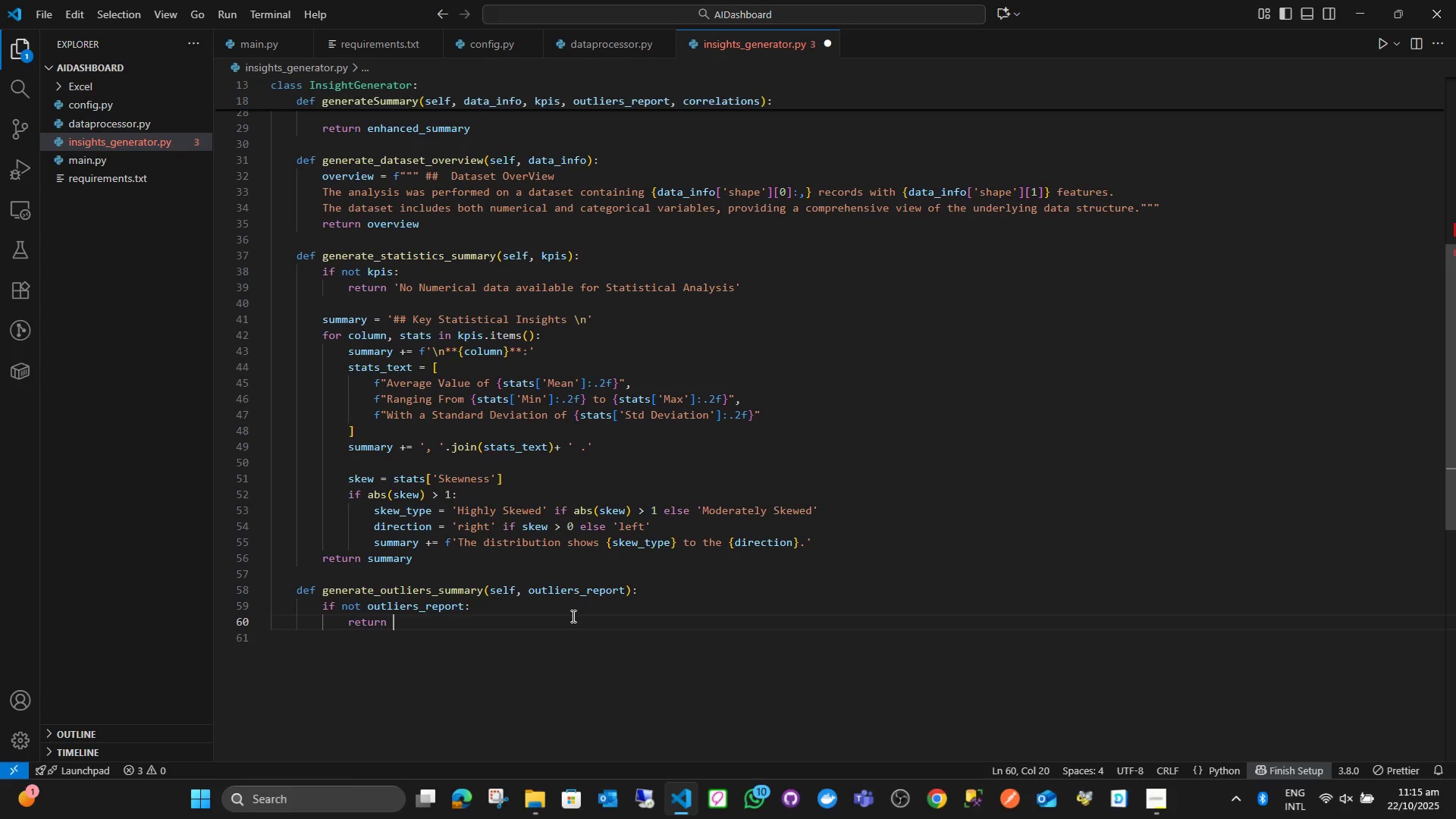 
key(Quote)
 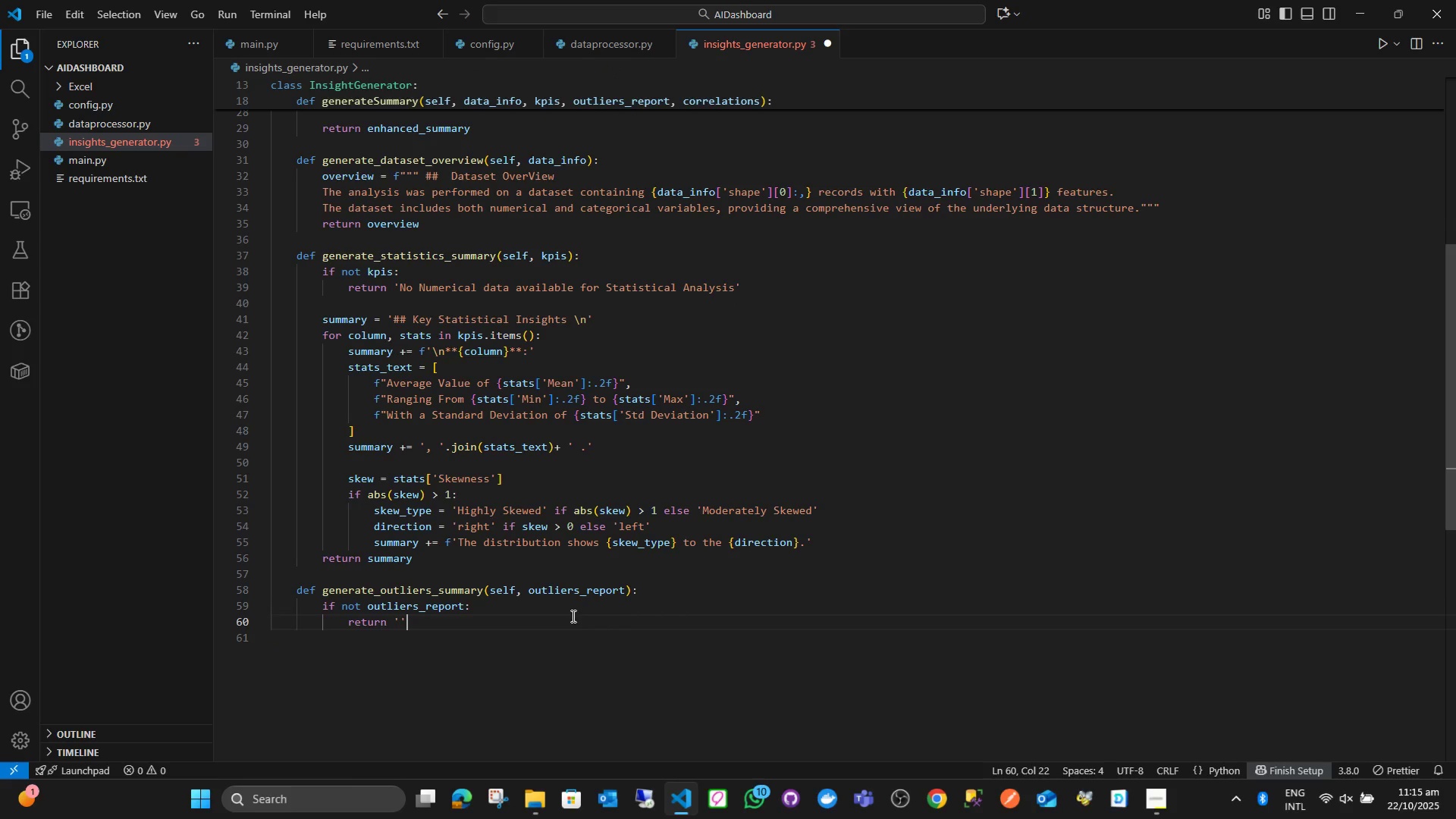 
key(Quote)
 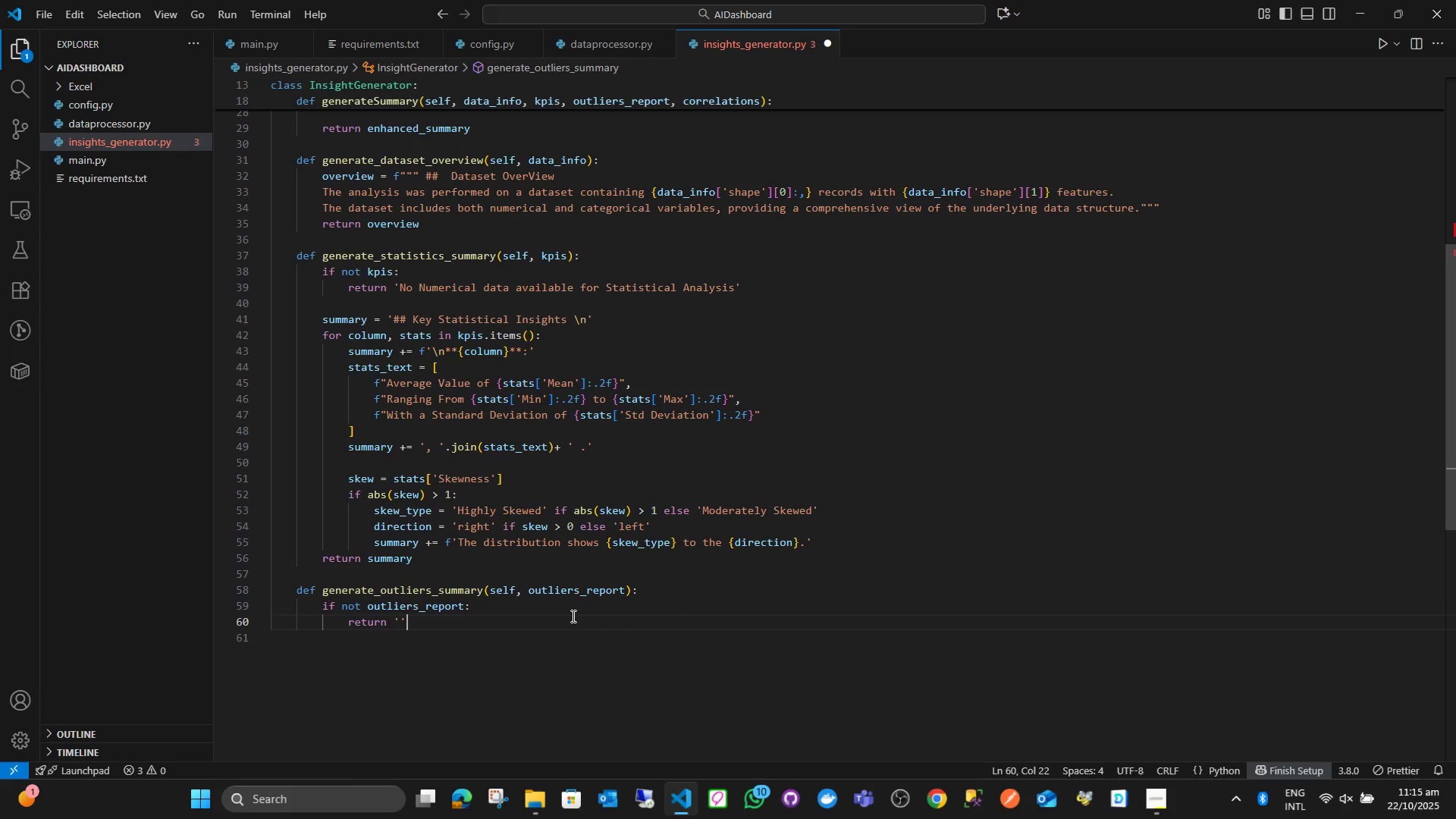 
key(ArrowLeft)
 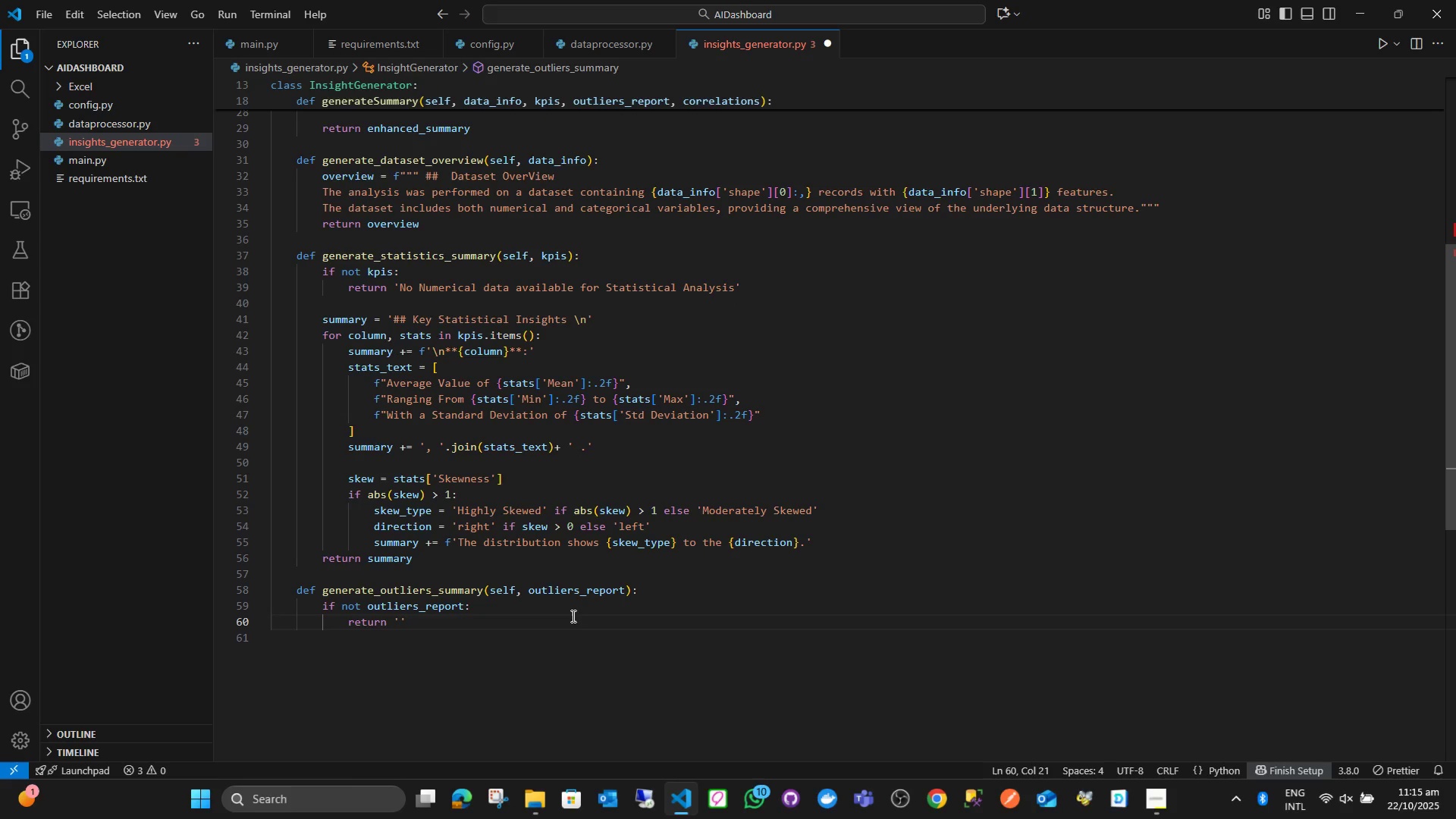 
type( Nop)
key(Backspace)
key(Backspace)
key(Backspace)
key(Backspace)
type(No )
 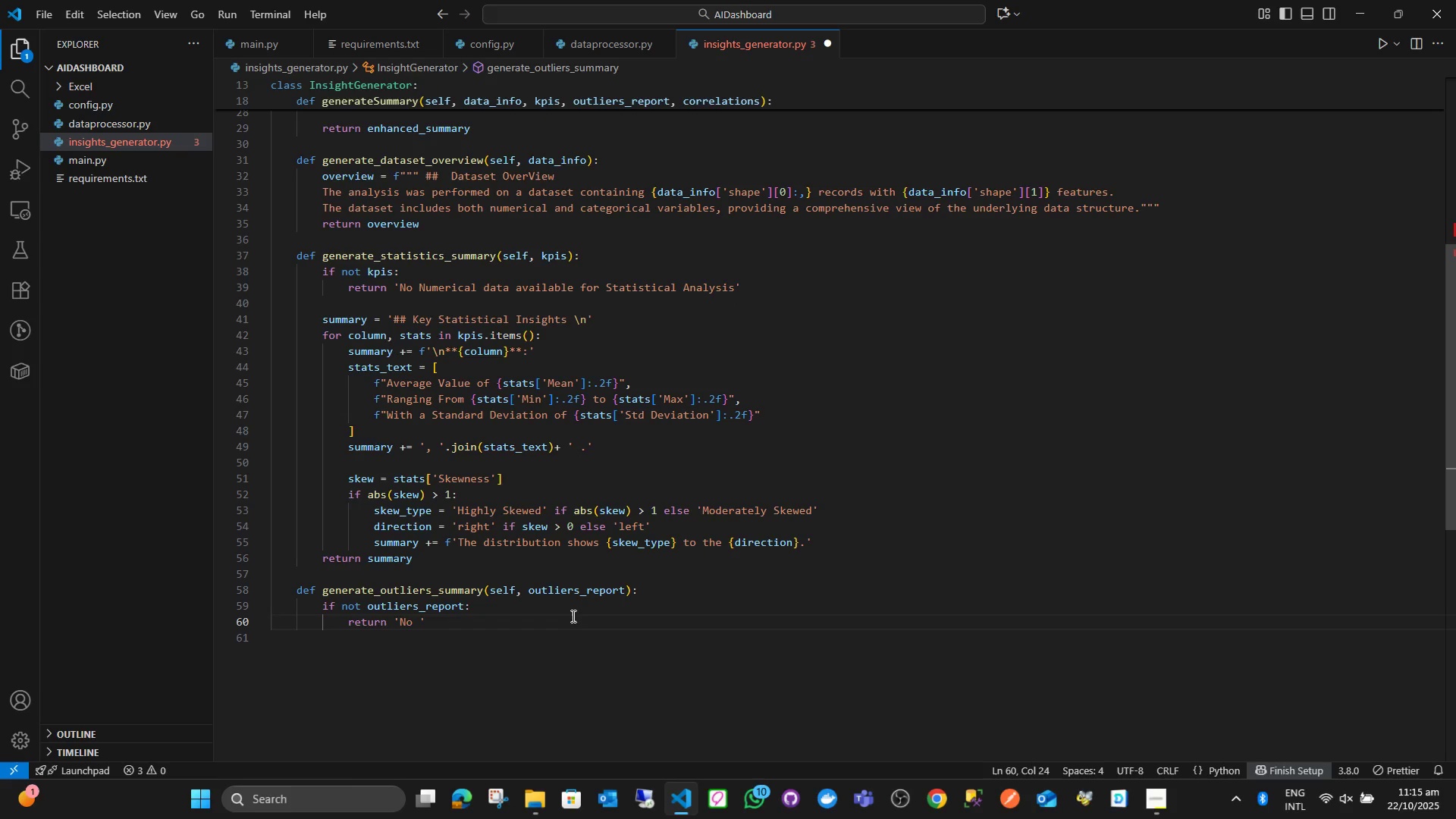 
wait(7.77)
 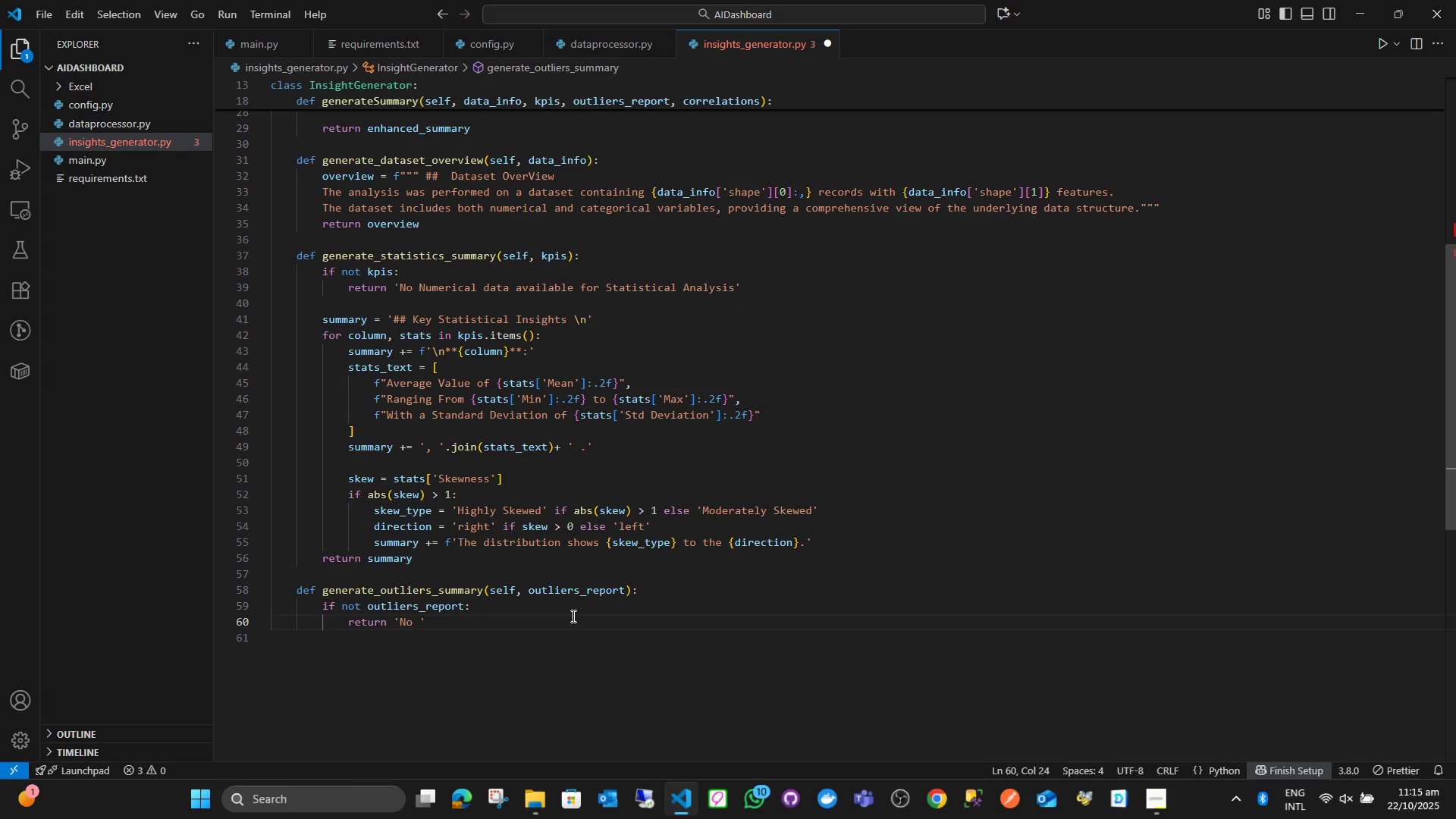 
type(Outlier N)
key(Backspace)
type(Analysis performed on t)
key(Backspace)
type(non-numerical data)
 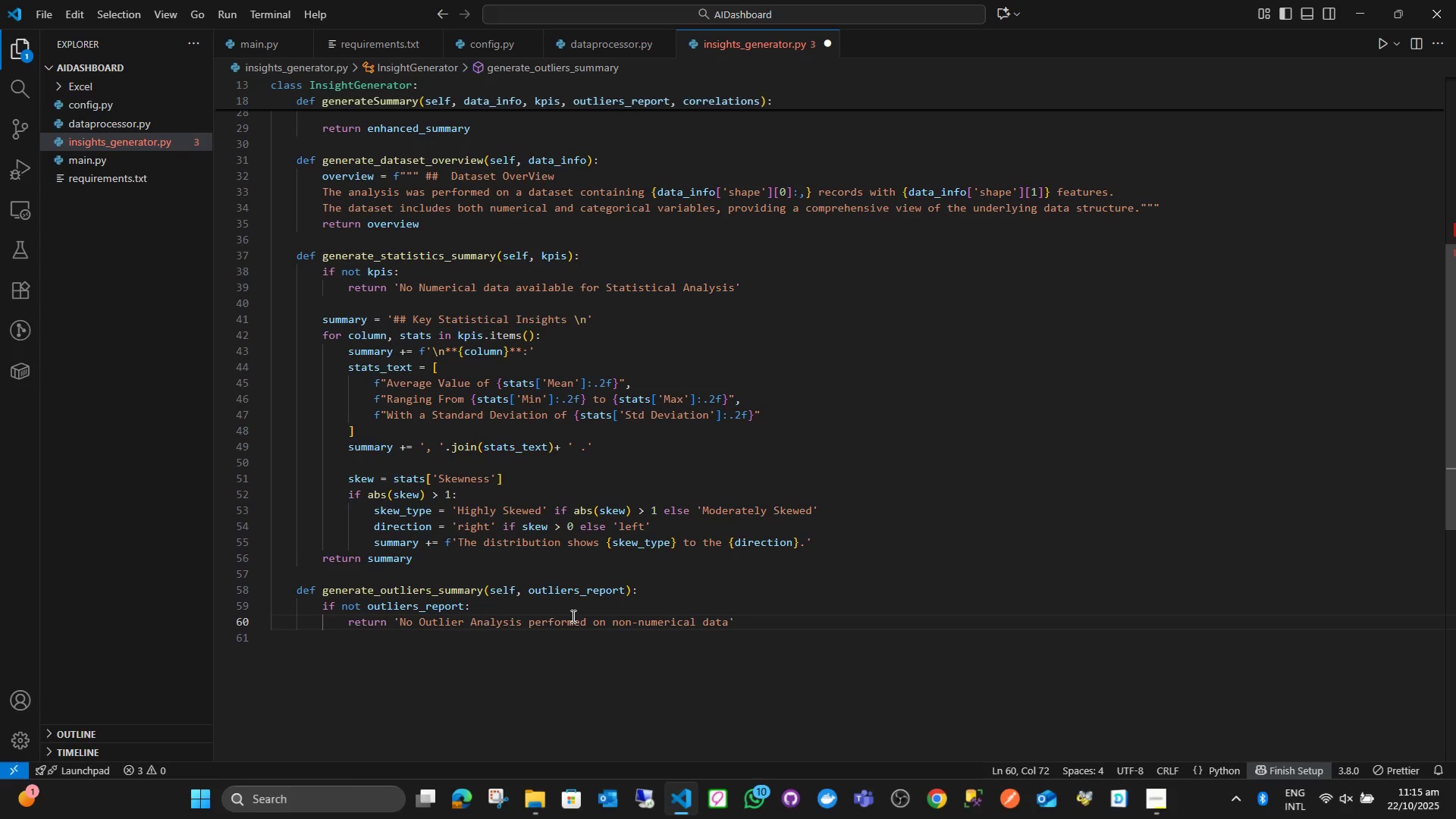 
key(ArrowRight)
 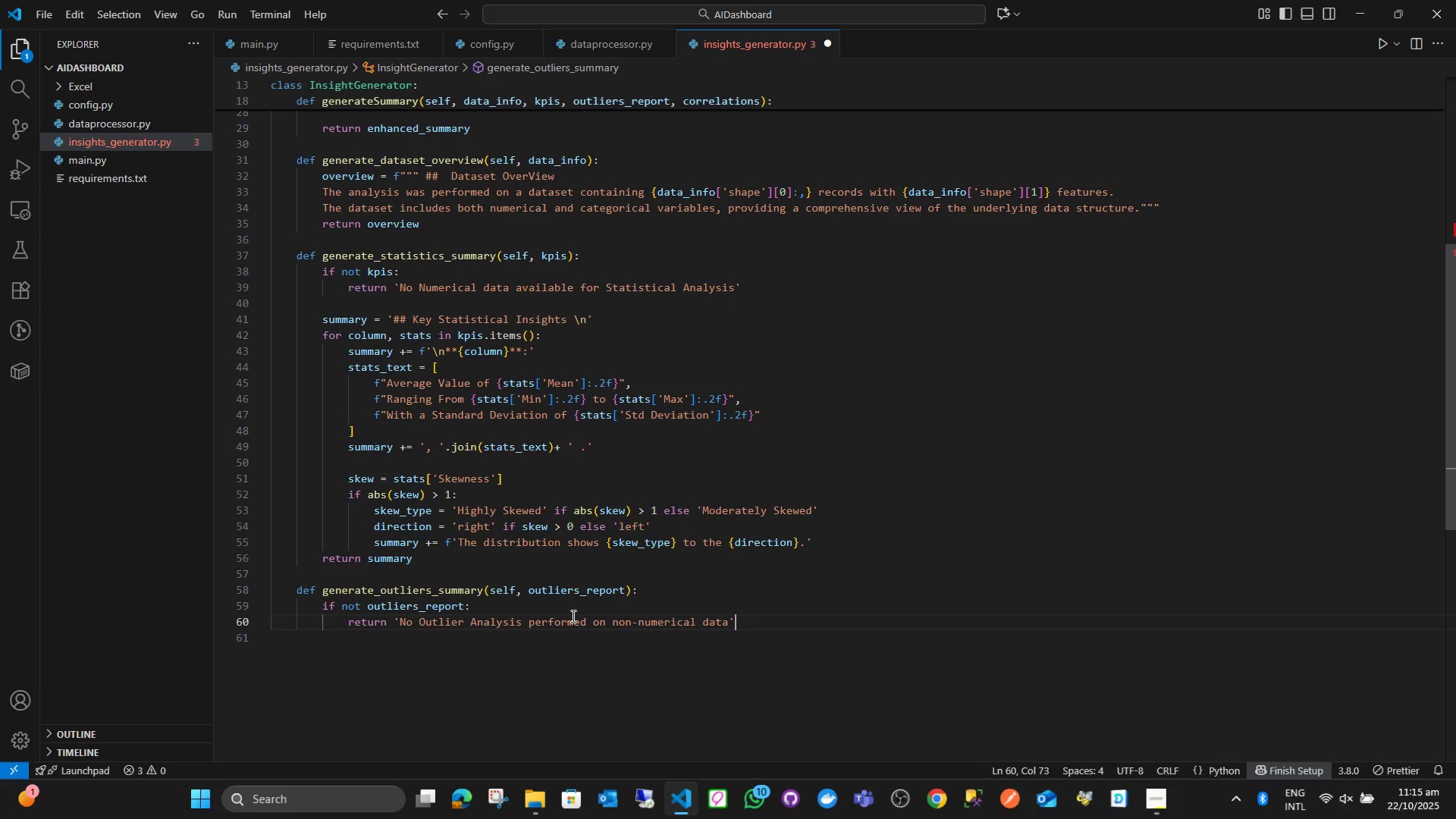 
key(ArrowLeft)
 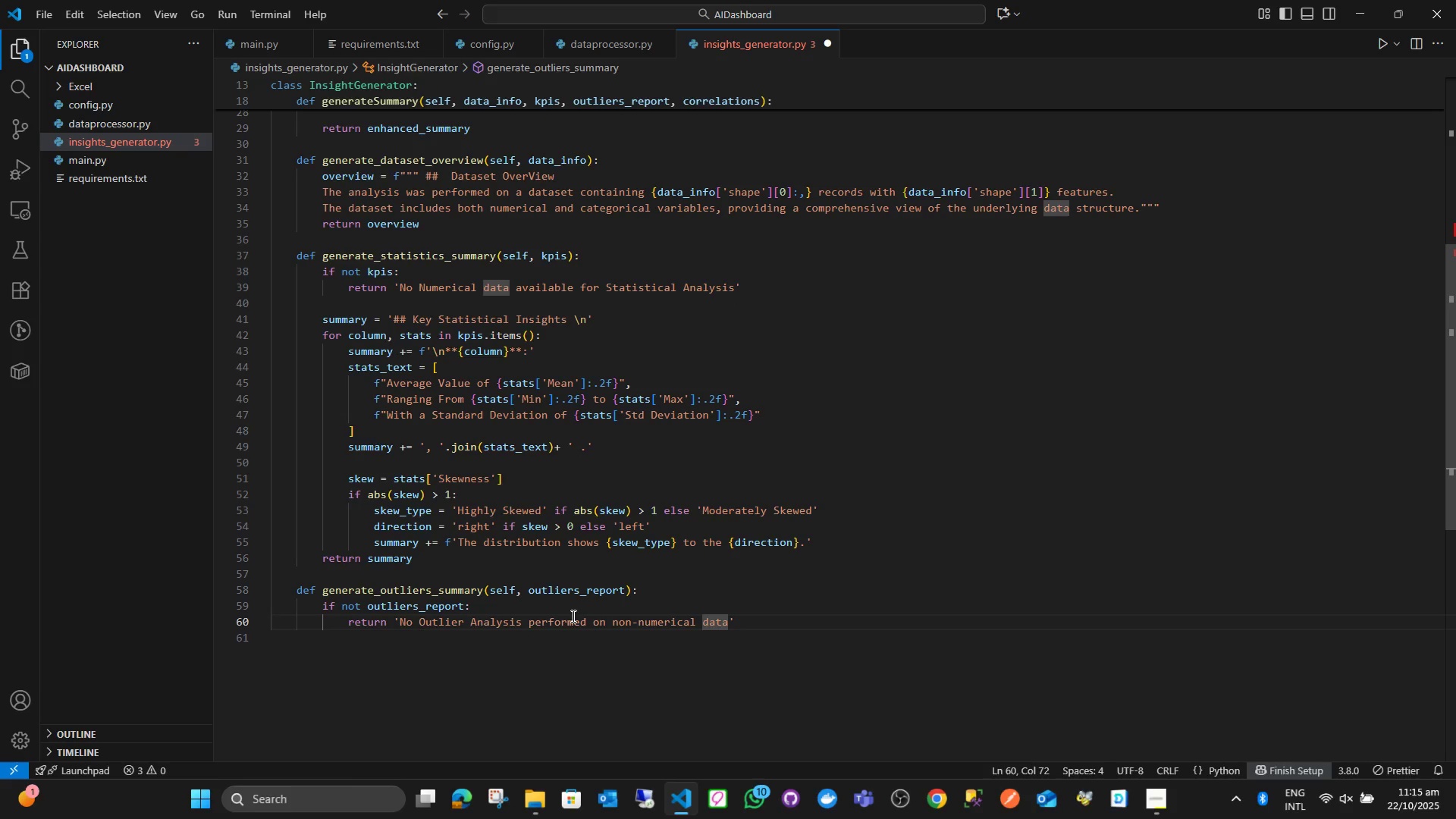 
key(Period)
 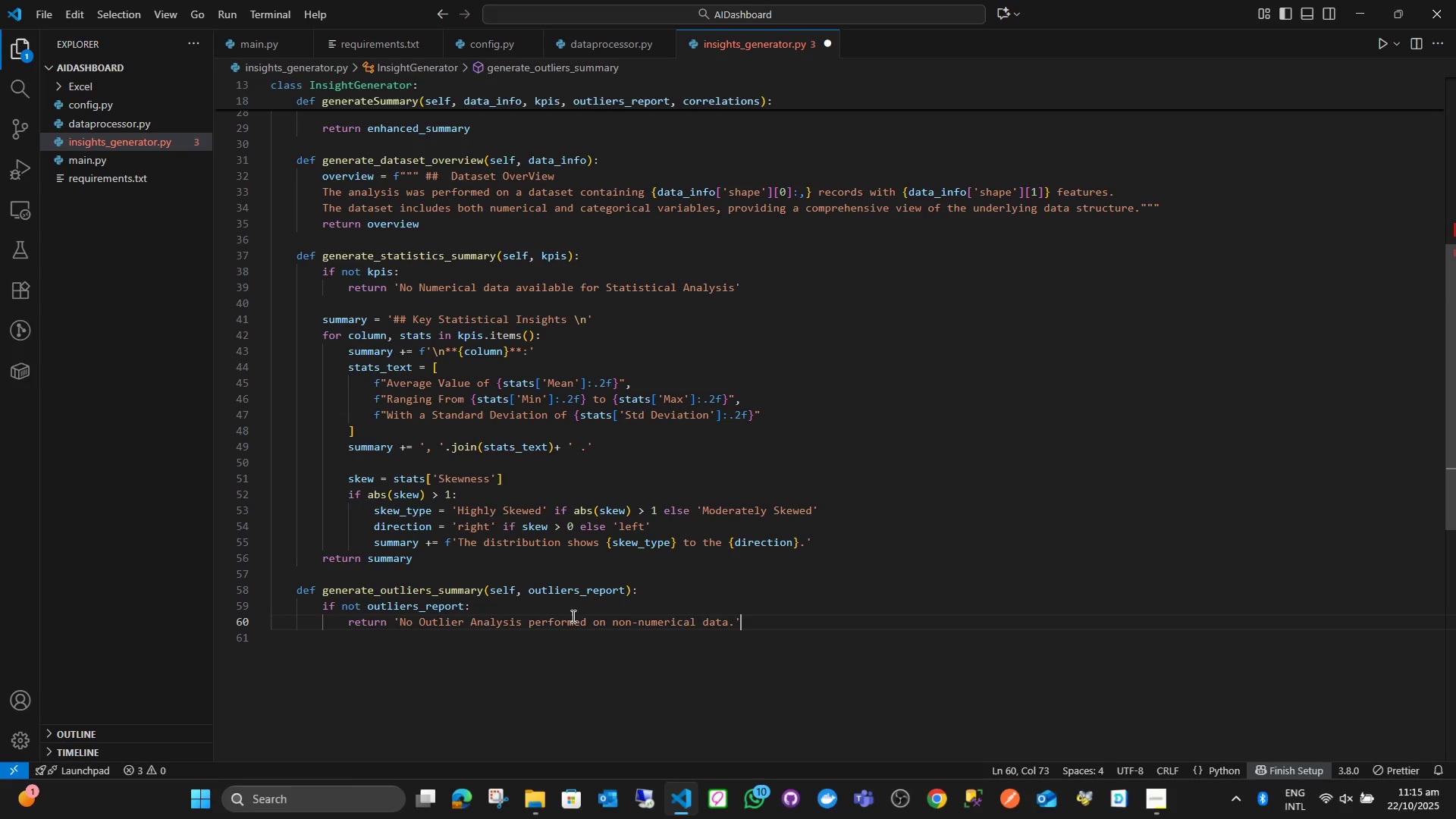 
key(ArrowRight)
 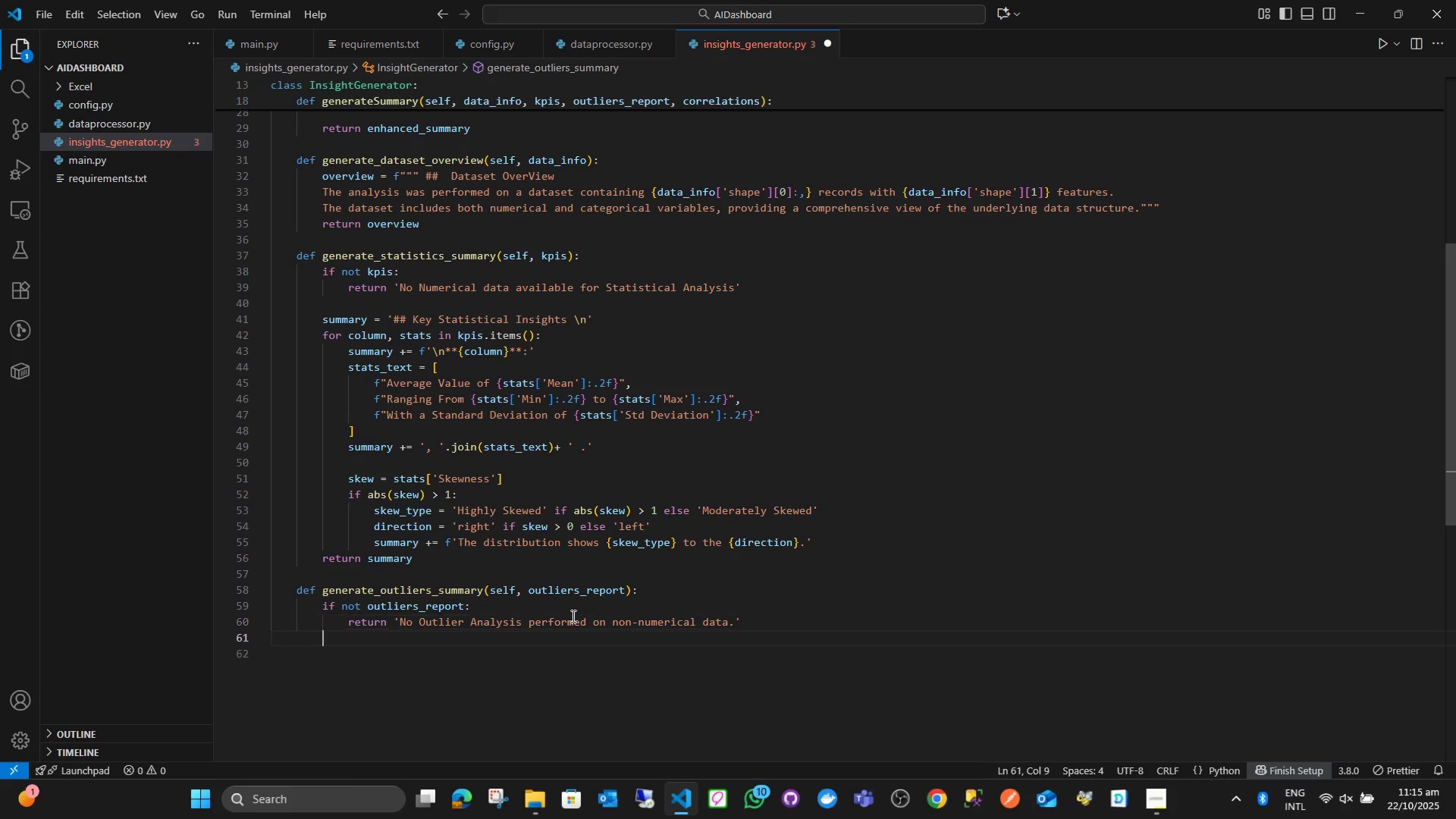 
key(Enter)
 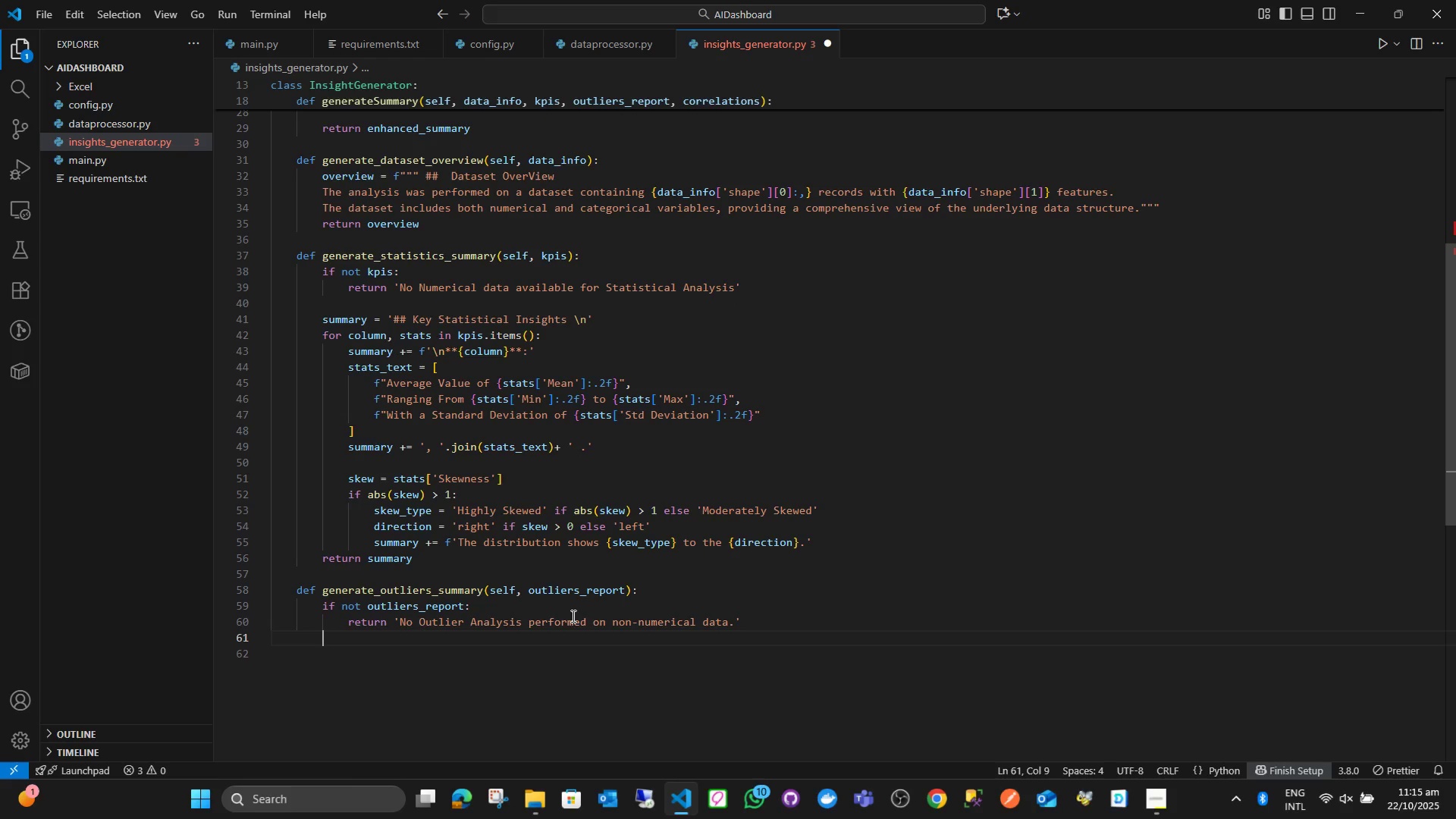 
type(summary = '')
 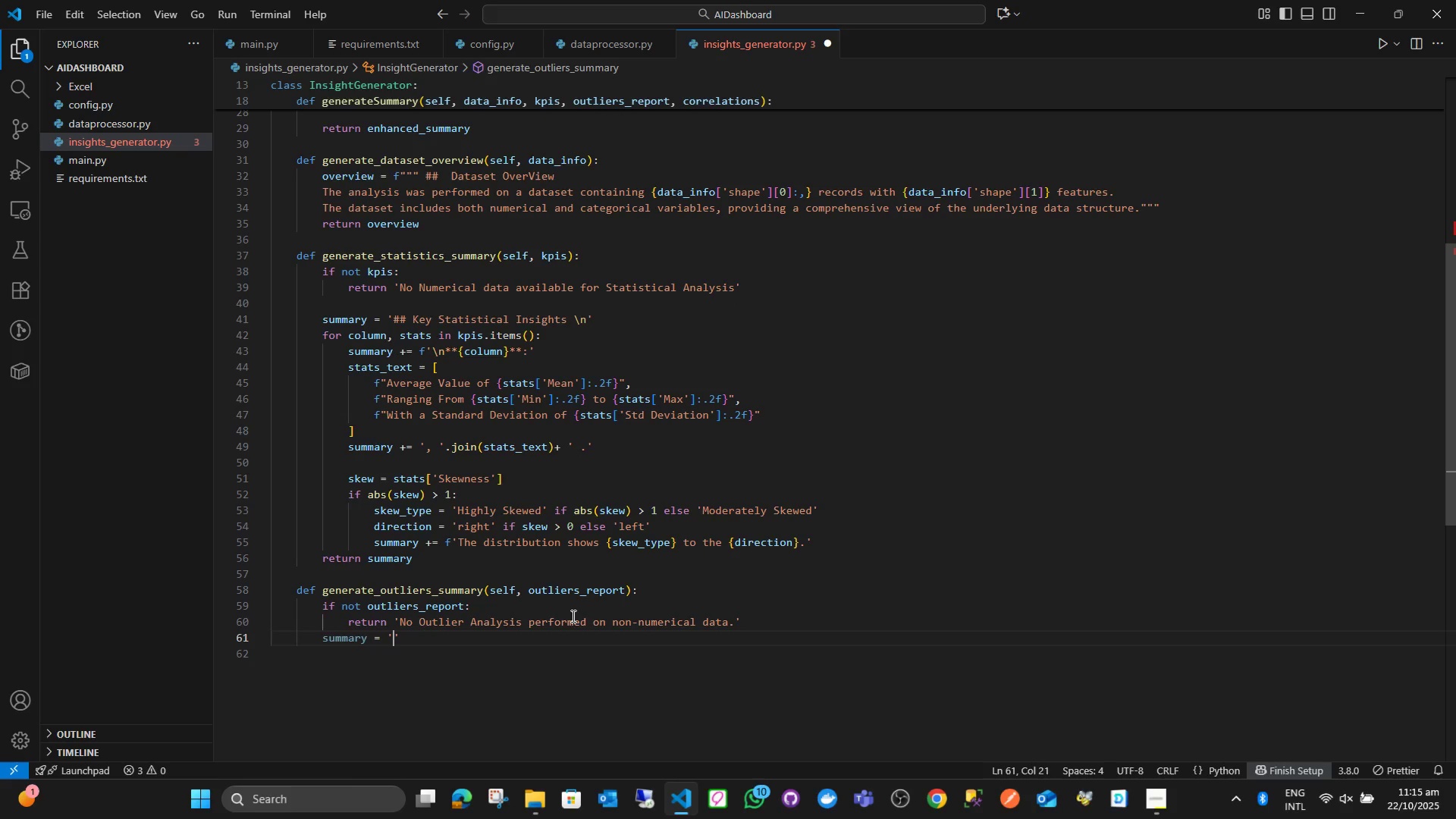 
key(ArrowLeft)
 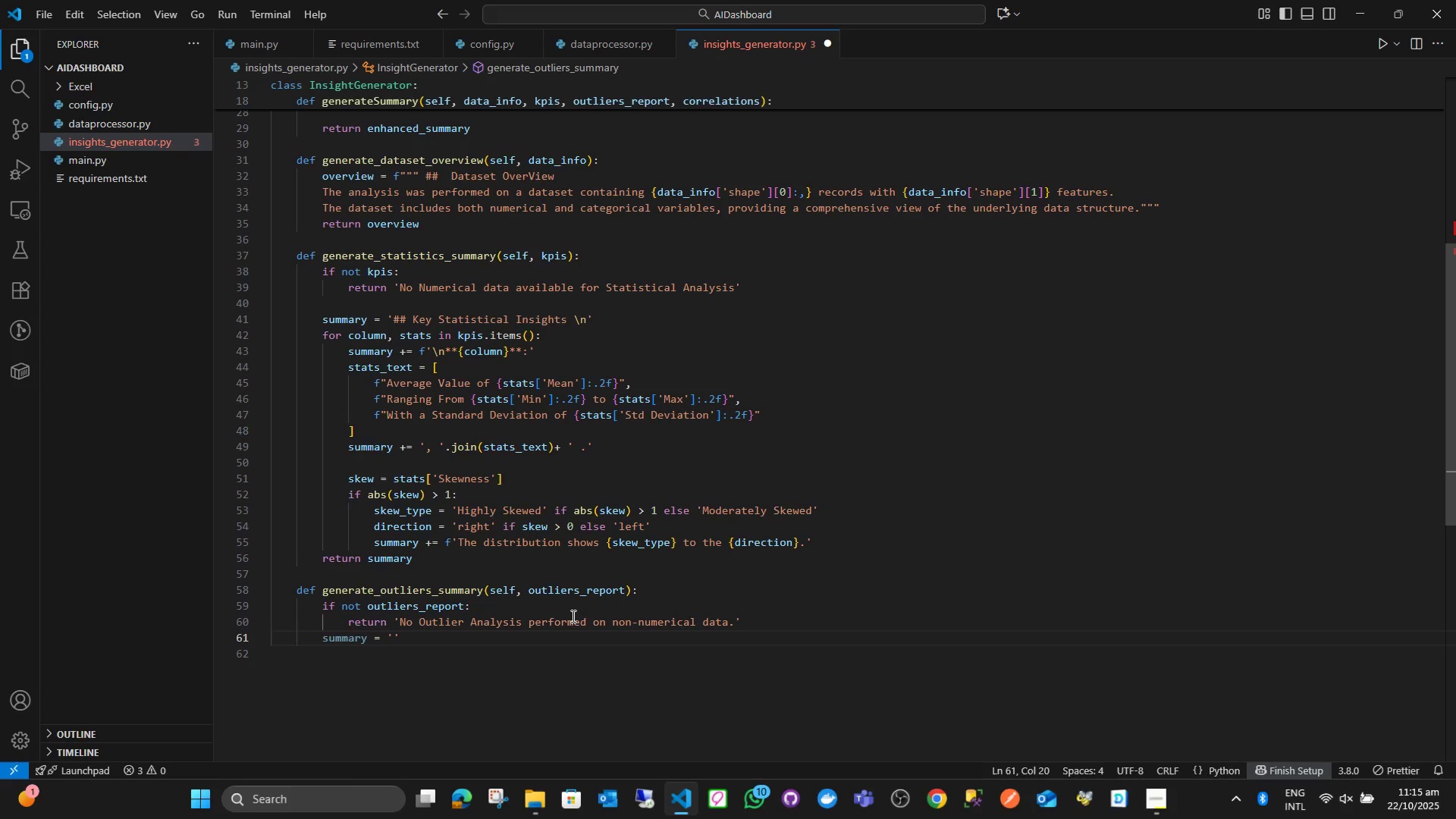 
type(##Outlier Detection Results \n)
 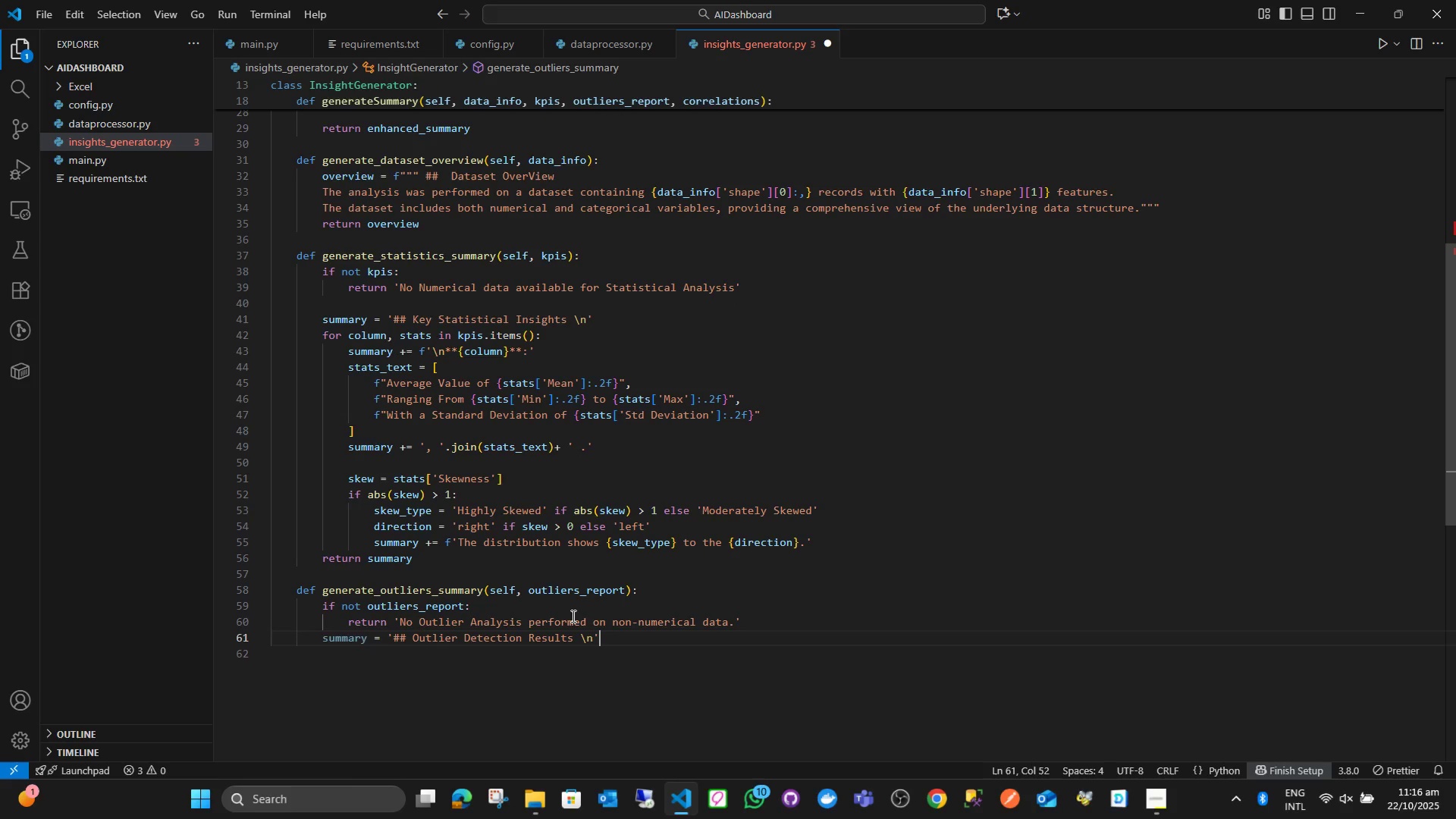 
 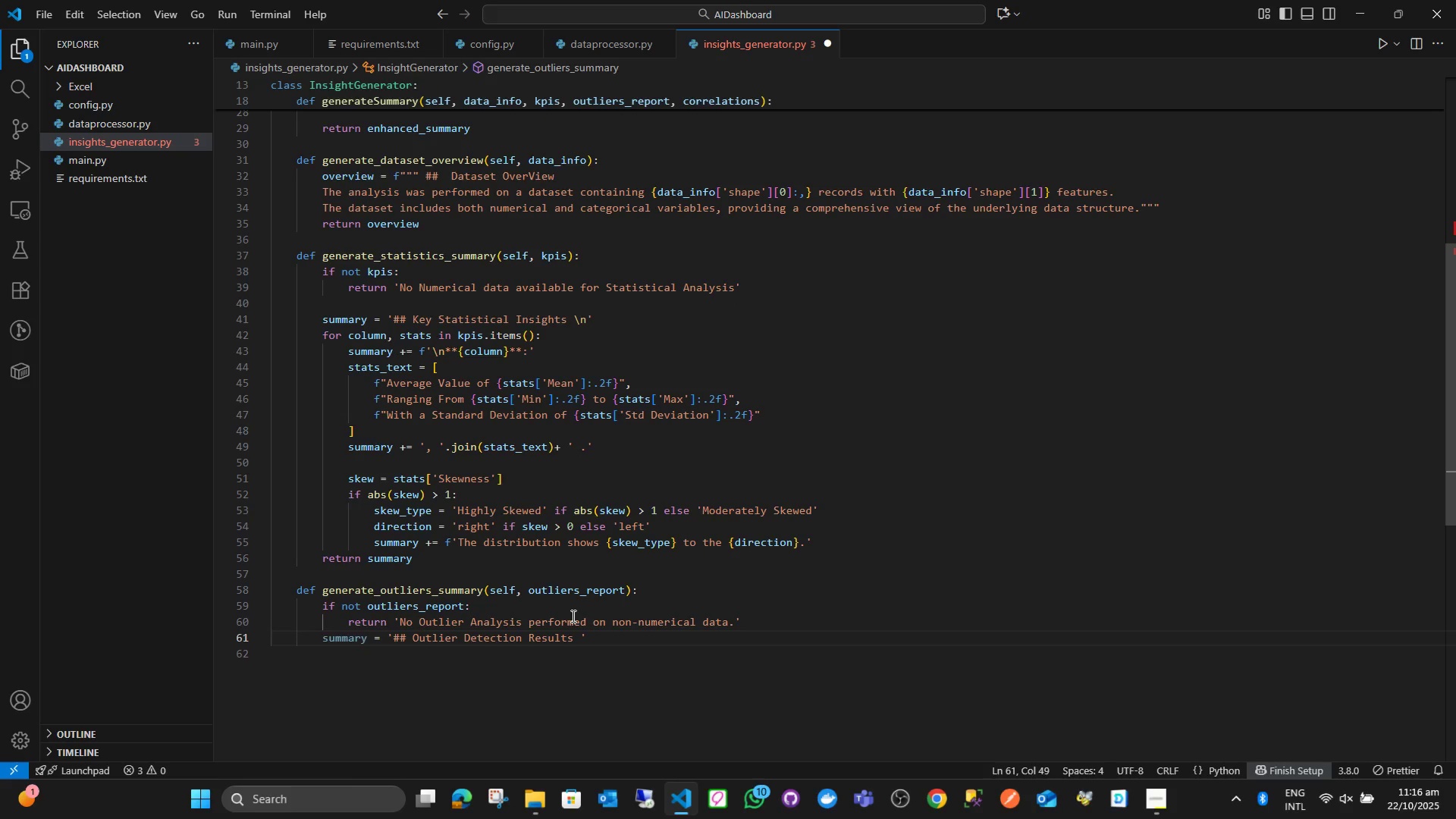 
key(ArrowRight)
 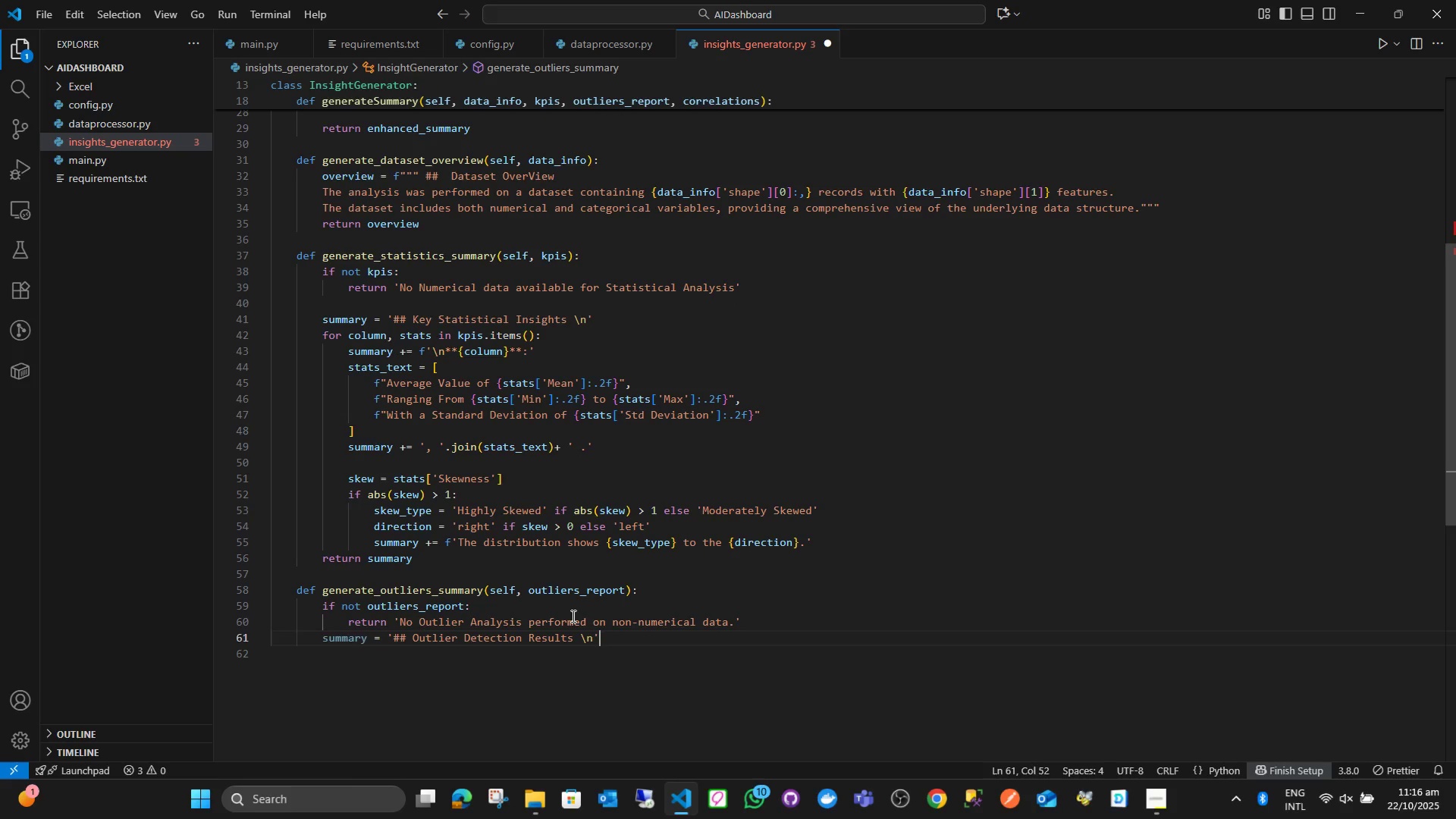 
key(Enter)
 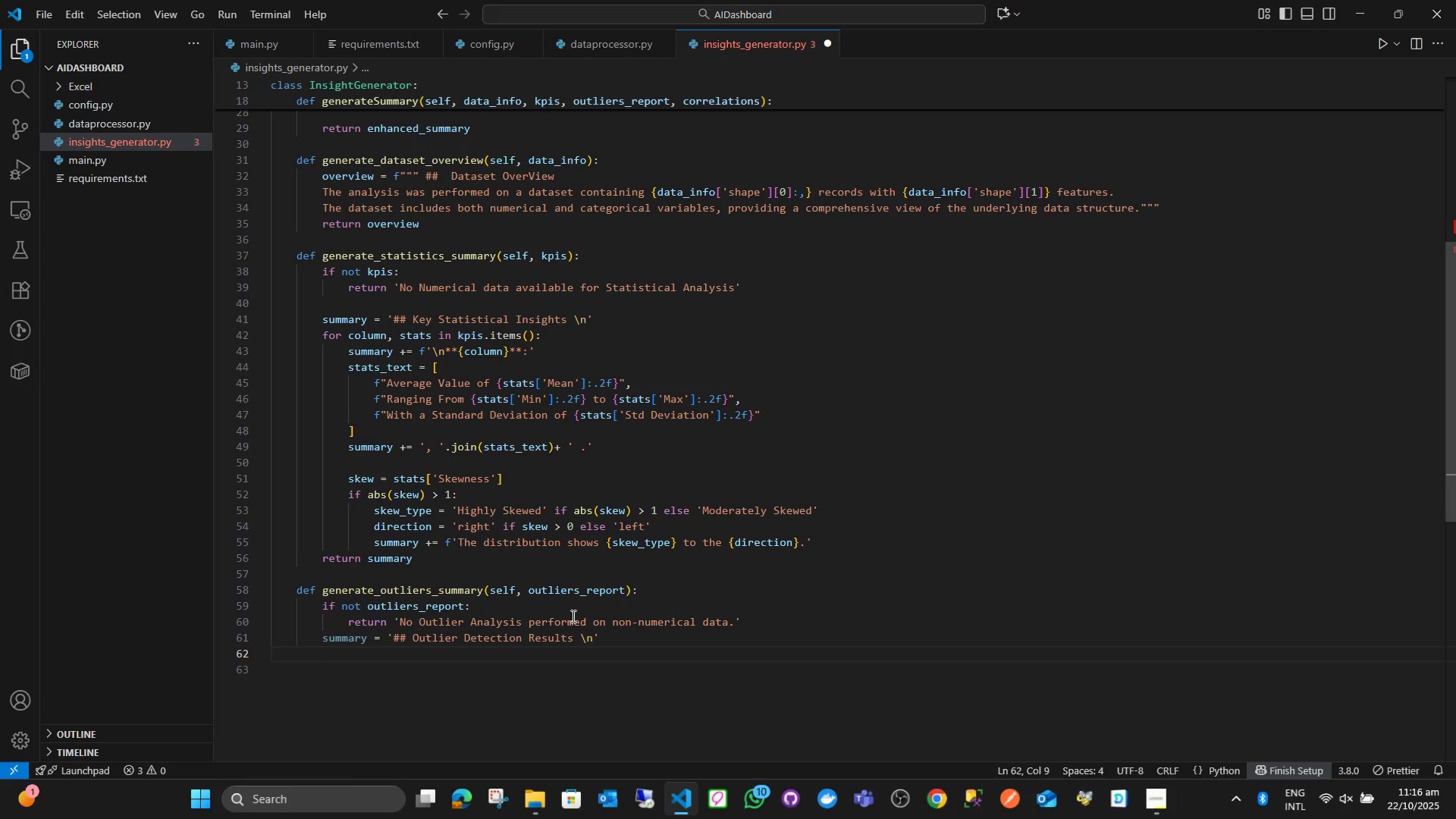 
type(total_outluie)
key(Backspace)
key(Backspace)
key(Backspace)
type(iers = 0)
 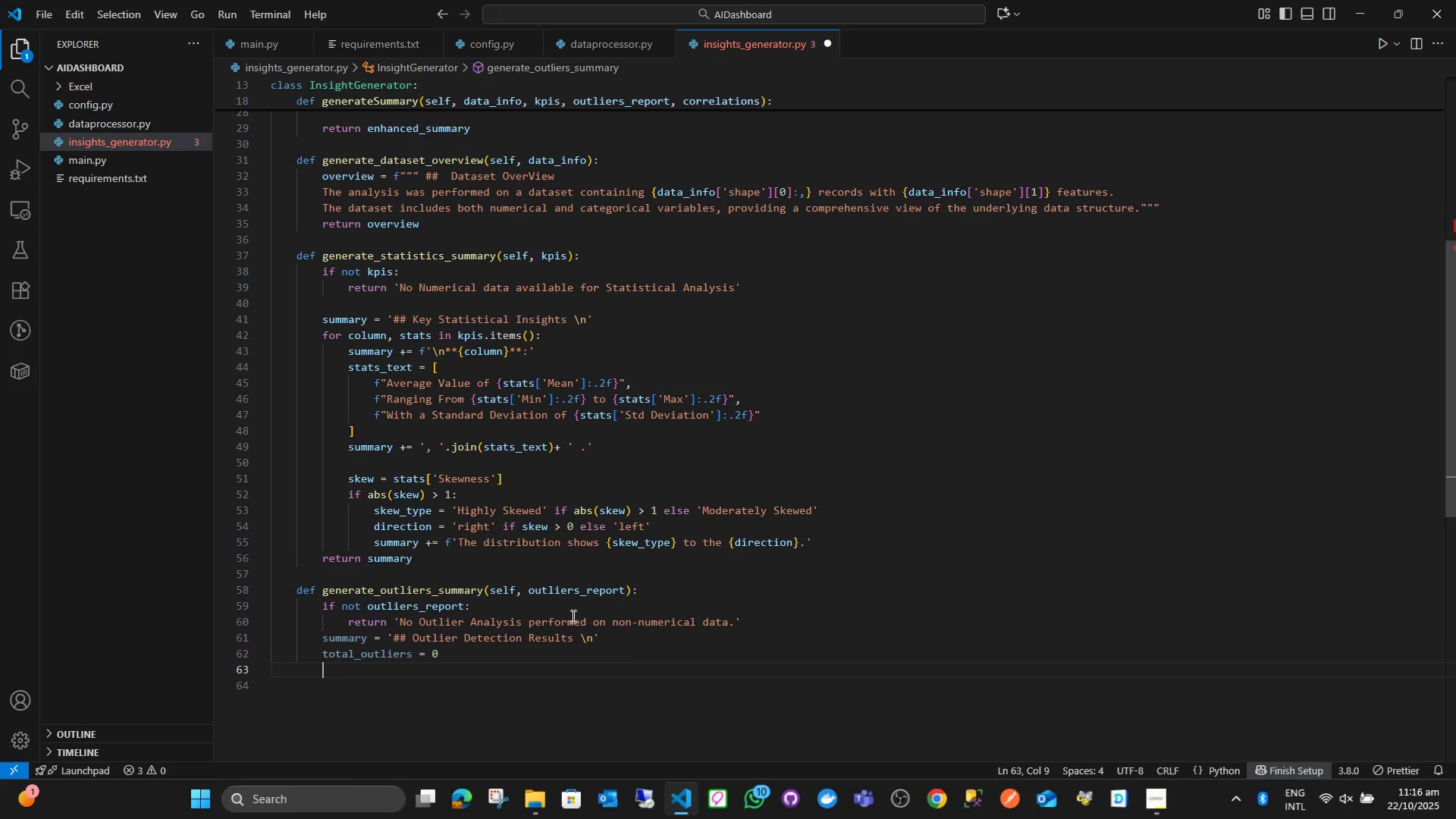 
 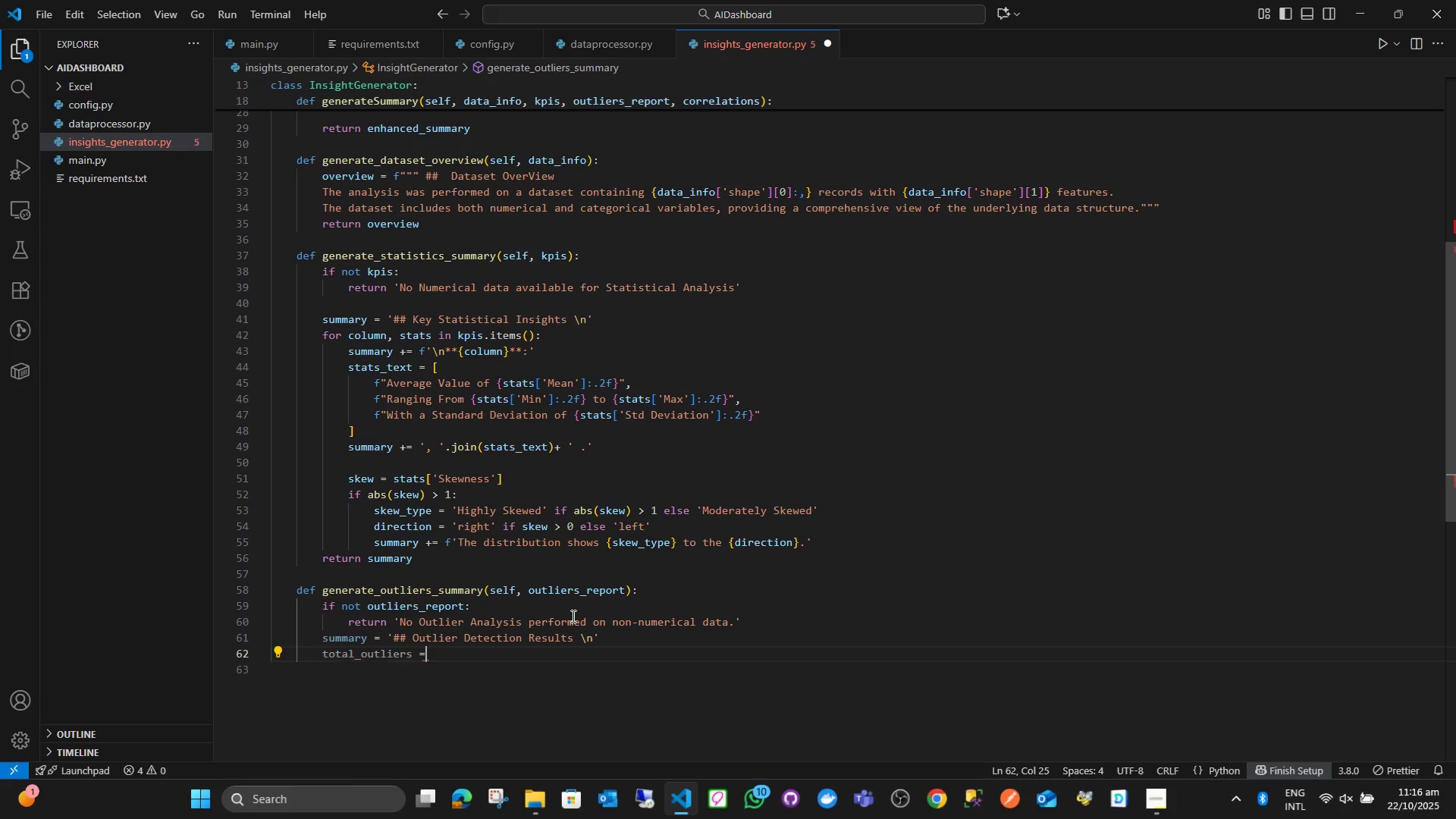 
key(Enter)
 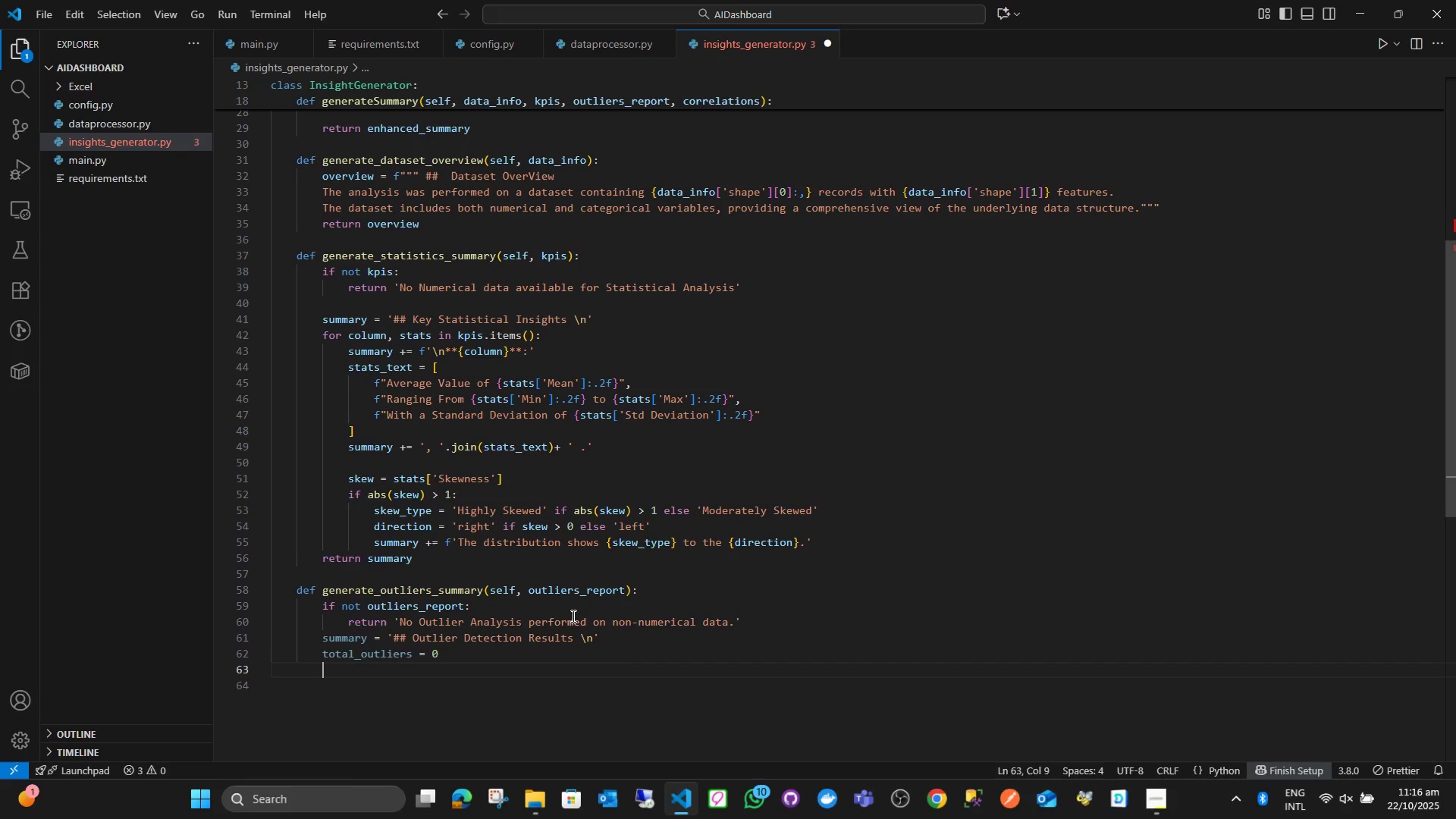 
type(significant_outliers = [)
 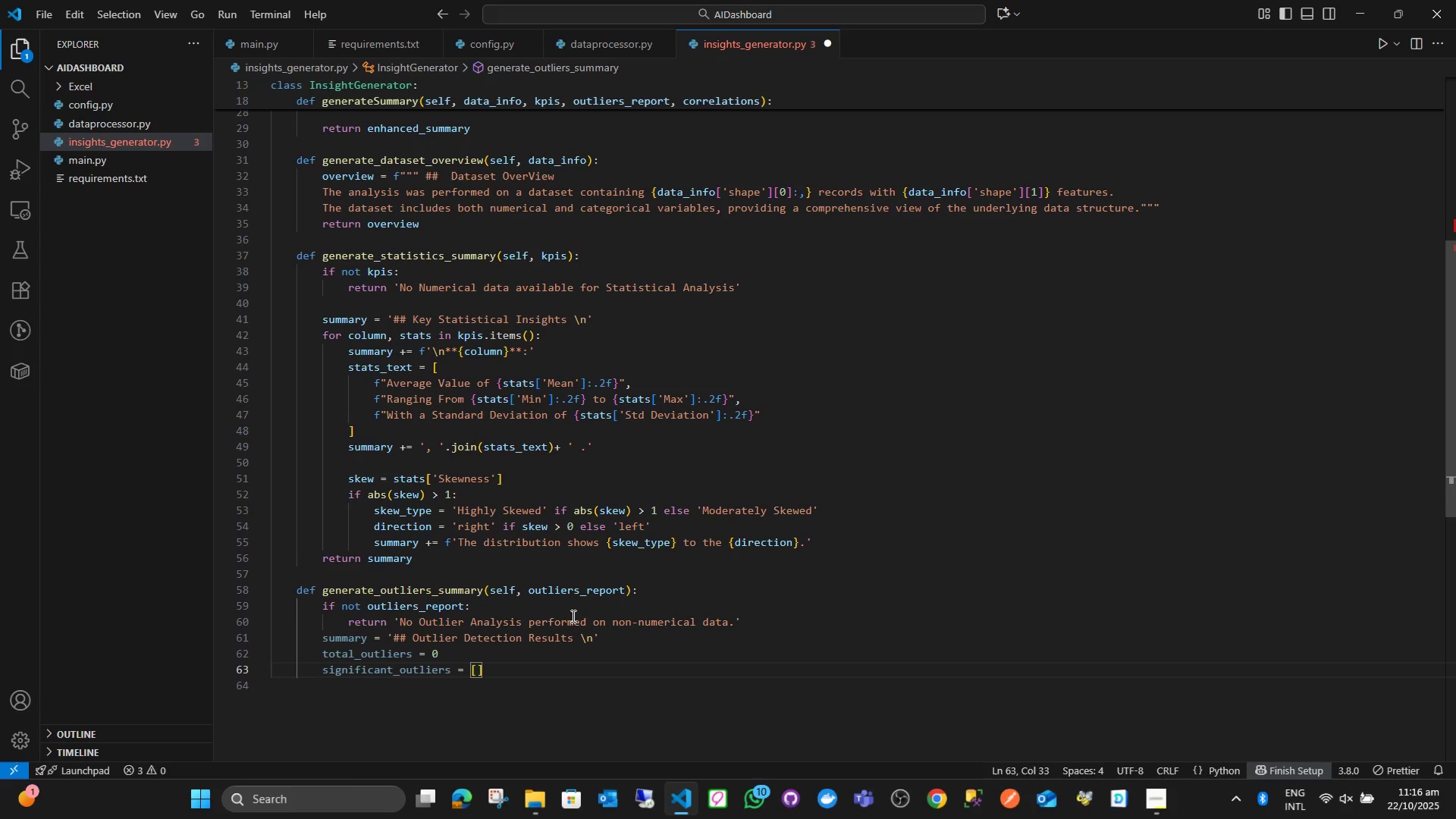 
key(ArrowRight)
 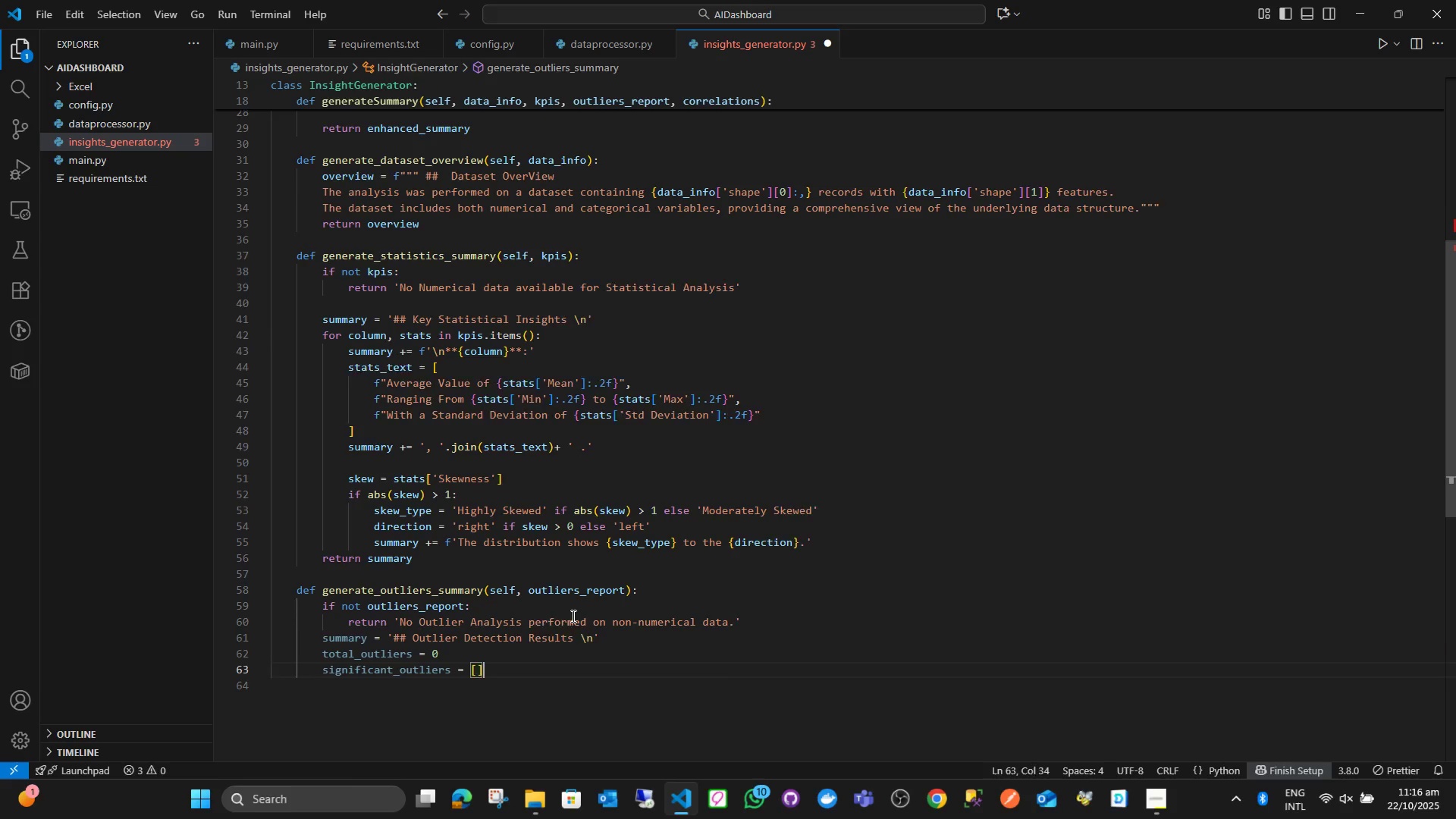 
key(Enter)
 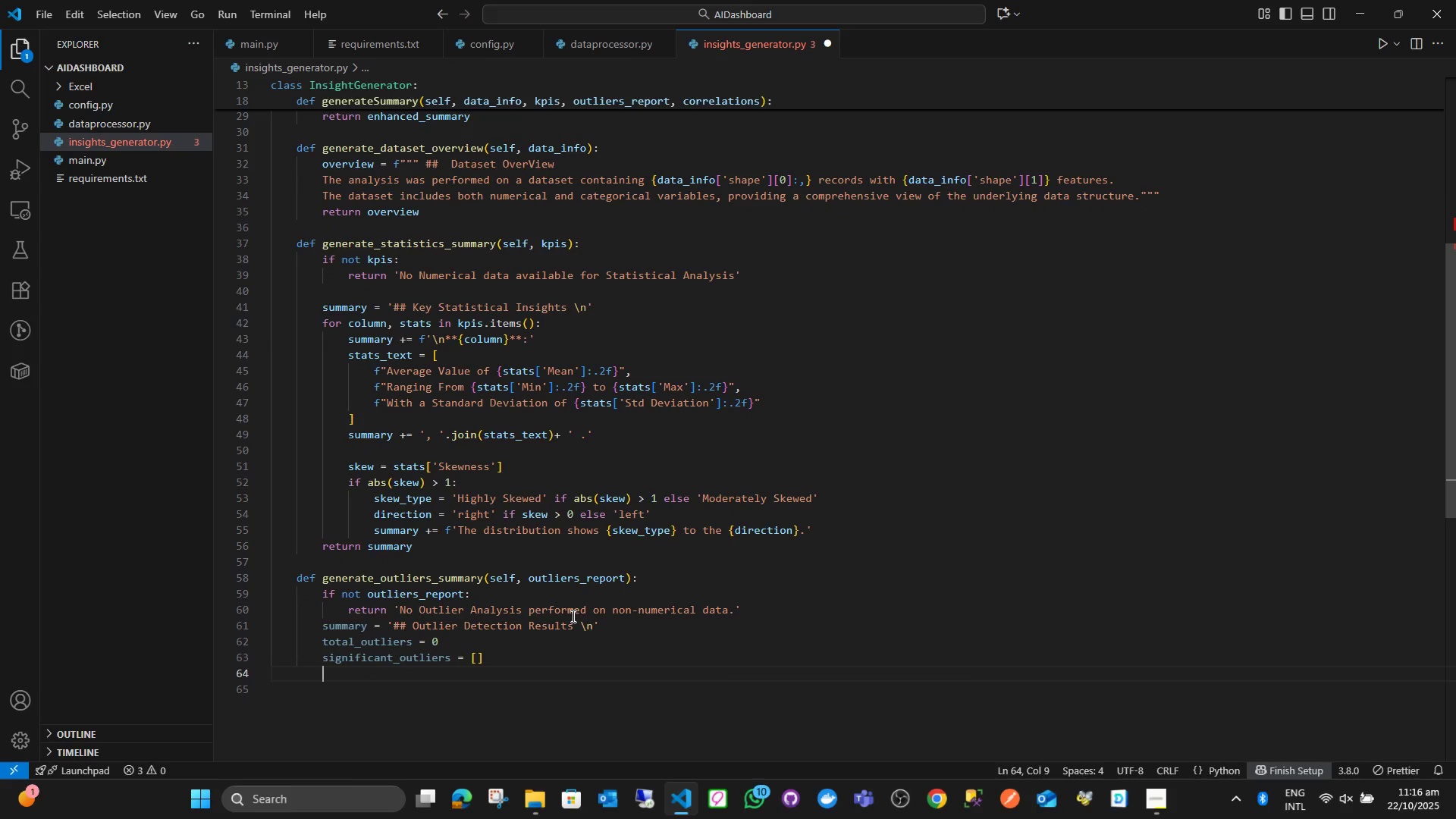 
key(Enter)
 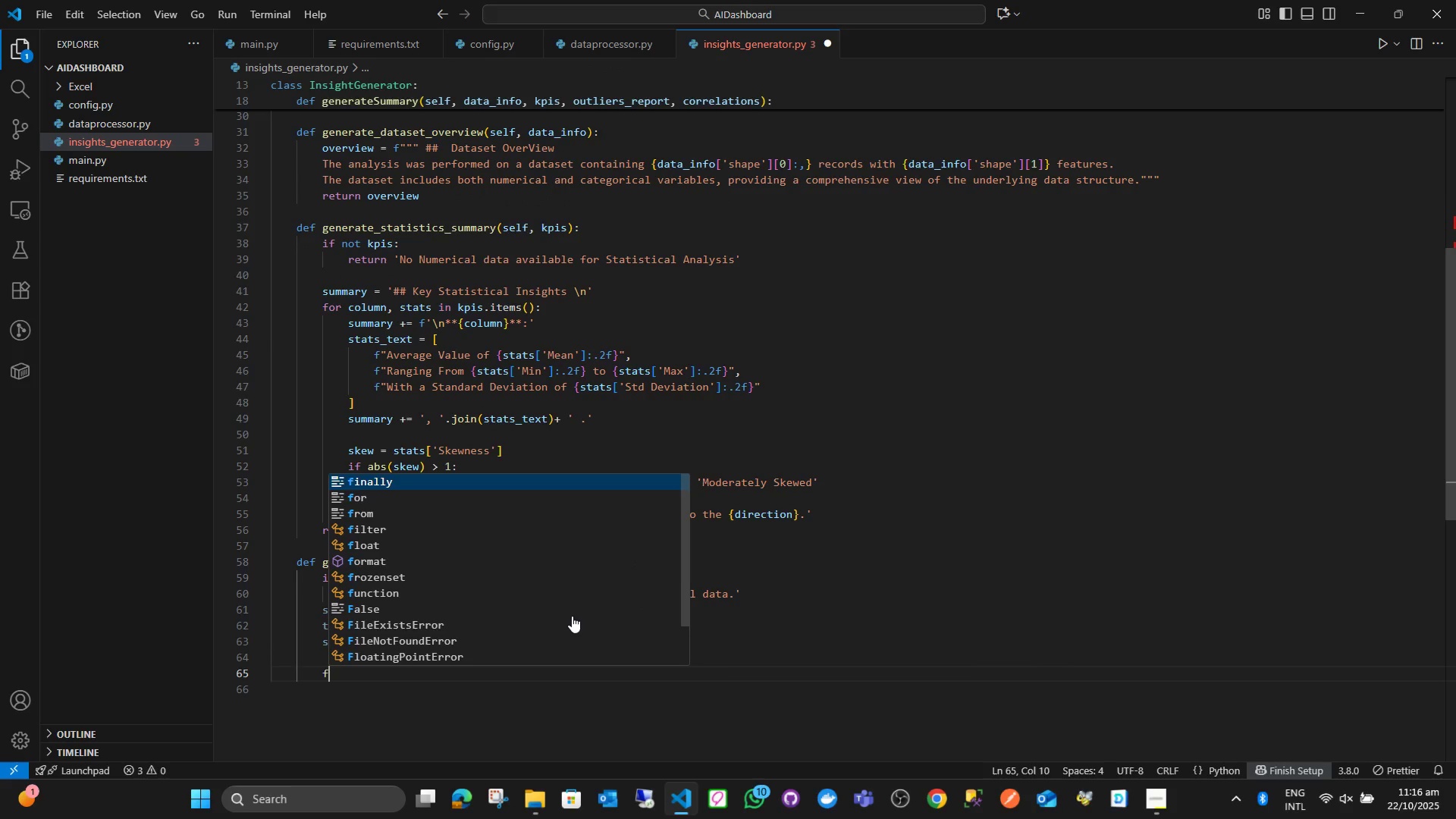 
type(for column in )
key(Backspace)
key(Backspace)
key(Backspace)
key(Backspace)
type(m)
key(Backspace)
type(, report in out)
 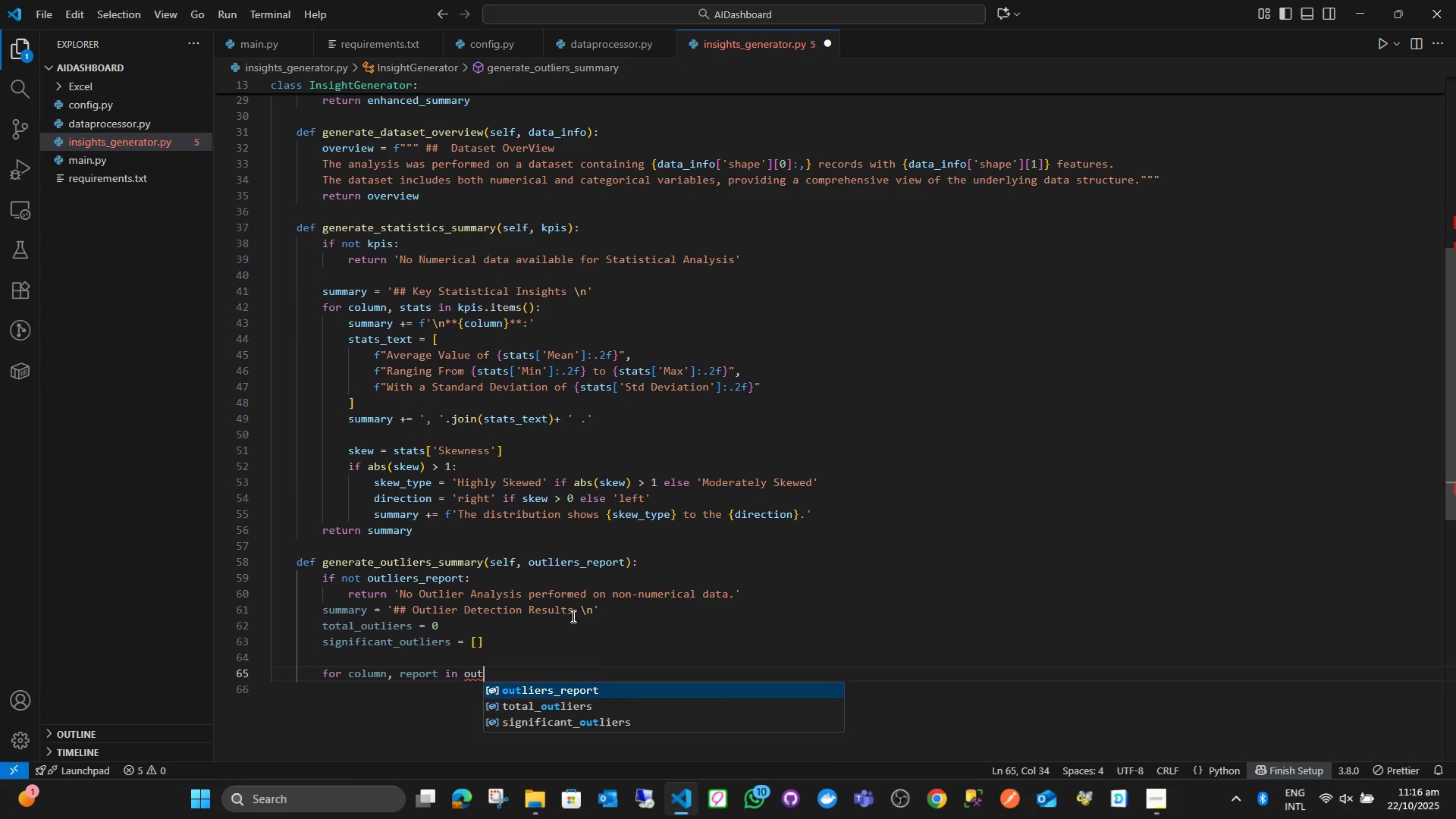 
key(Enter)
 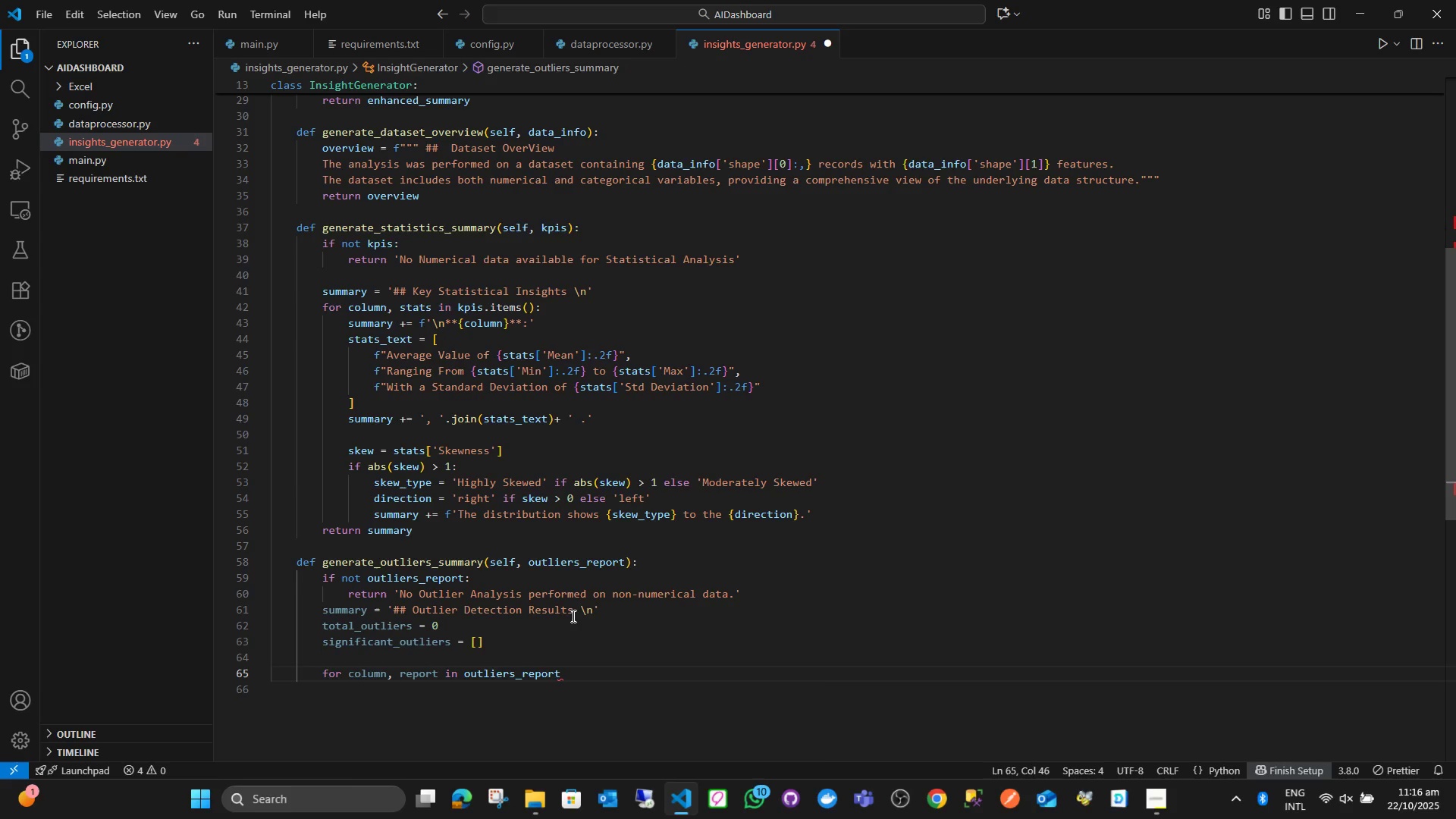 
type(.items()
 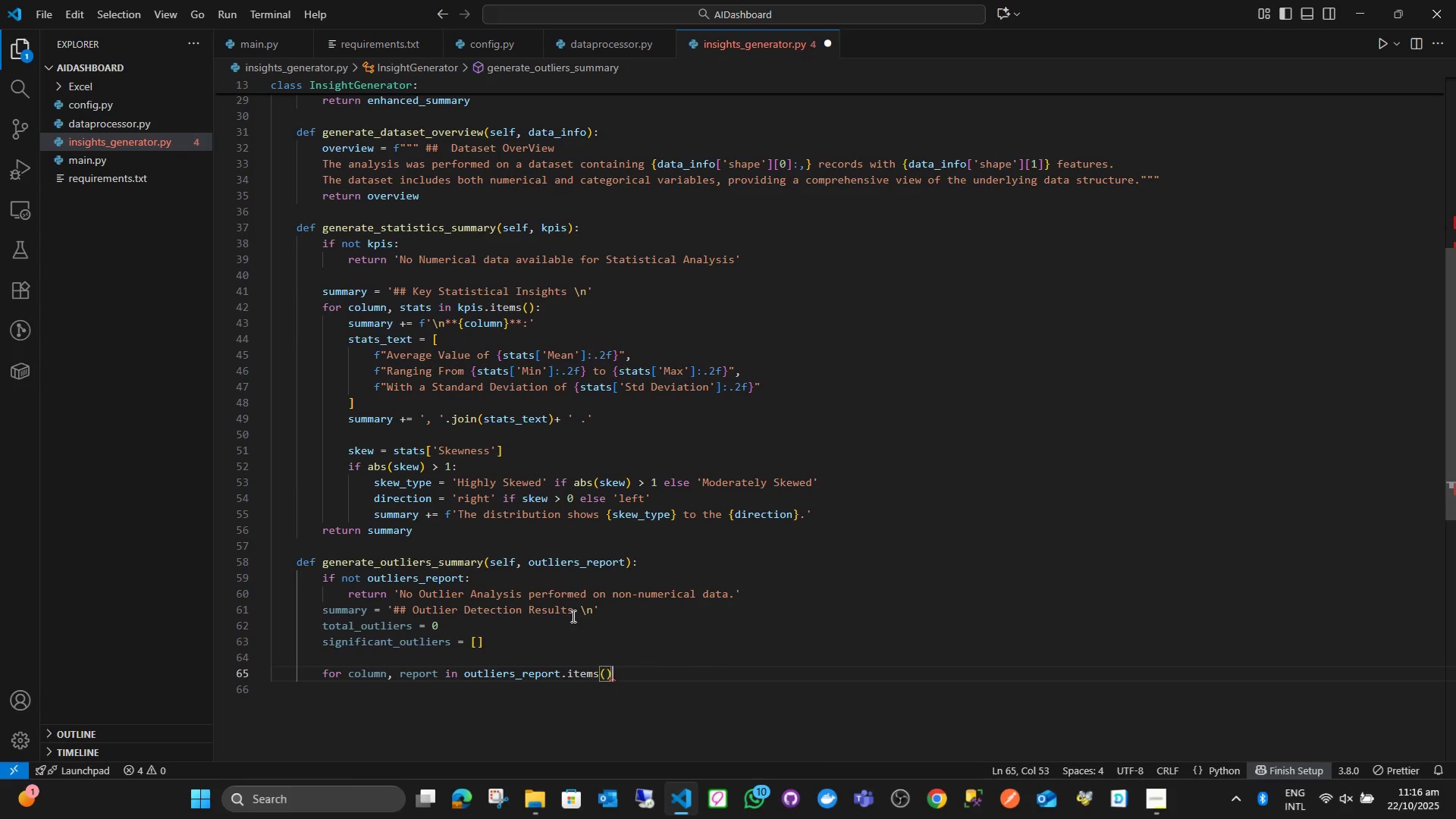 
 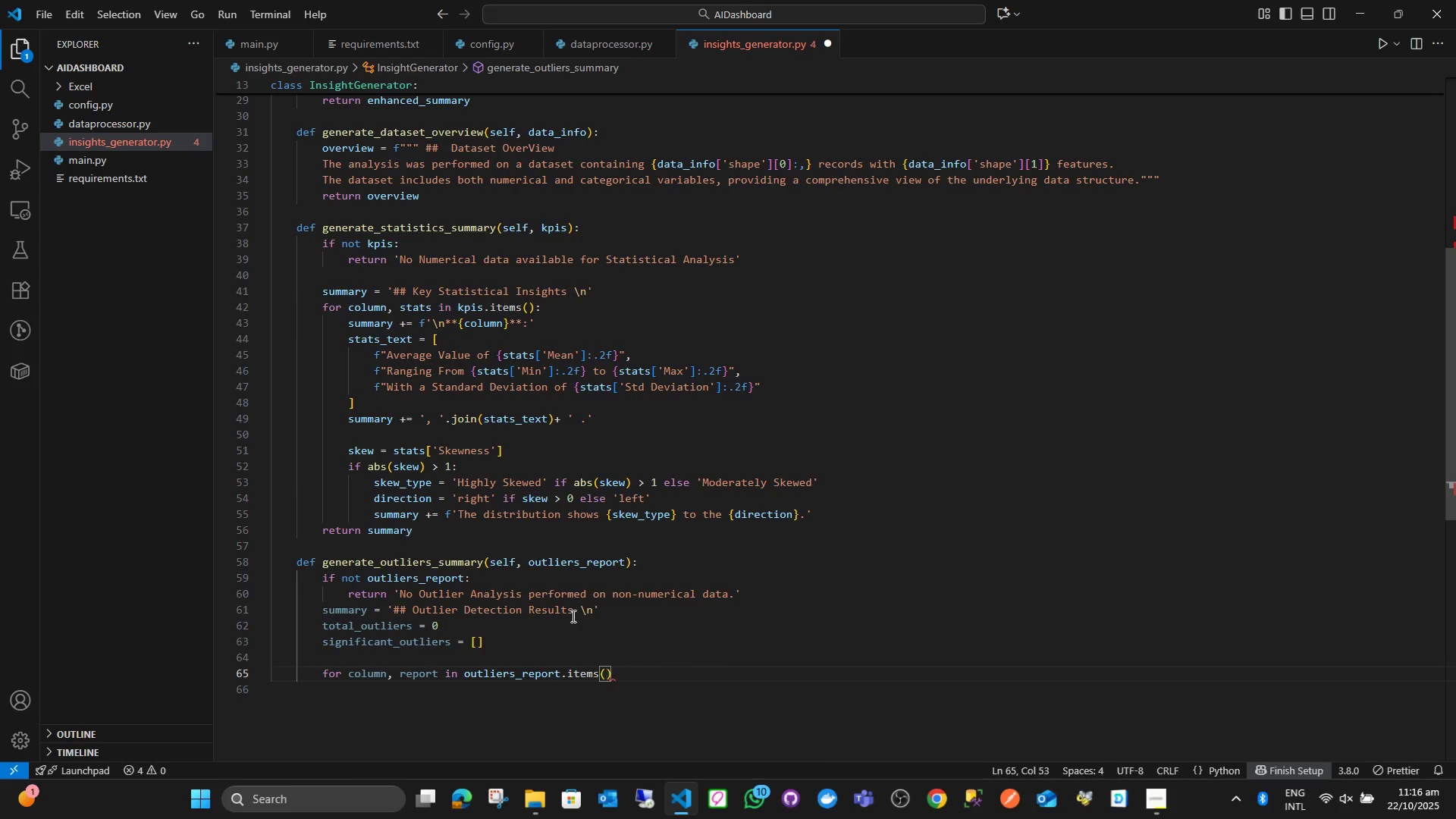 
key(ArrowRight)
 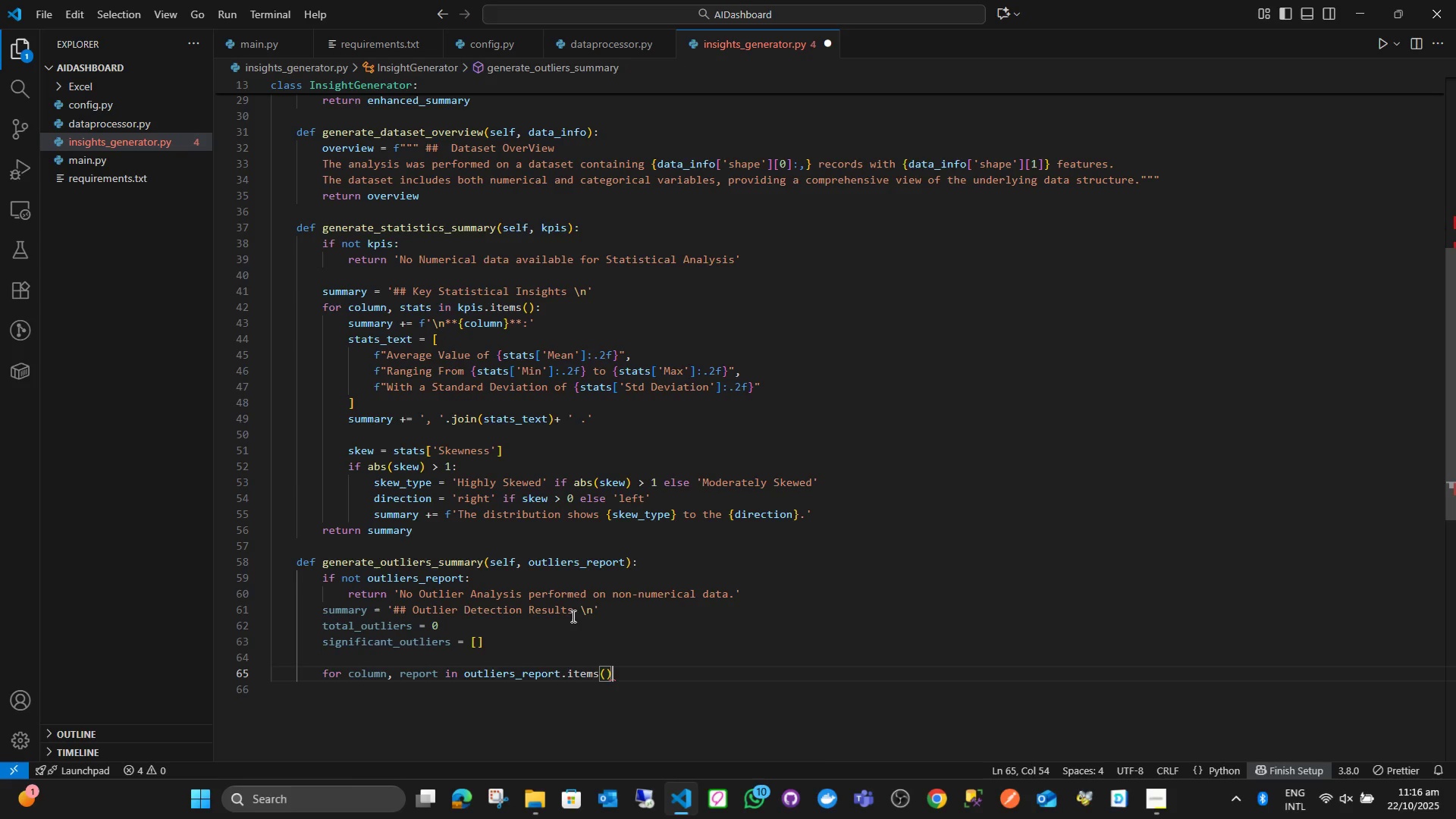 
key(Shift+ShiftLeft)
 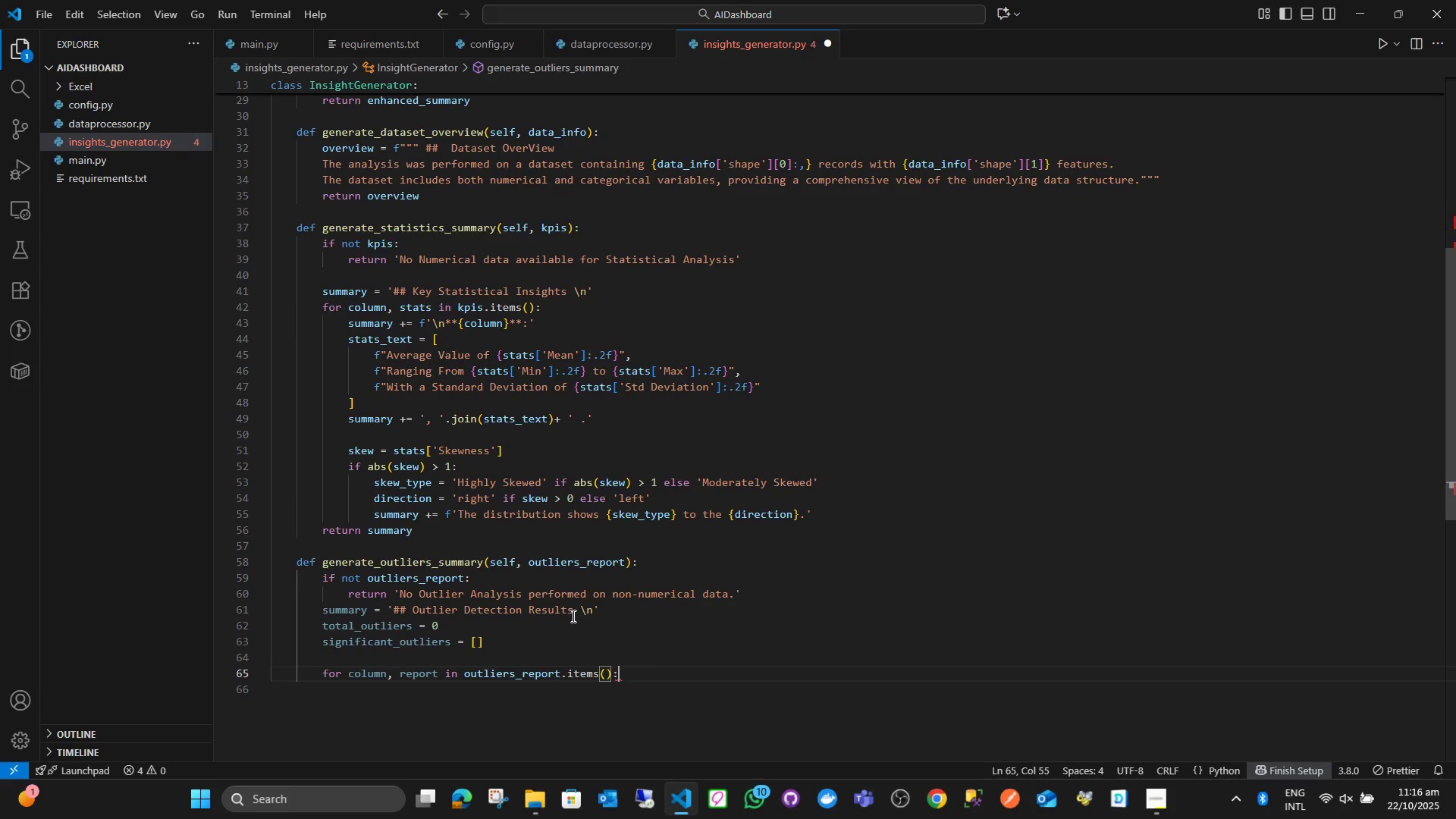 
key(Shift+Semicolon)
 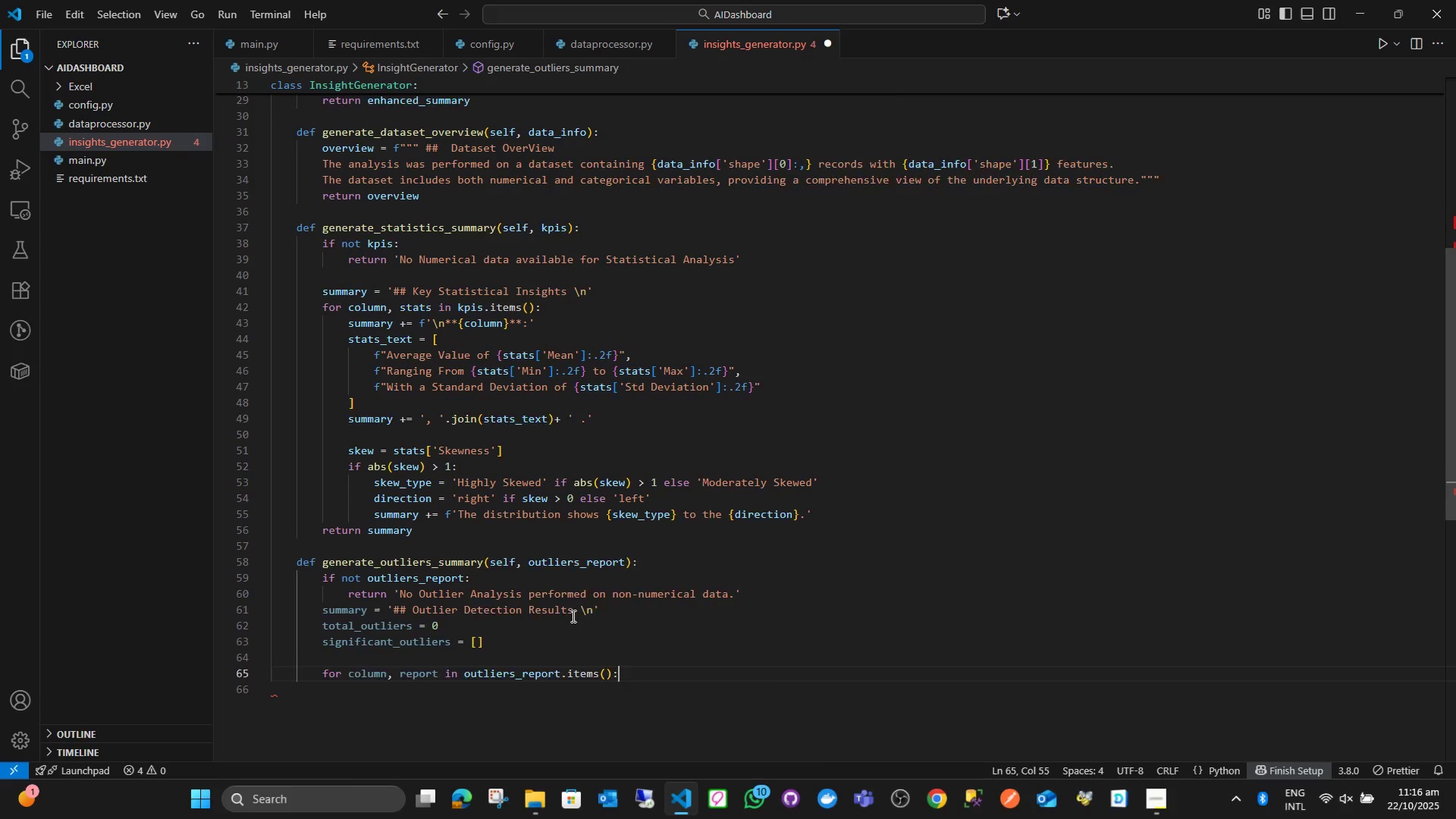 
key(Enter)
 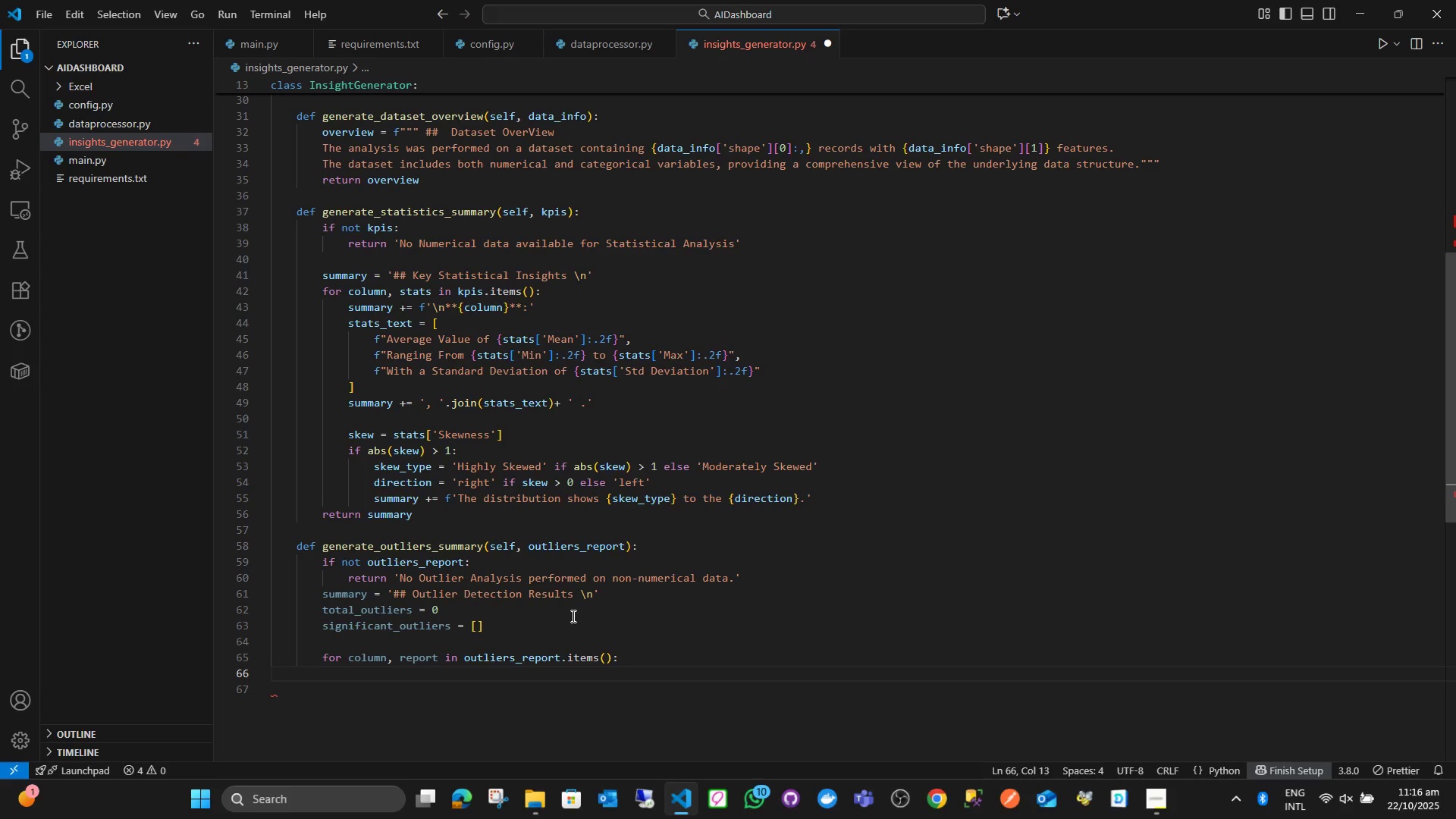 
wait(8.53)
 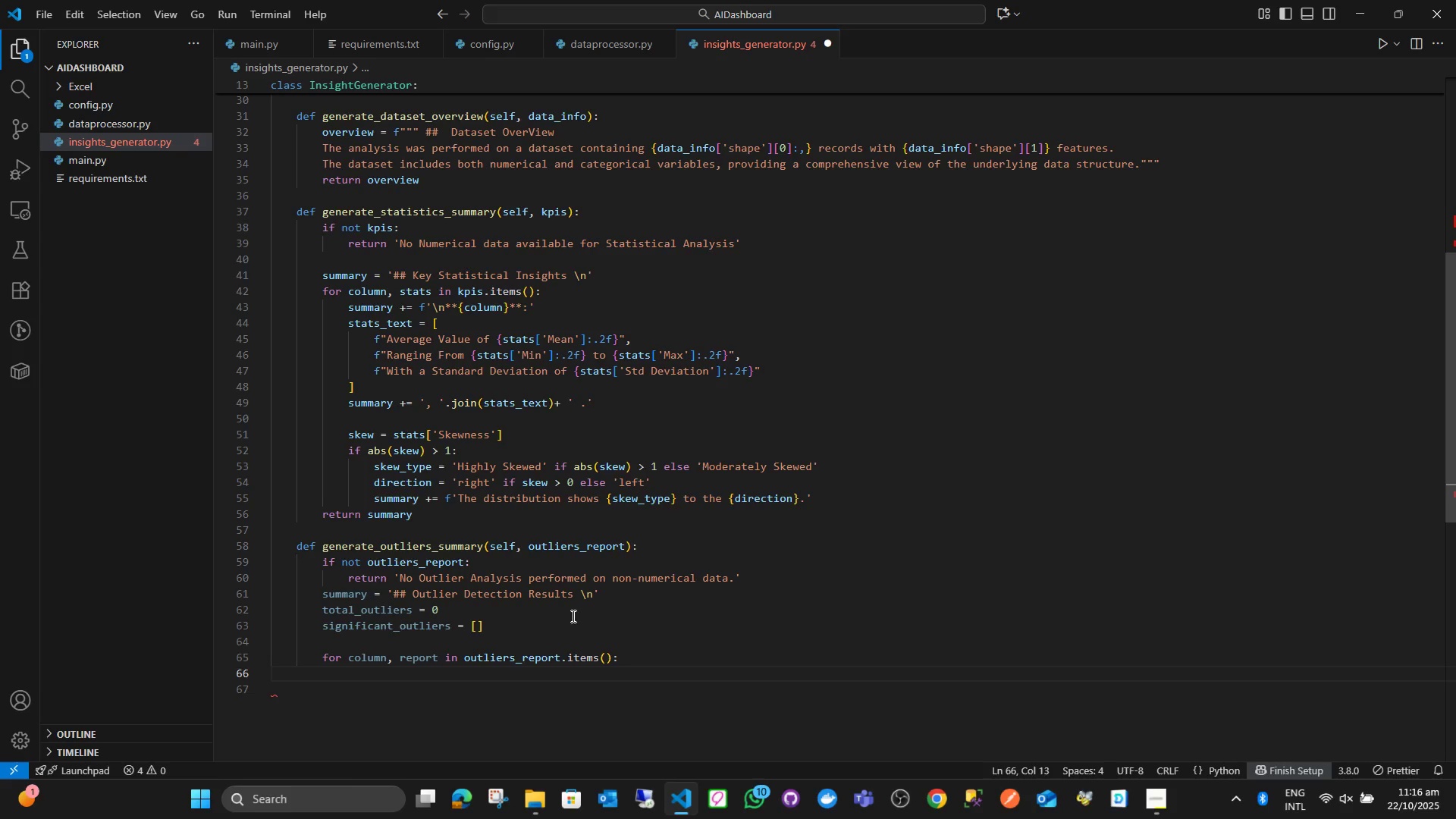 
type(outlier_percentage = report['')
 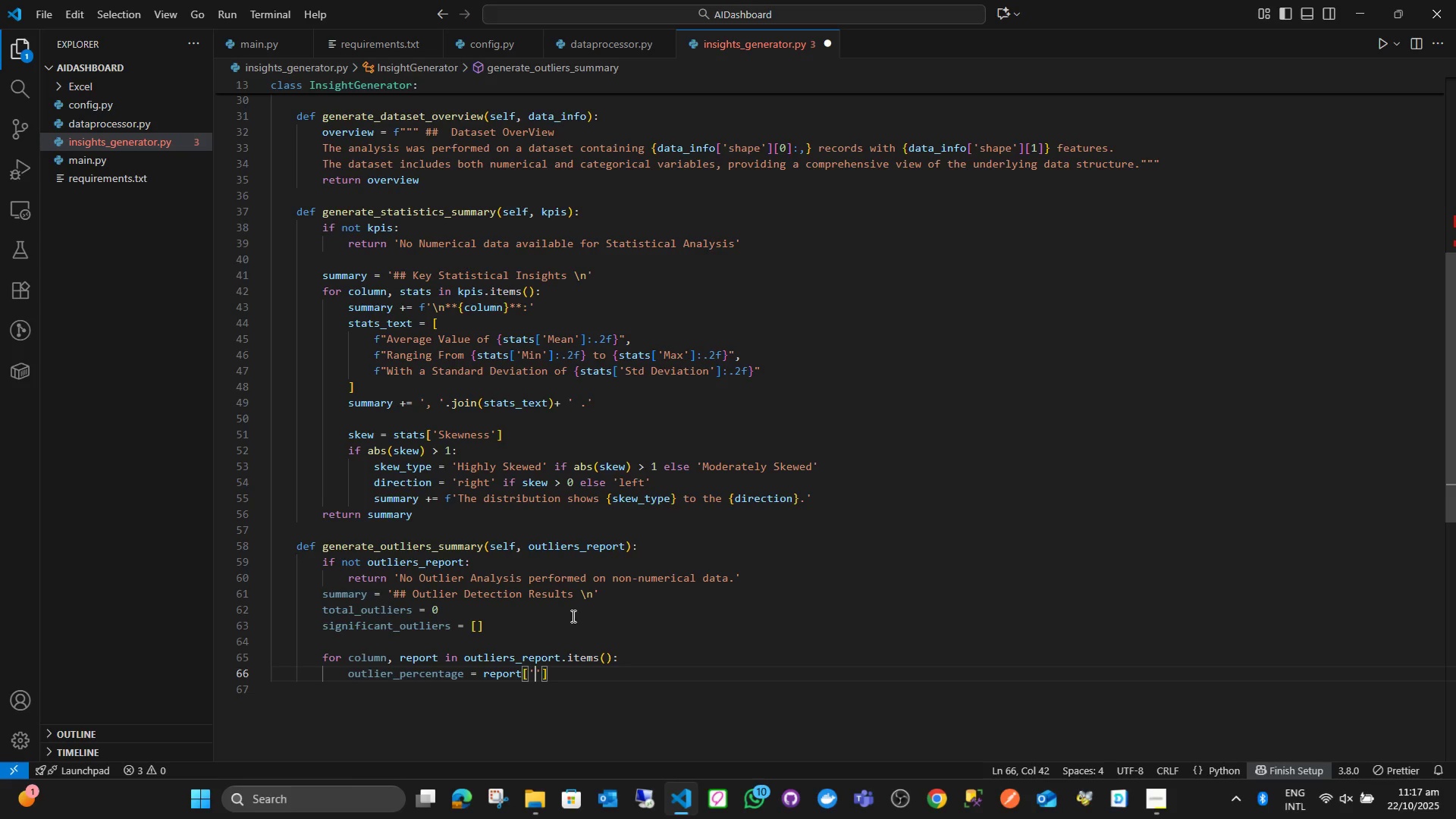 
 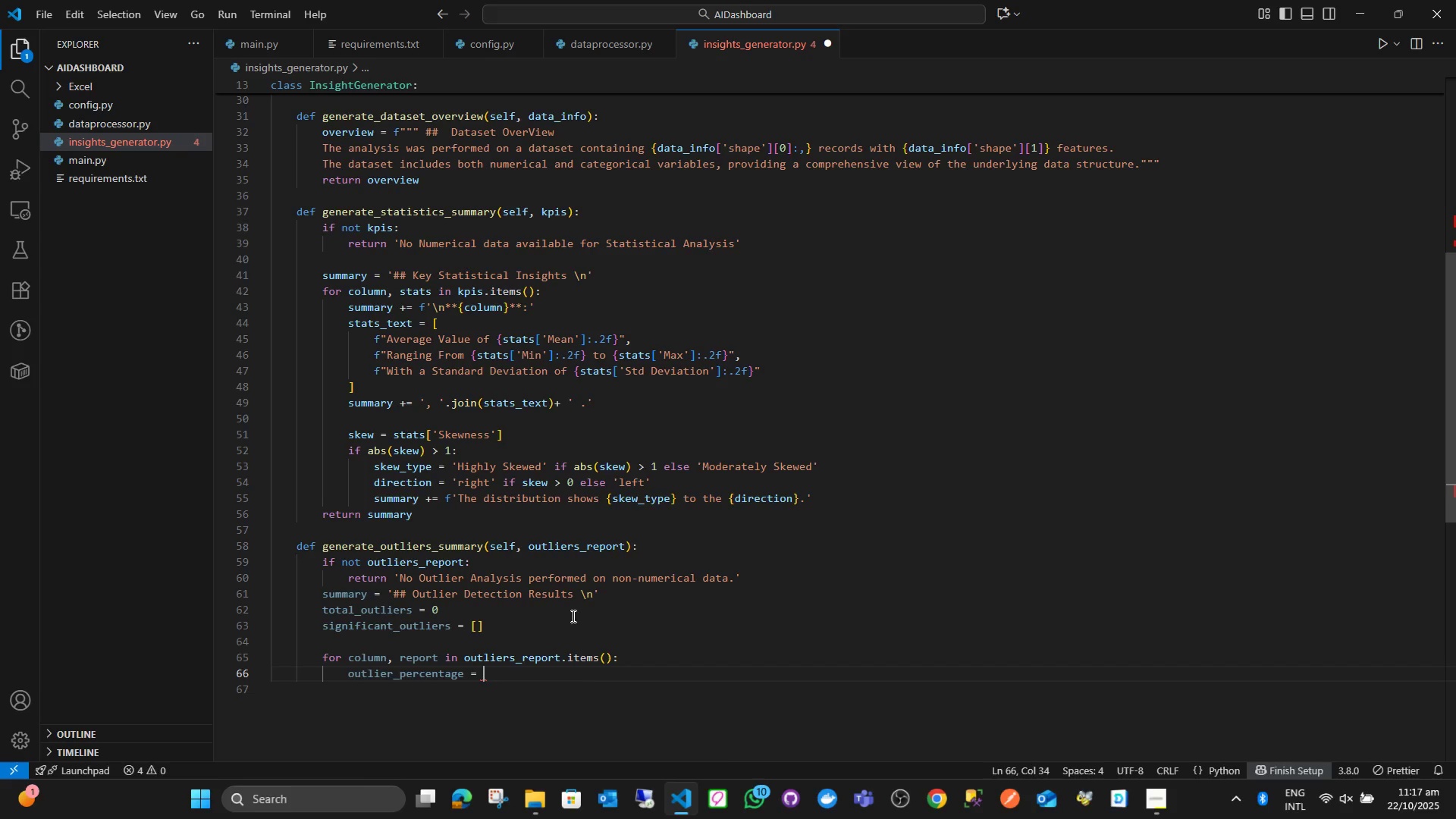 
key(ArrowLeft)
 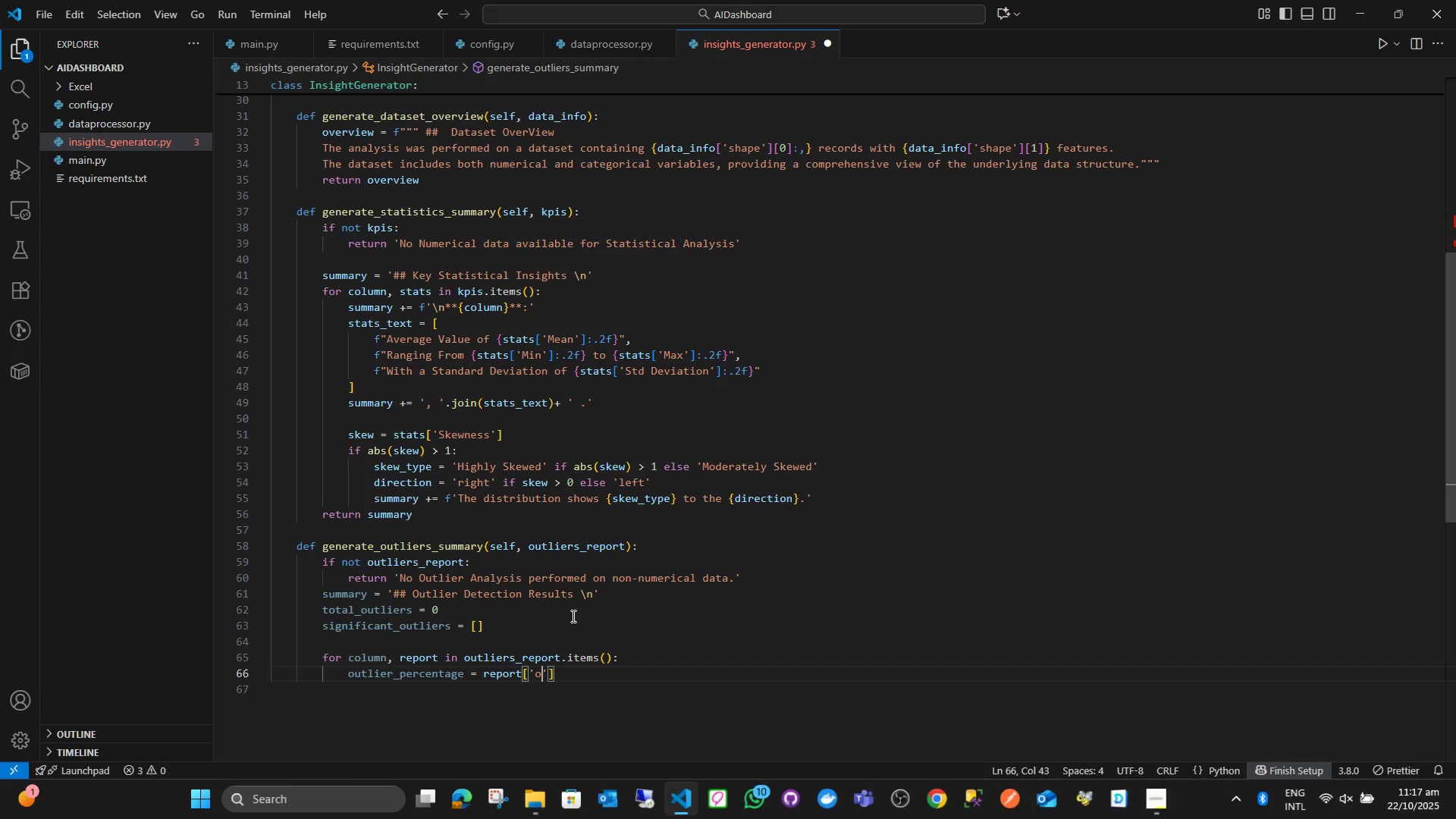 
type(outlier_percentafg)
key(Backspace)
key(Backspace)
type(ge)
 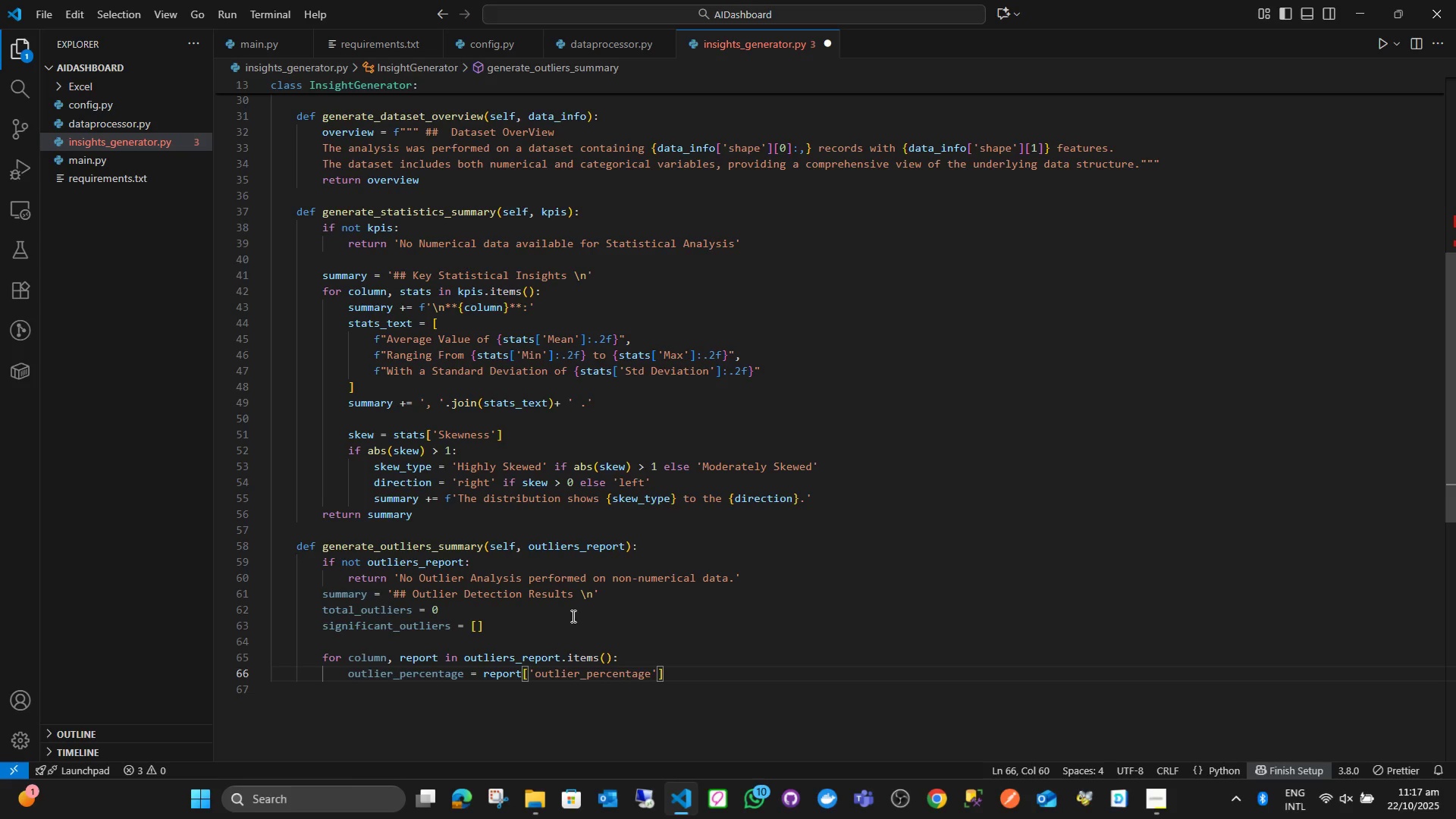 
left_click([608, 52])
 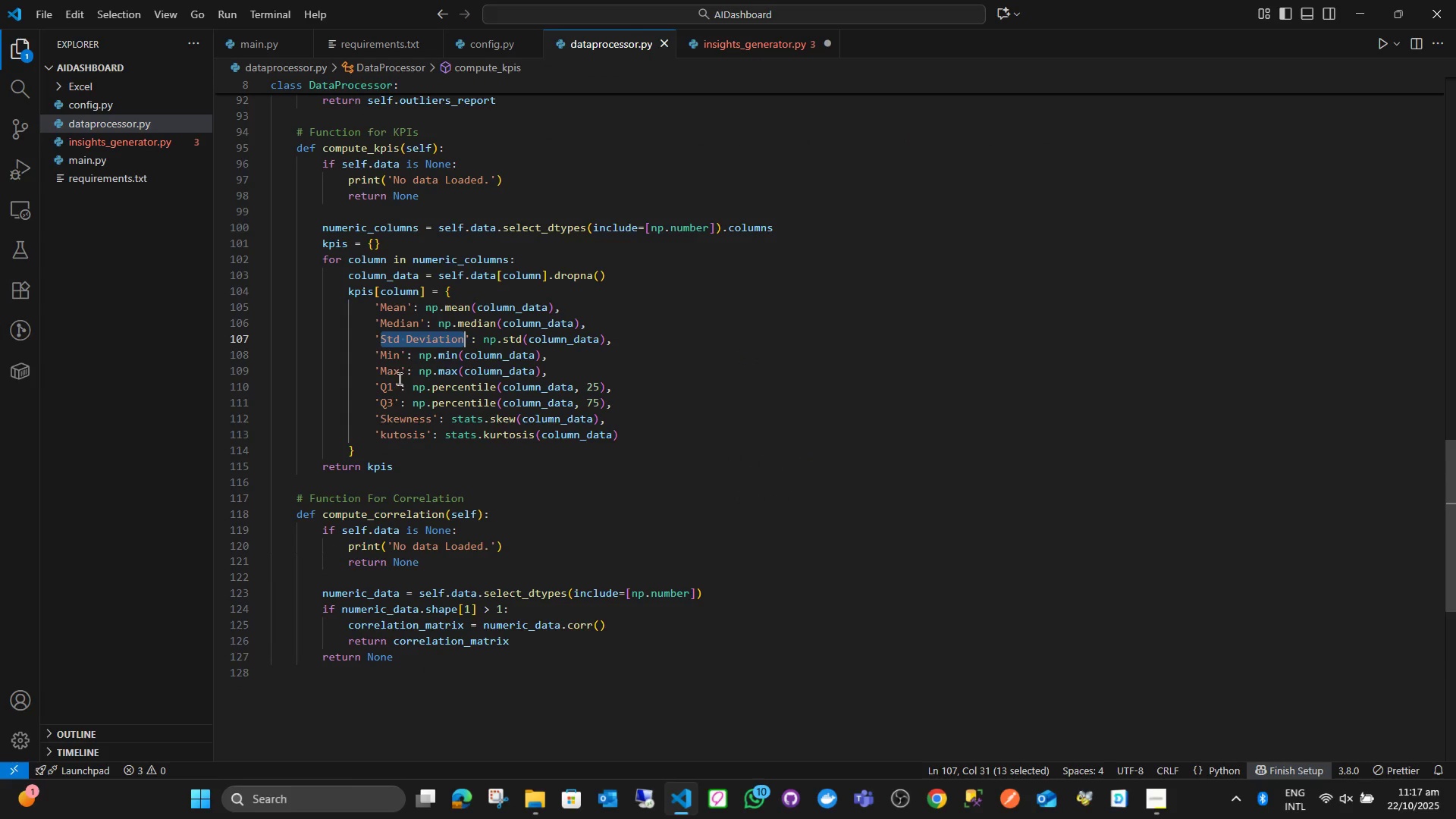 
left_click([529, 485])
 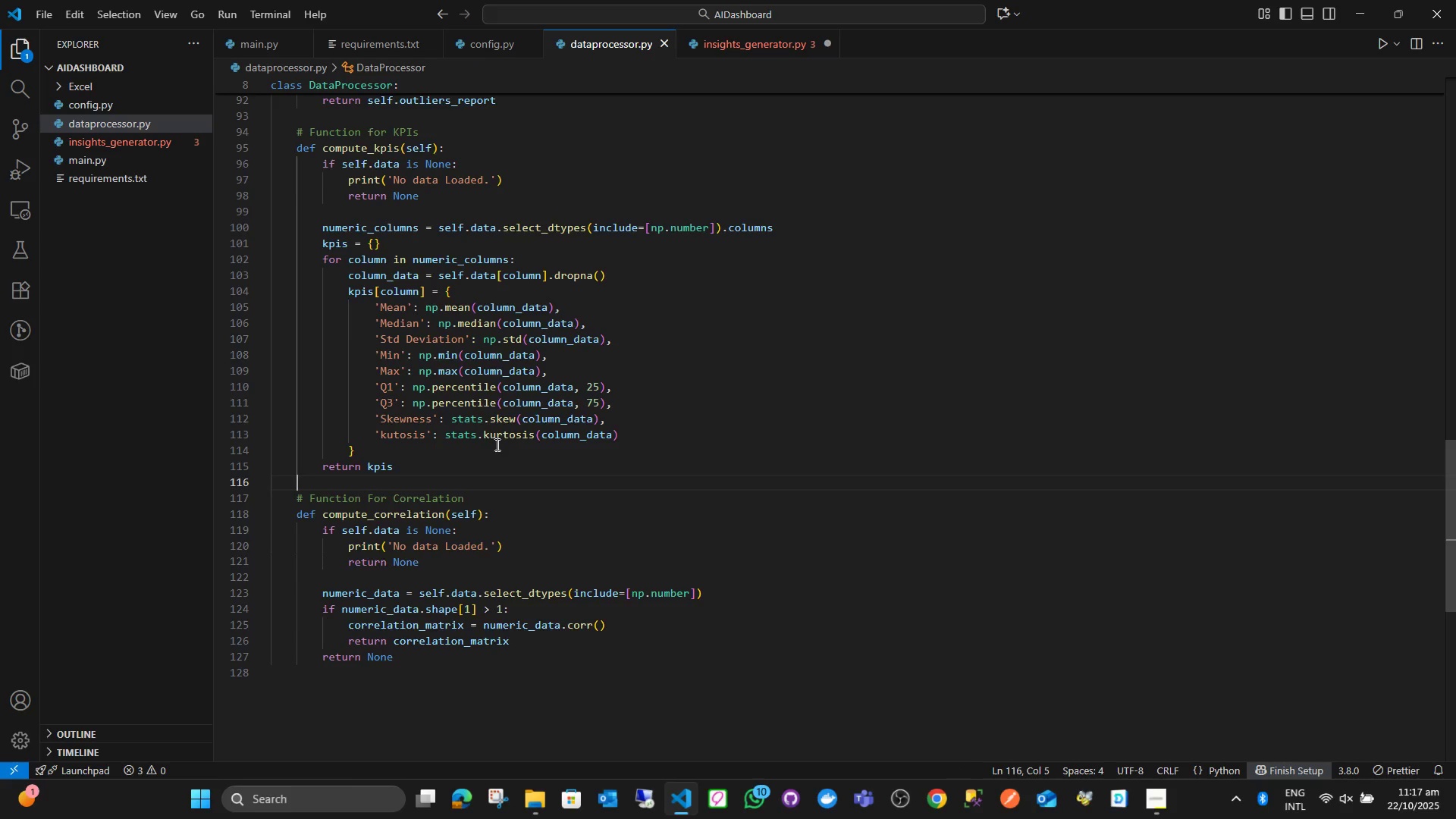 
scroll: coordinate [510, 469], scroll_direction: up, amount: 6.0
 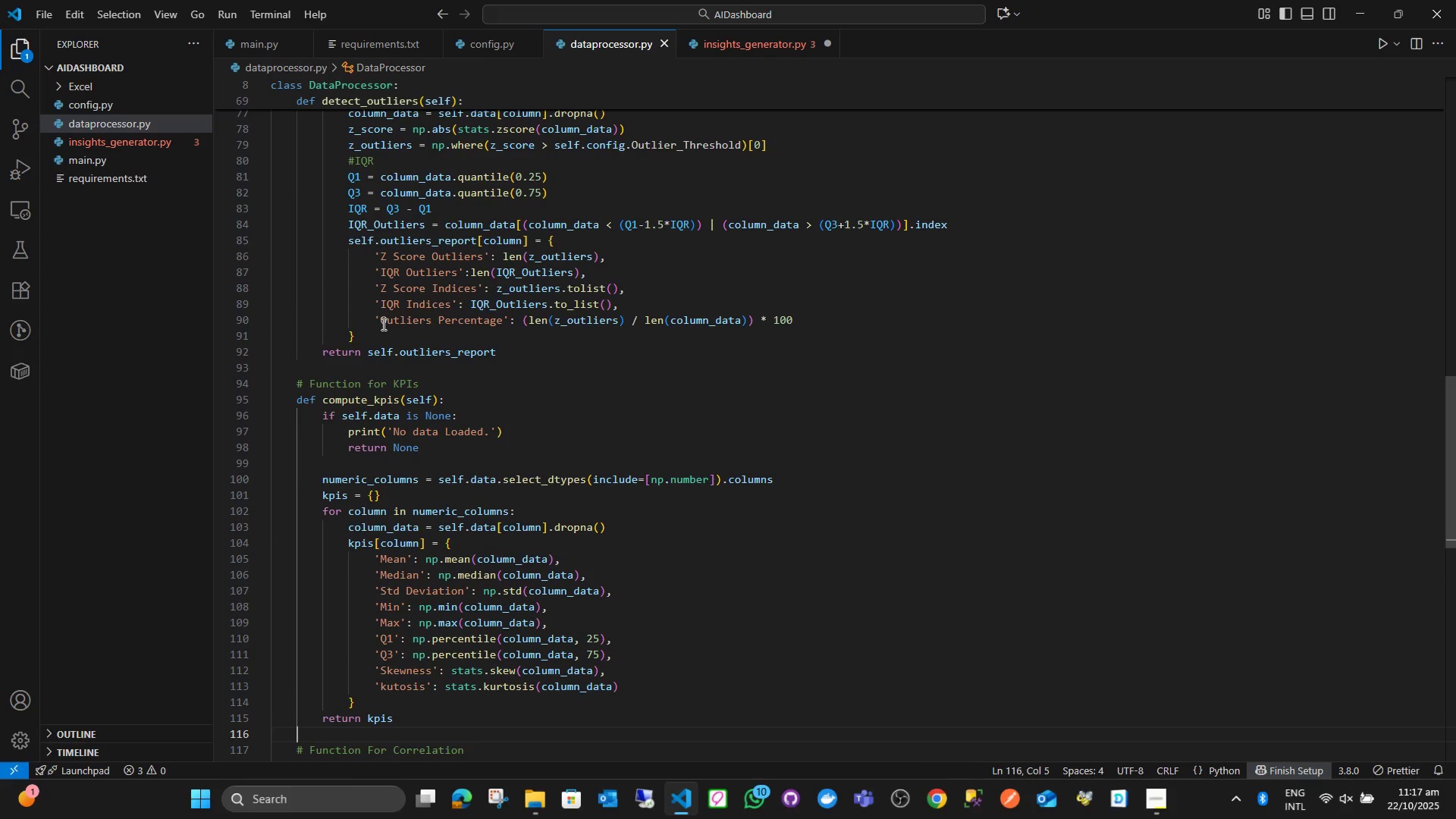 
left_click_drag(start_coordinate=[381, 324], to_coordinate=[501, 327])
 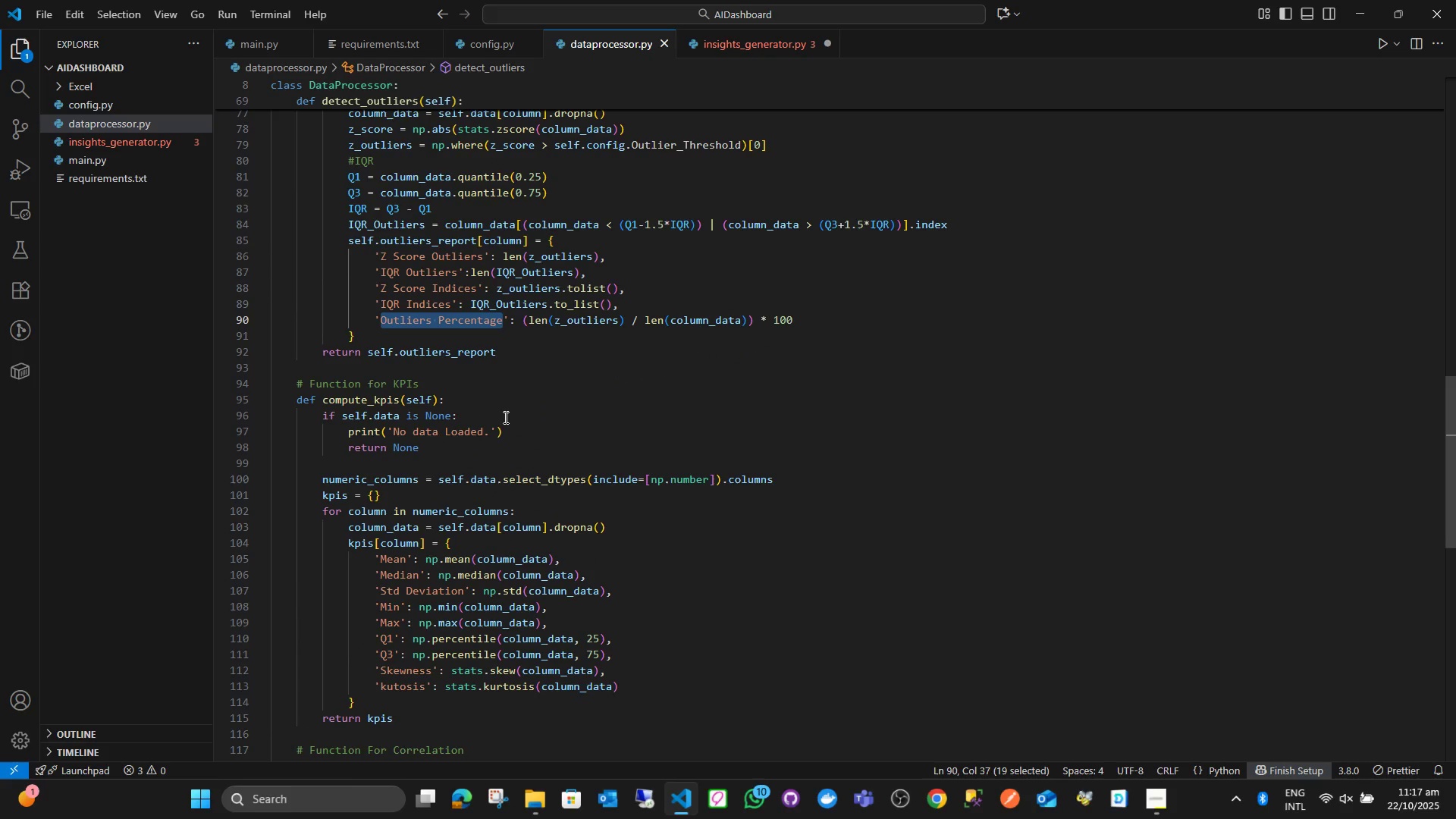 
key(Control+C)
 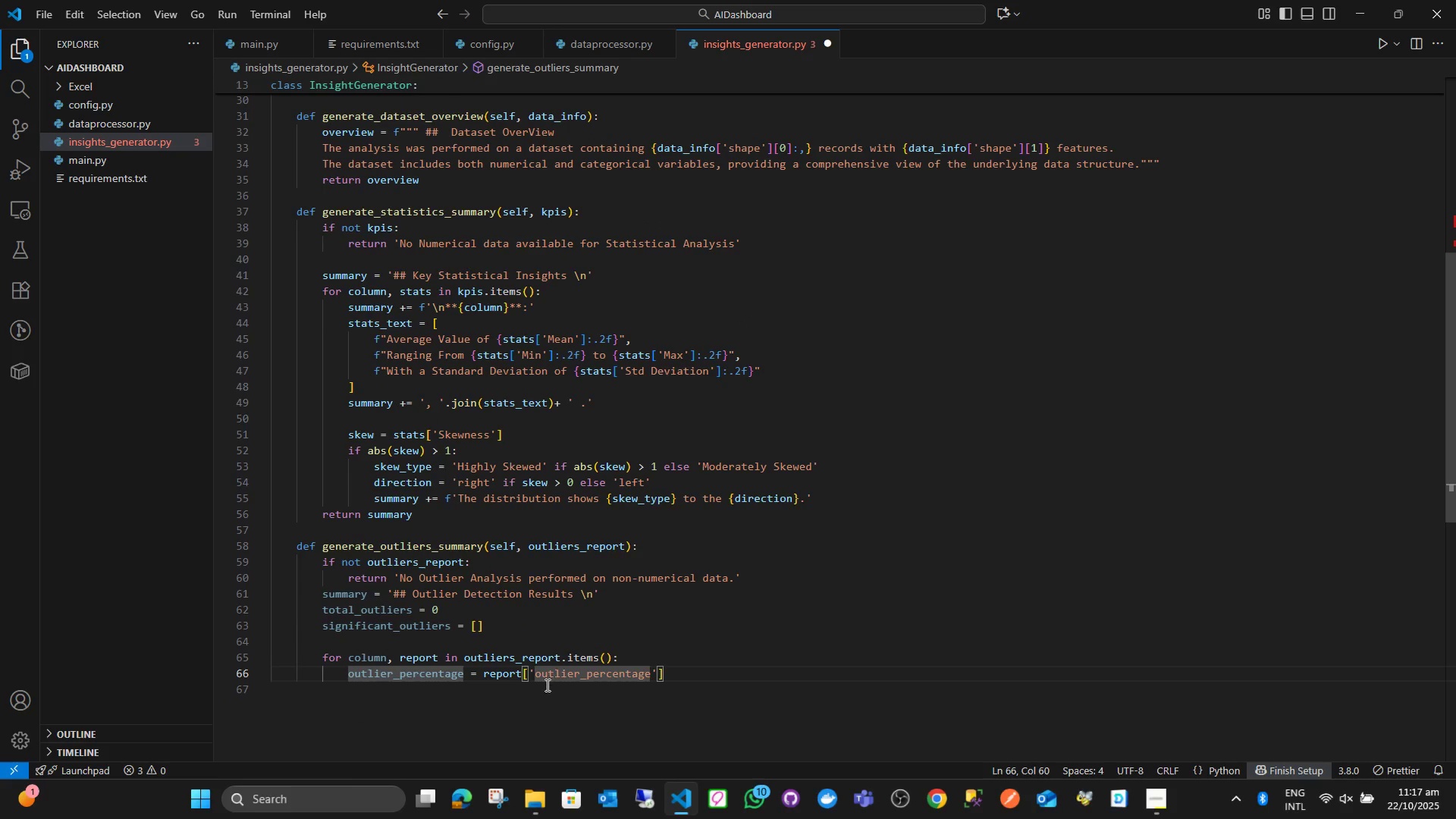 
left_click([534, 672])
 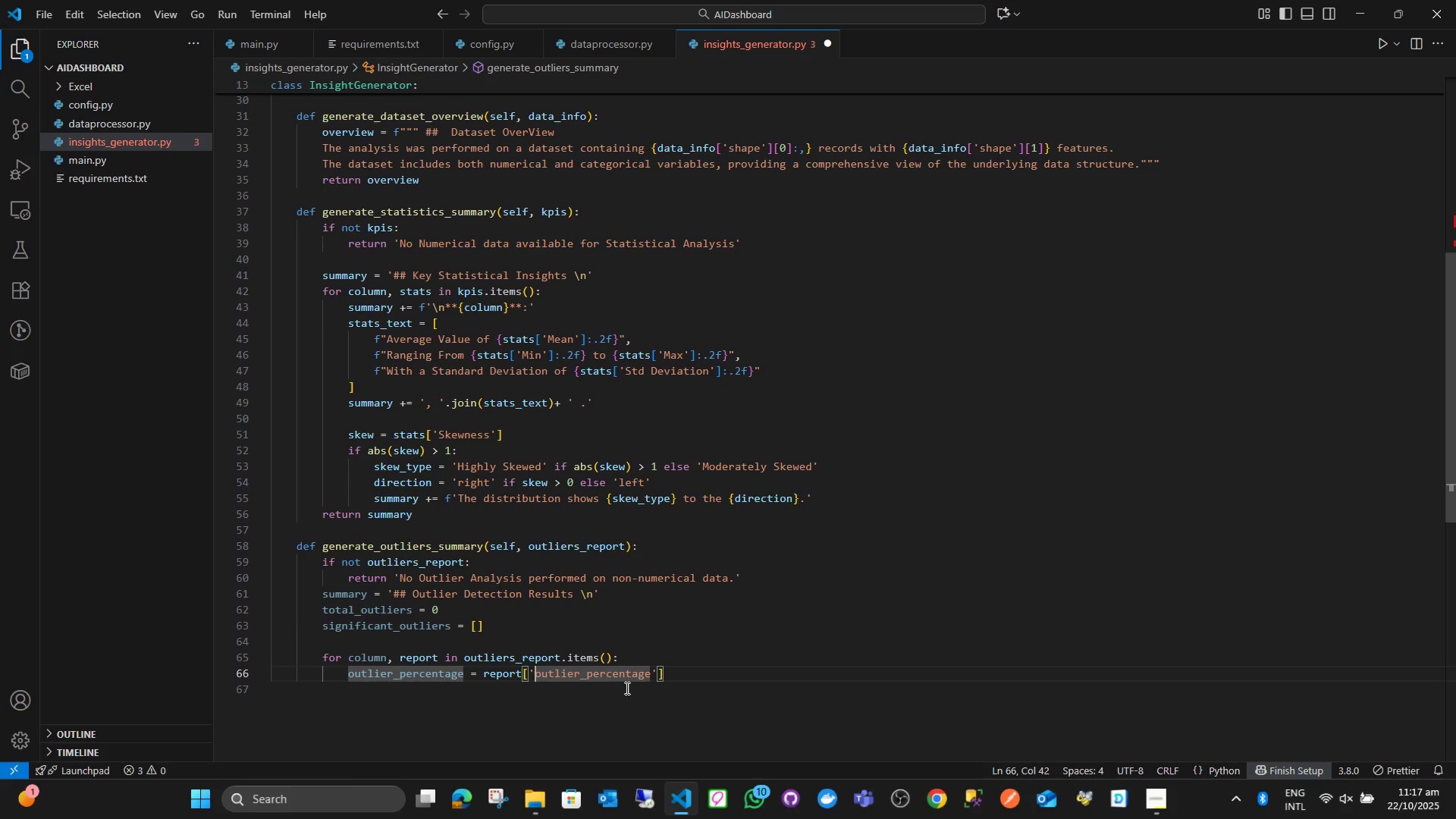 
hold_key(key=ShiftLeft, duration=0.78)
 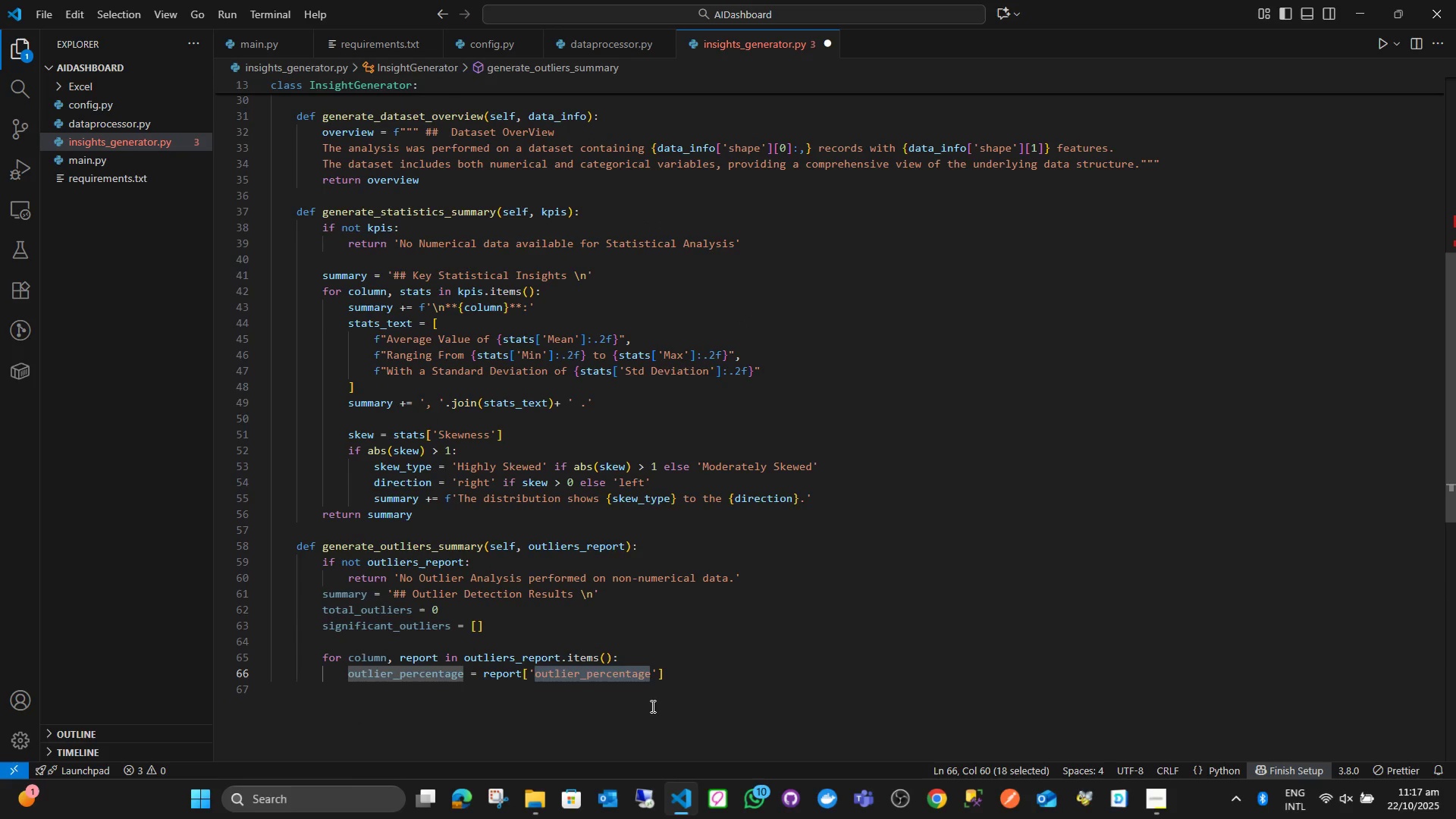 
key(Control+ControlLeft)
 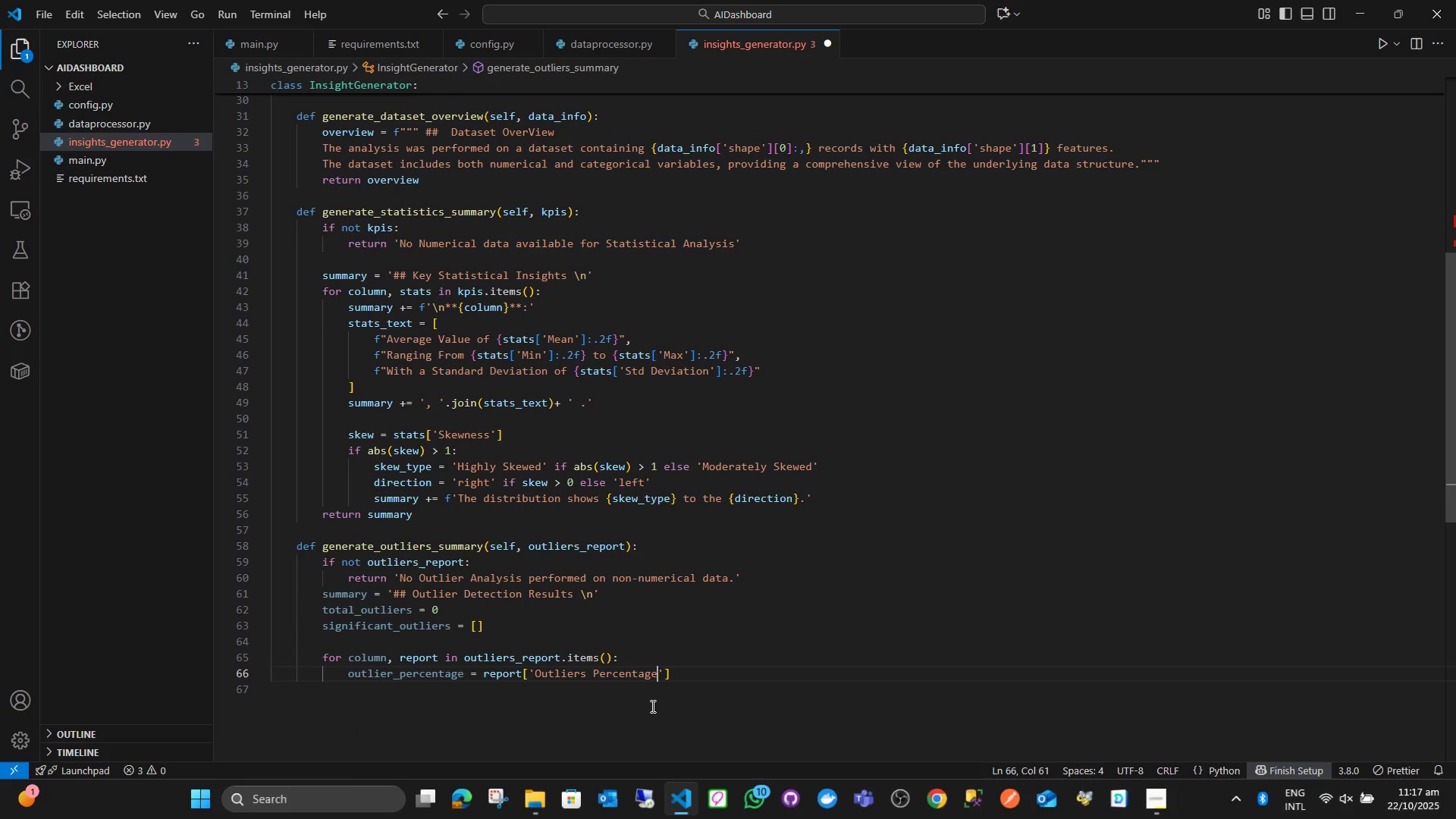 
key(Control+V)
 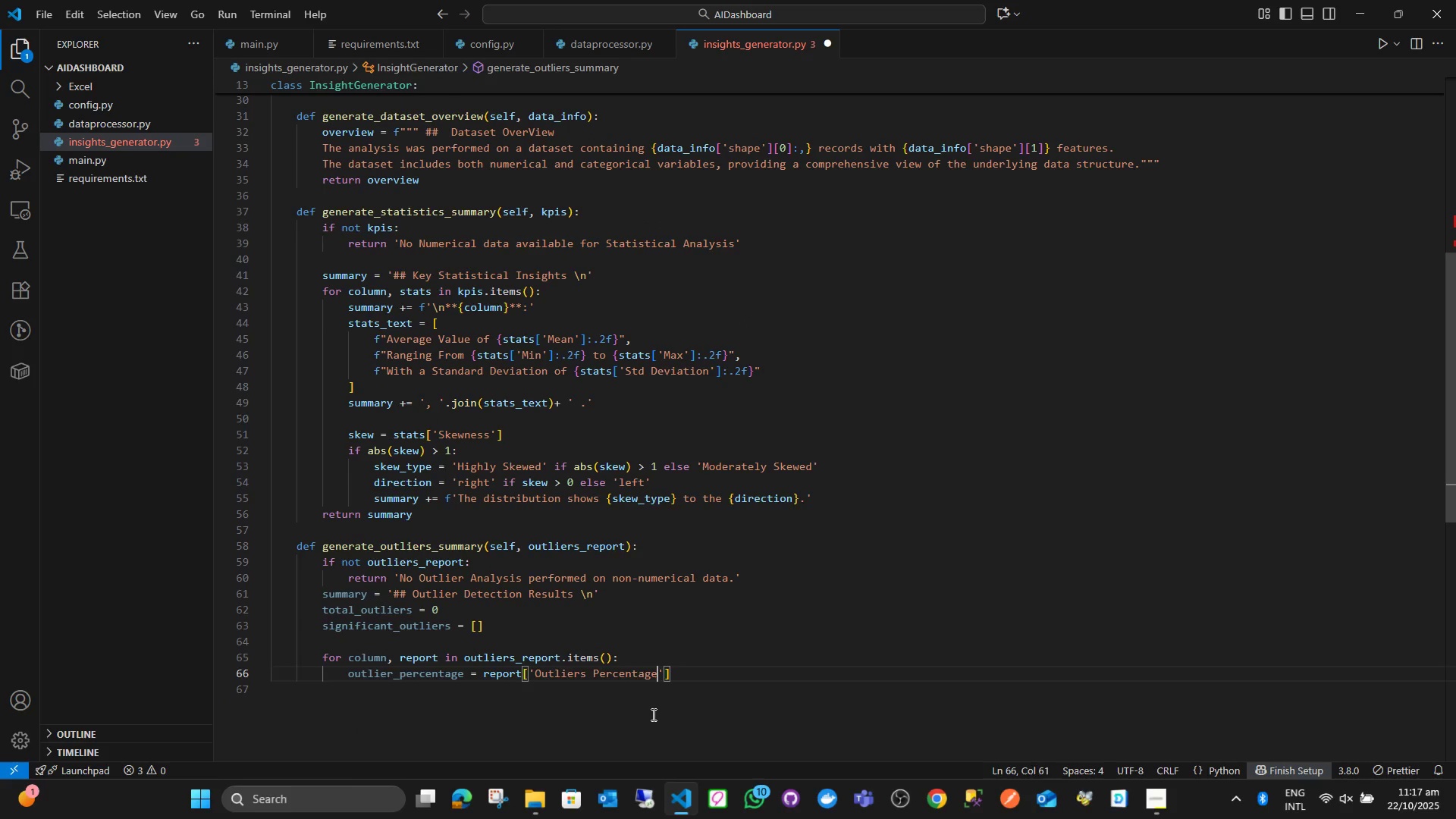 
left_click([652, 714])
 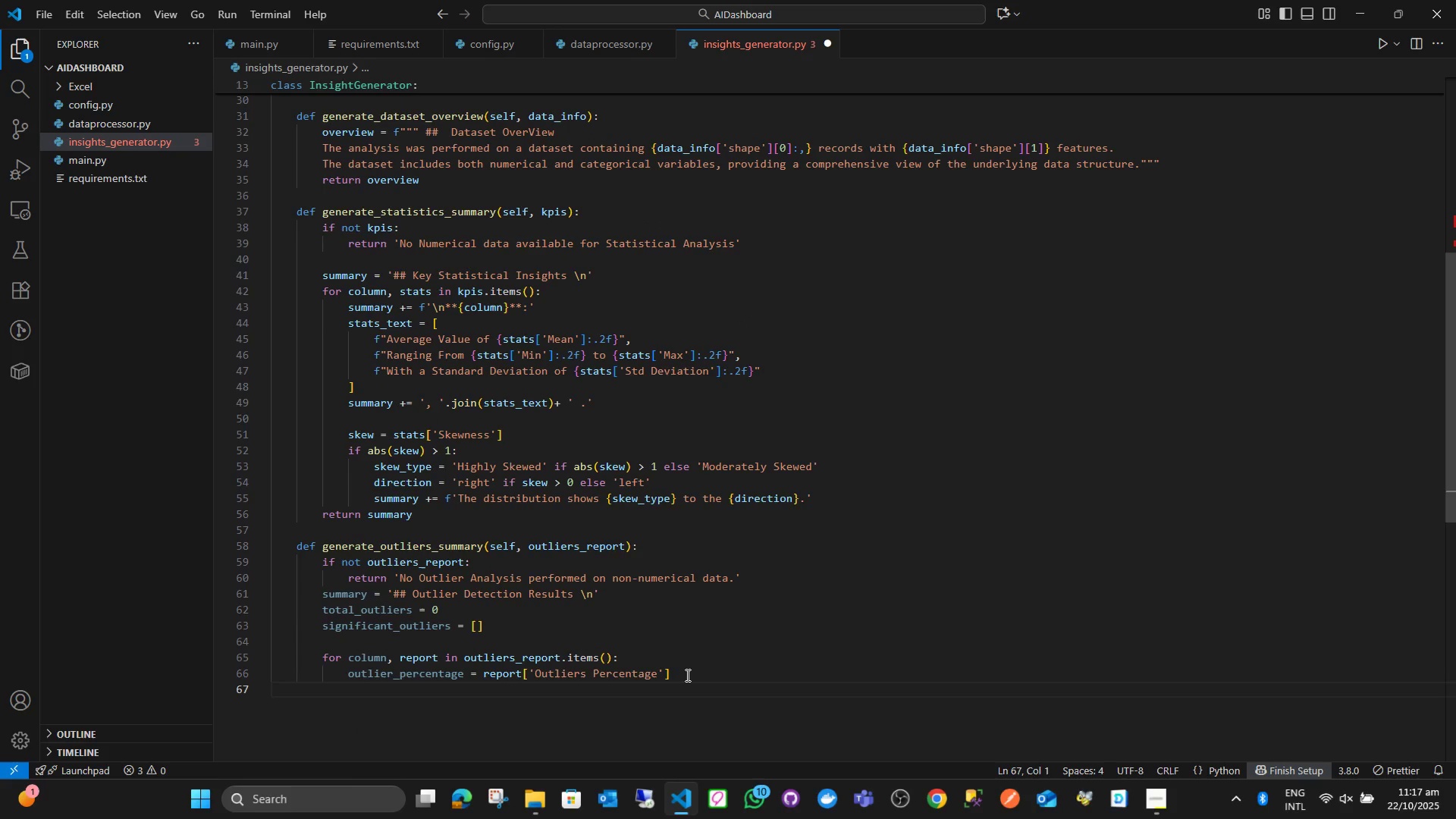 
left_click([686, 675])
 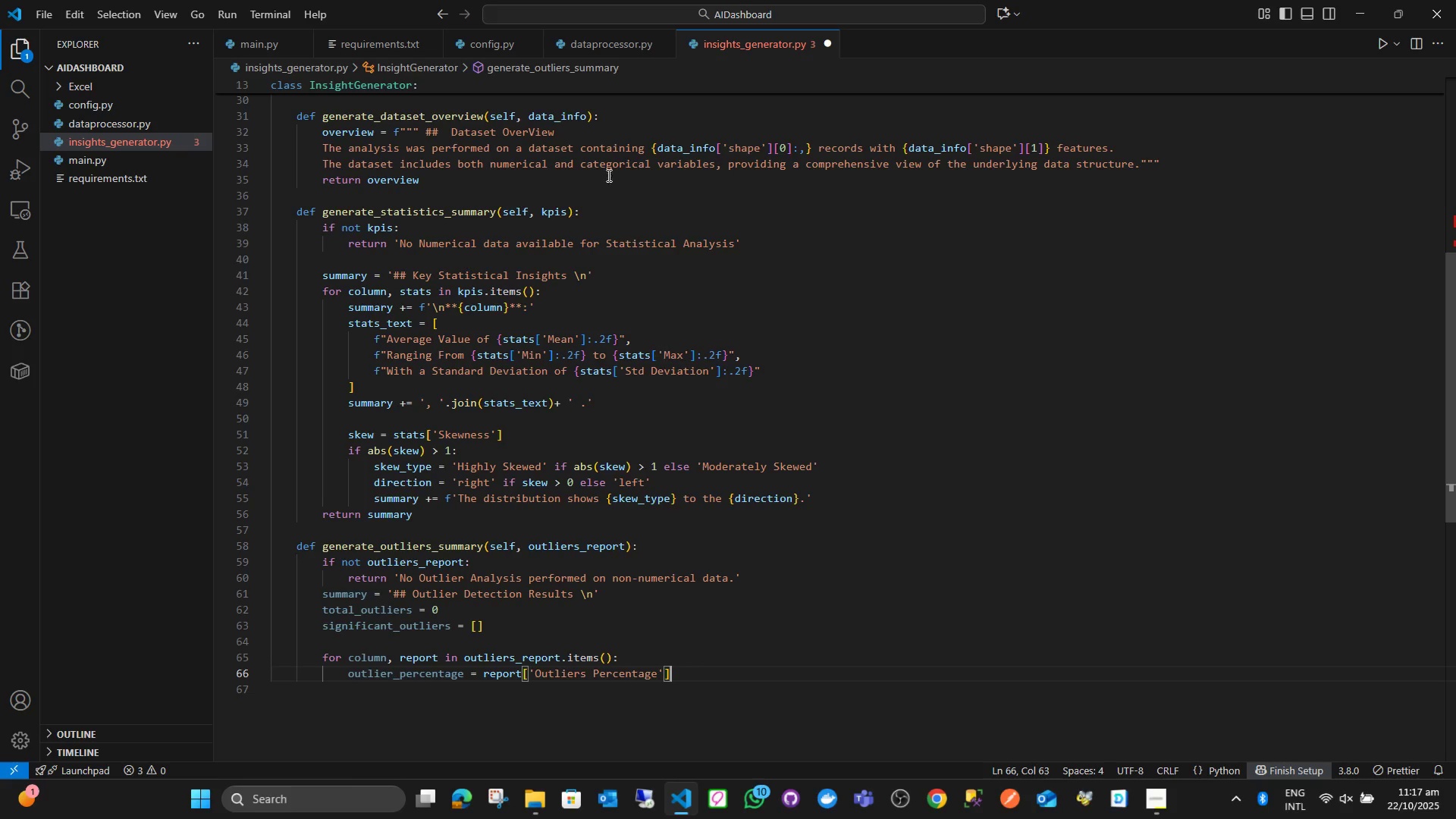 
left_click([595, 51])
 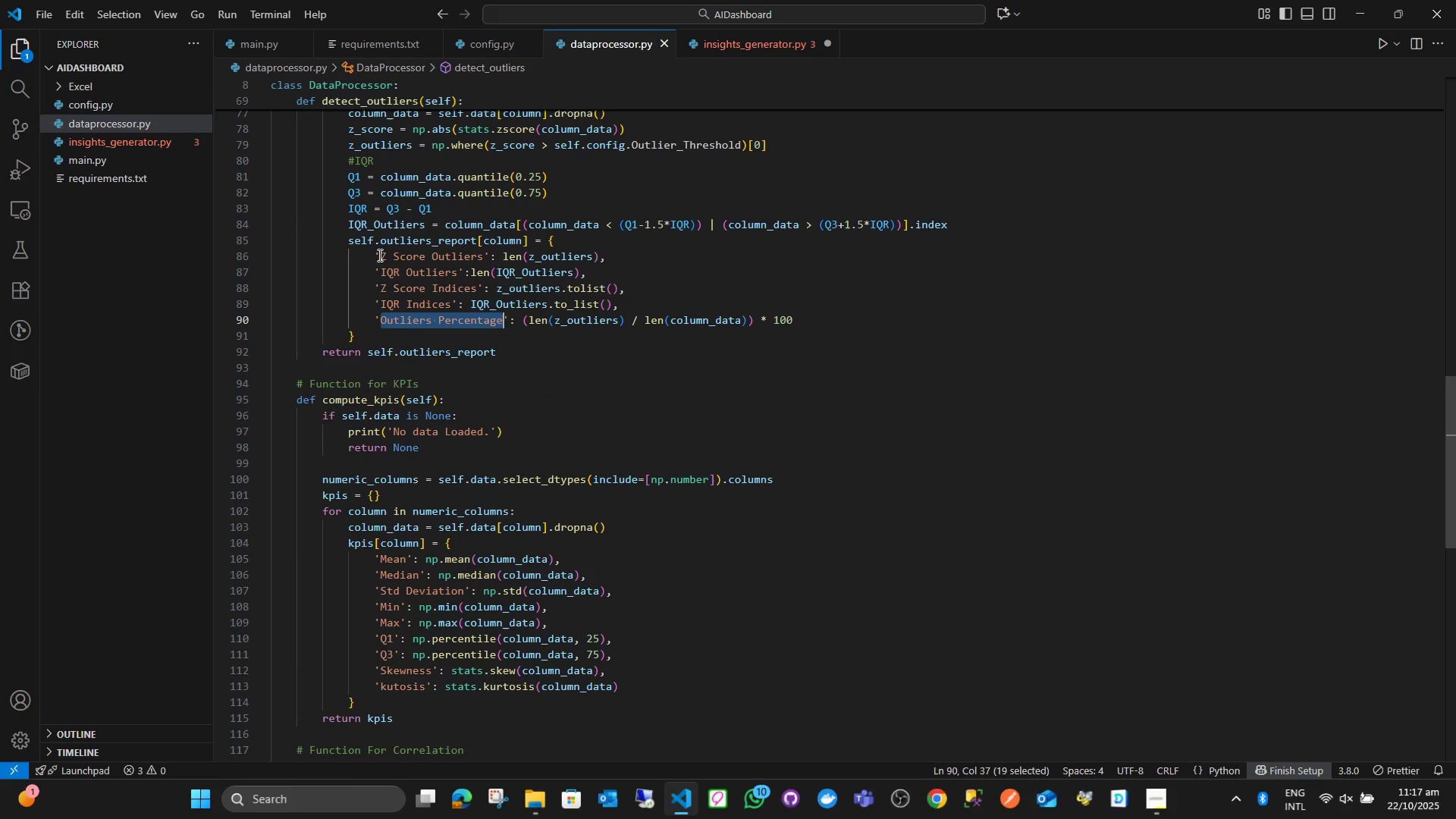 
left_click_drag(start_coordinate=[384, 256], to_coordinate=[482, 261])
 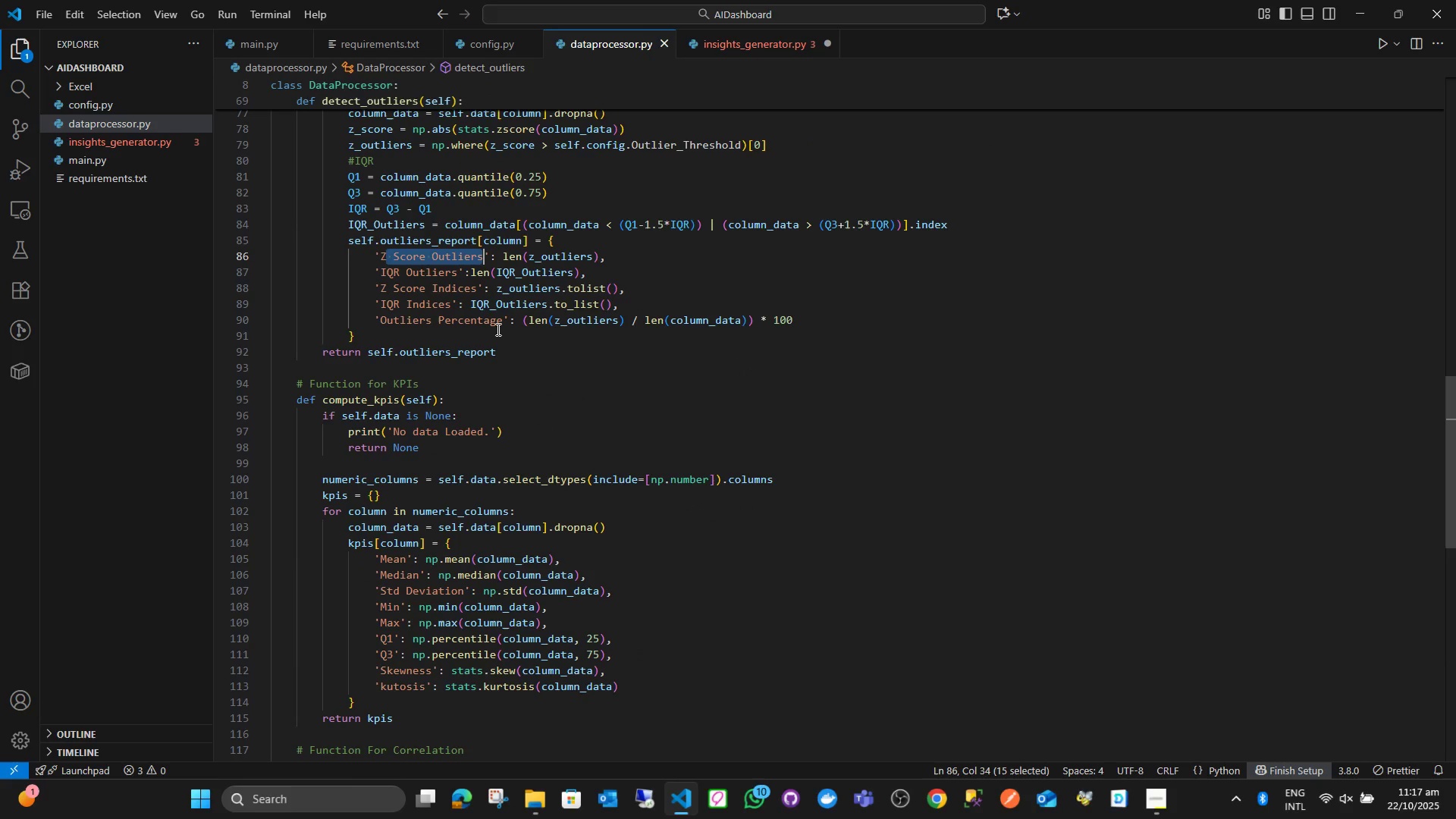 
hold_key(key=ControlLeft, duration=0.3)
 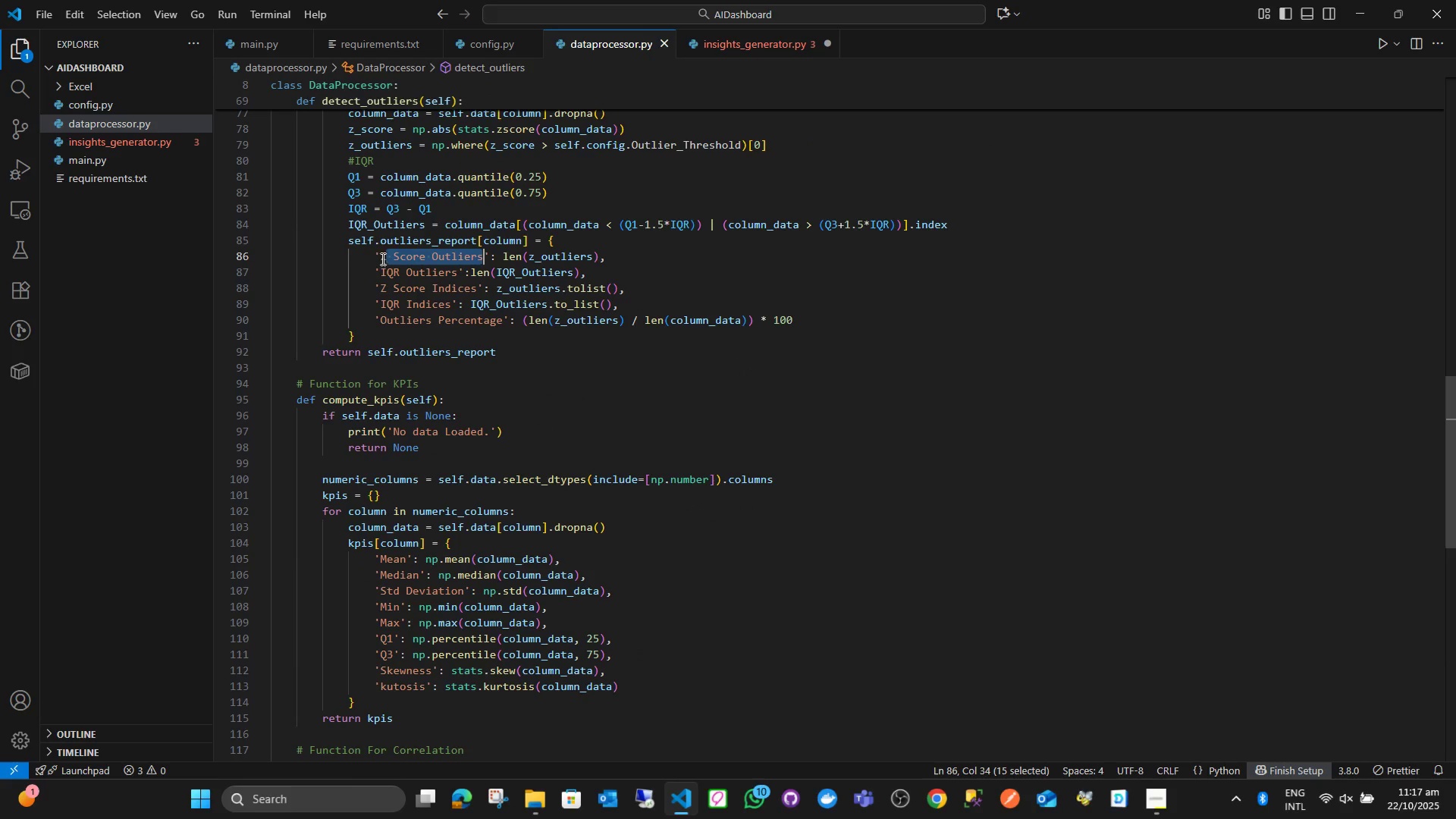 
left_click_drag(start_coordinate=[381, 259], to_coordinate=[482, 261])
 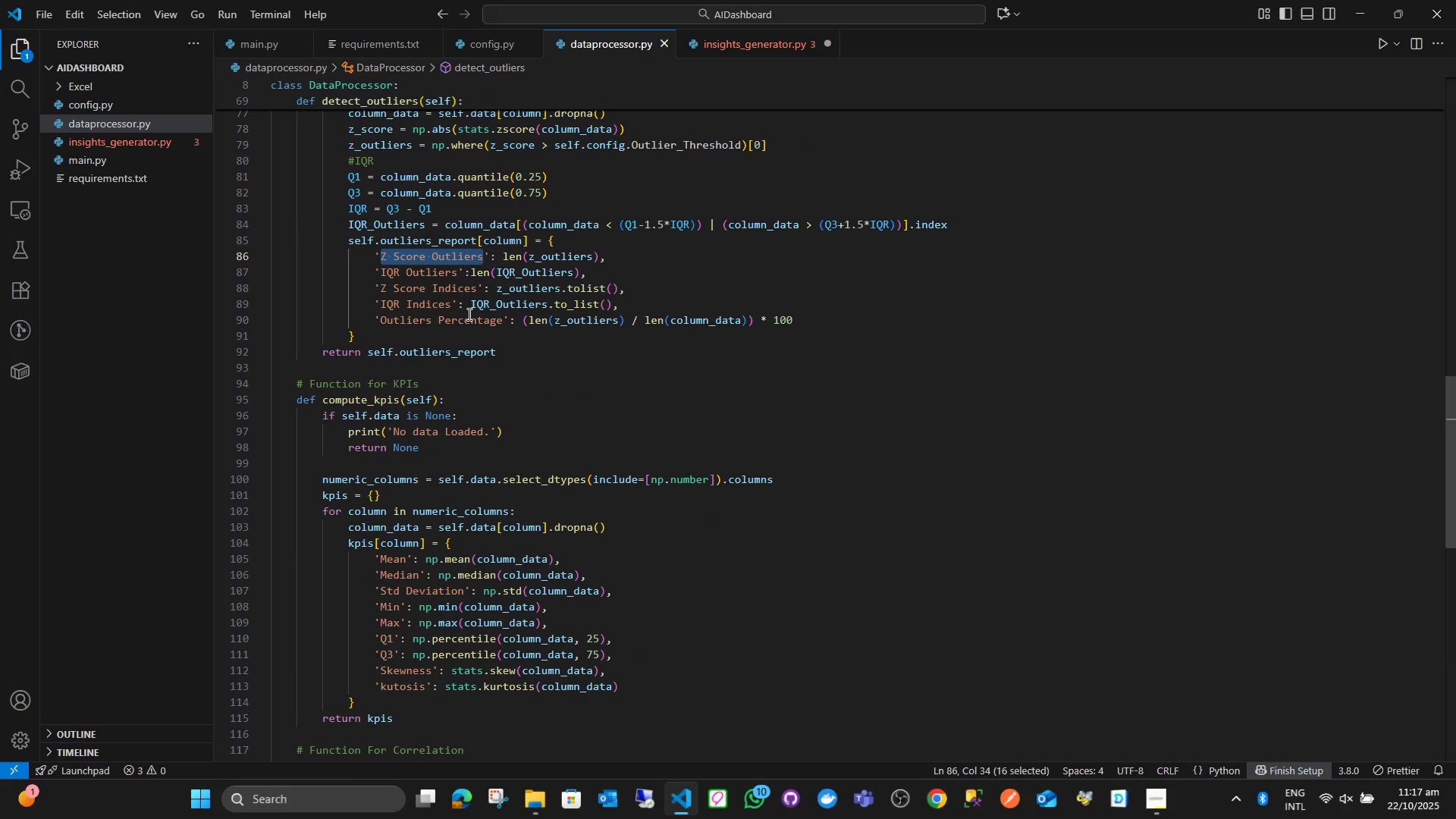 
key(Control+C)
 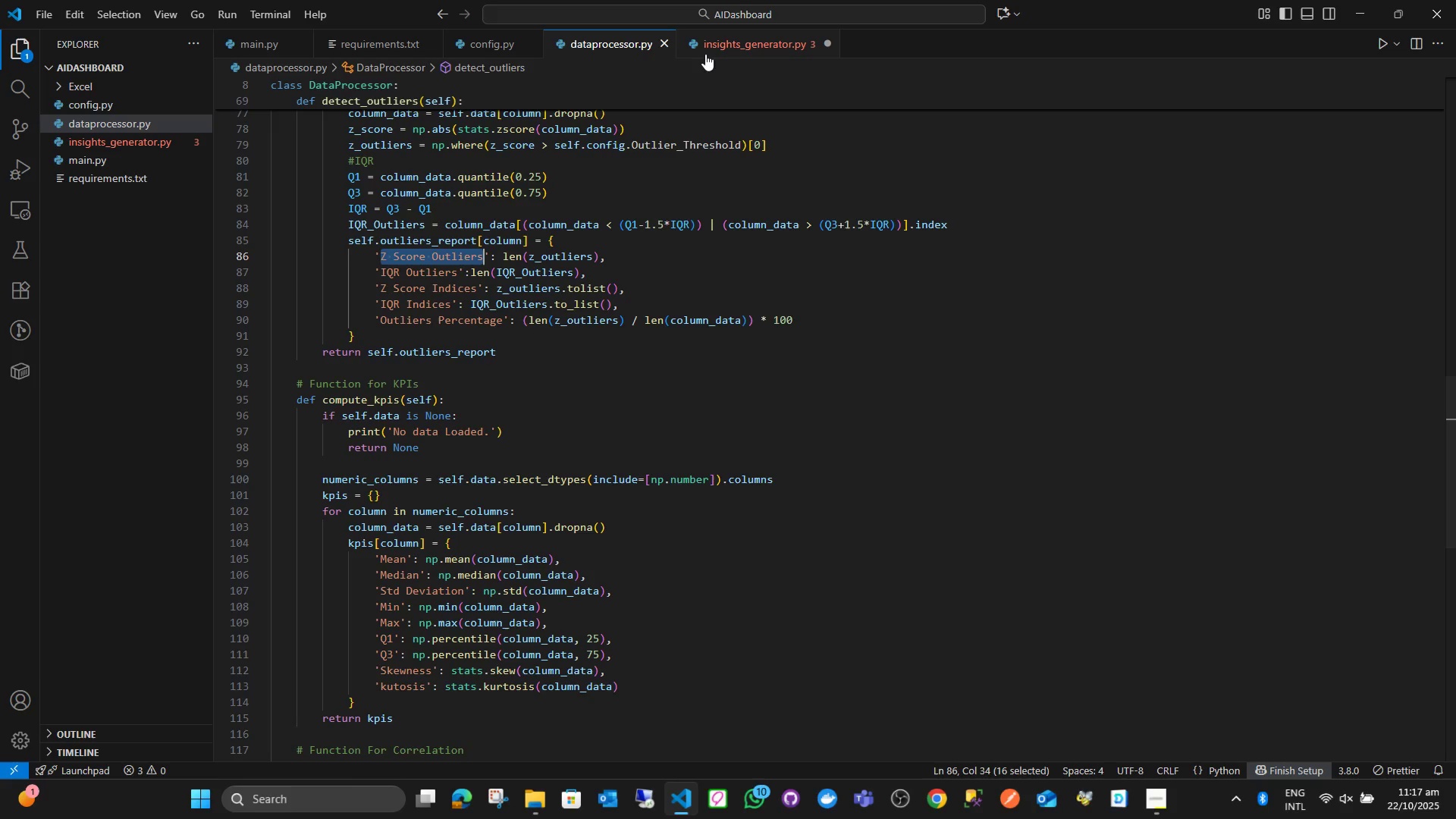 
left_click([710, 48])
 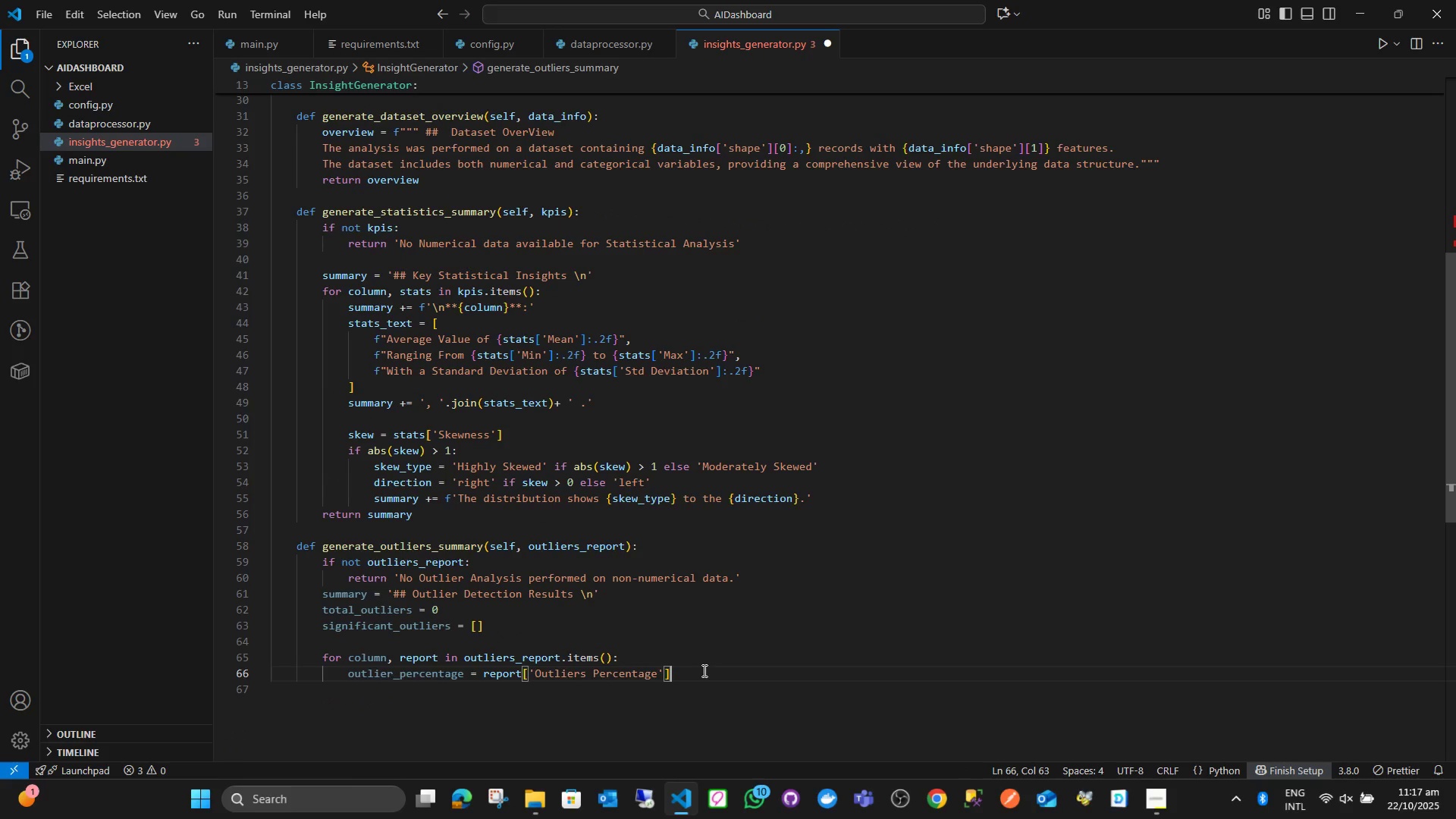 
key(Control+Enter)
 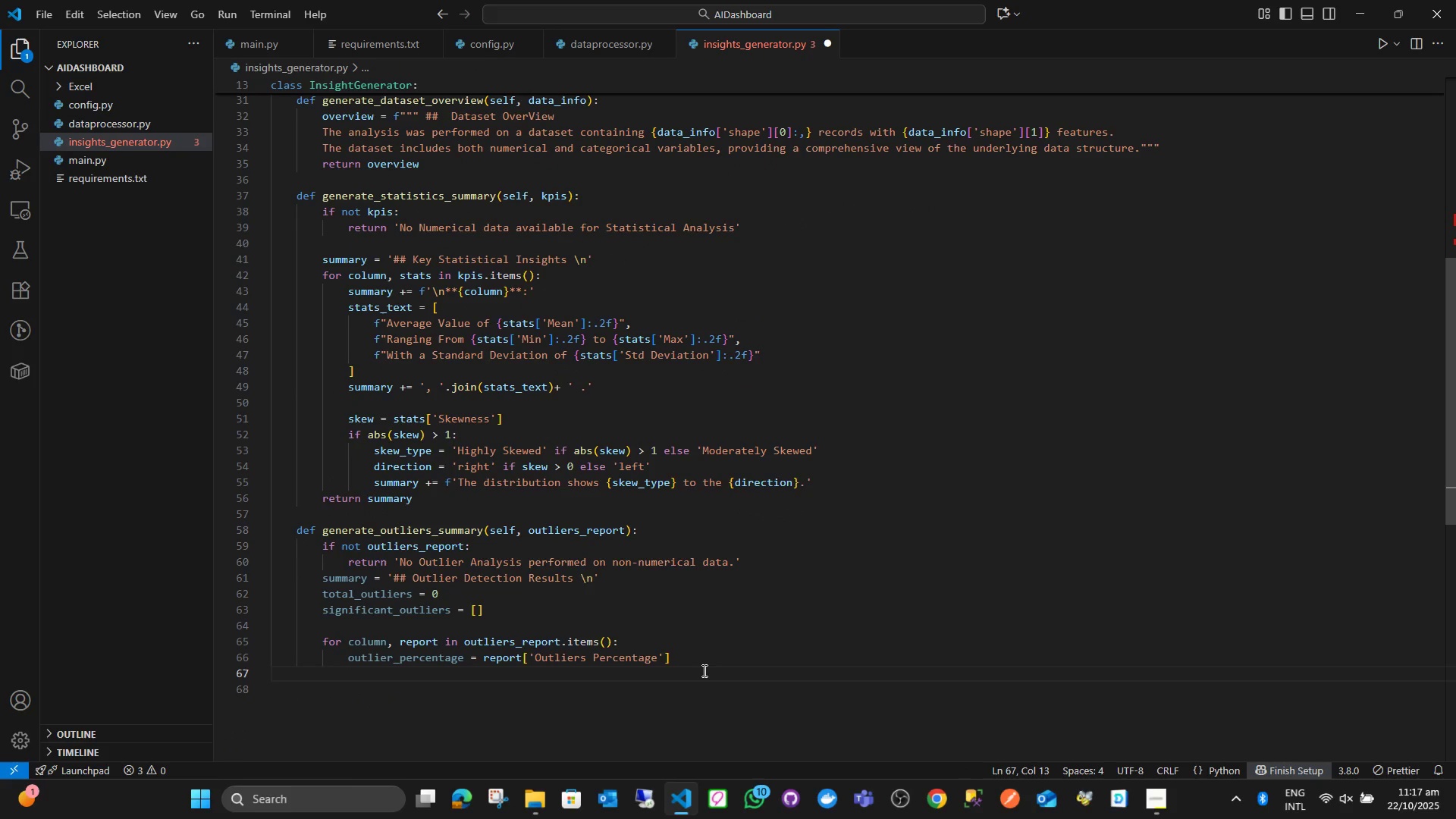 
key(Control+T)
 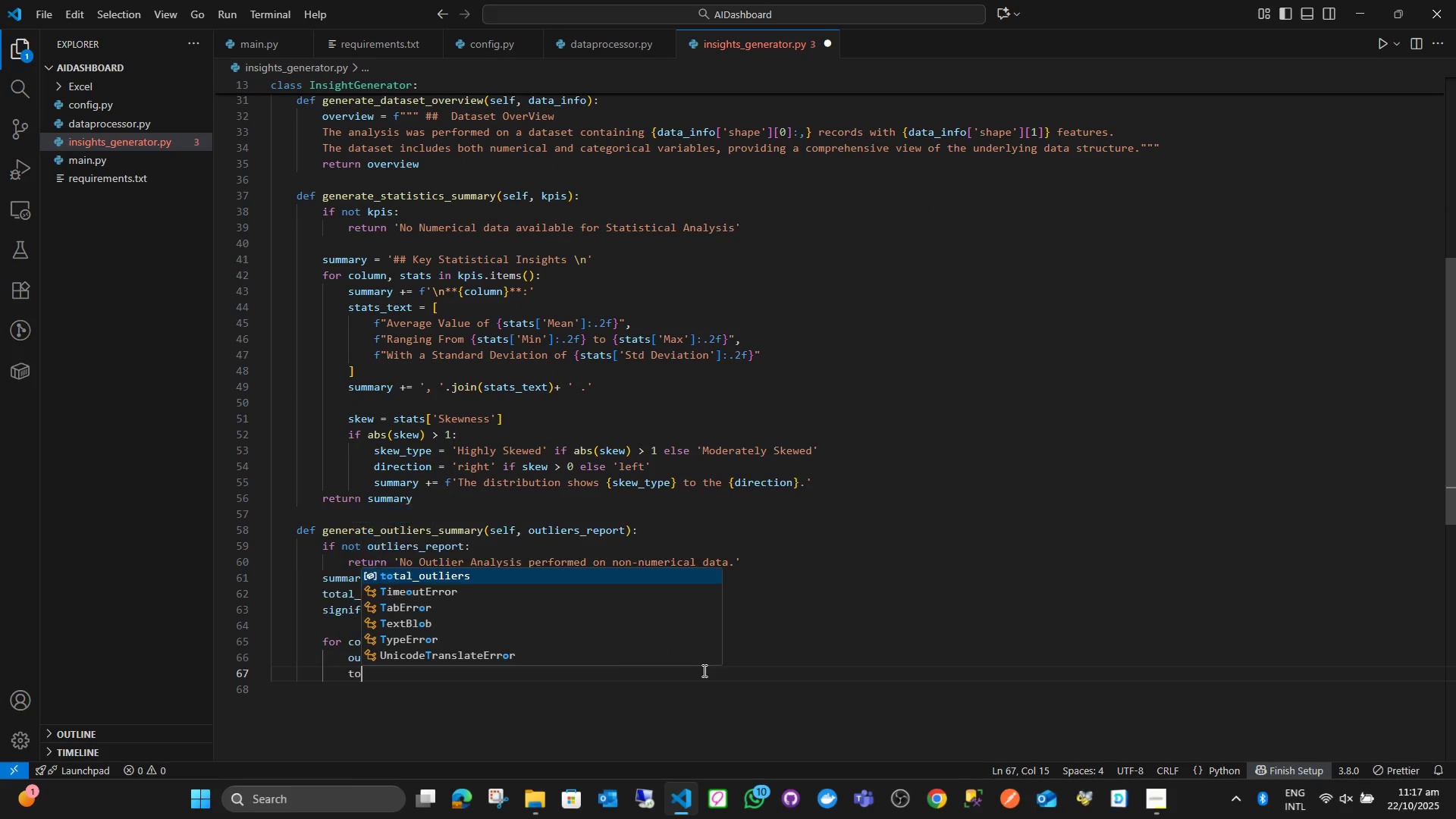 
key(Control+O)
 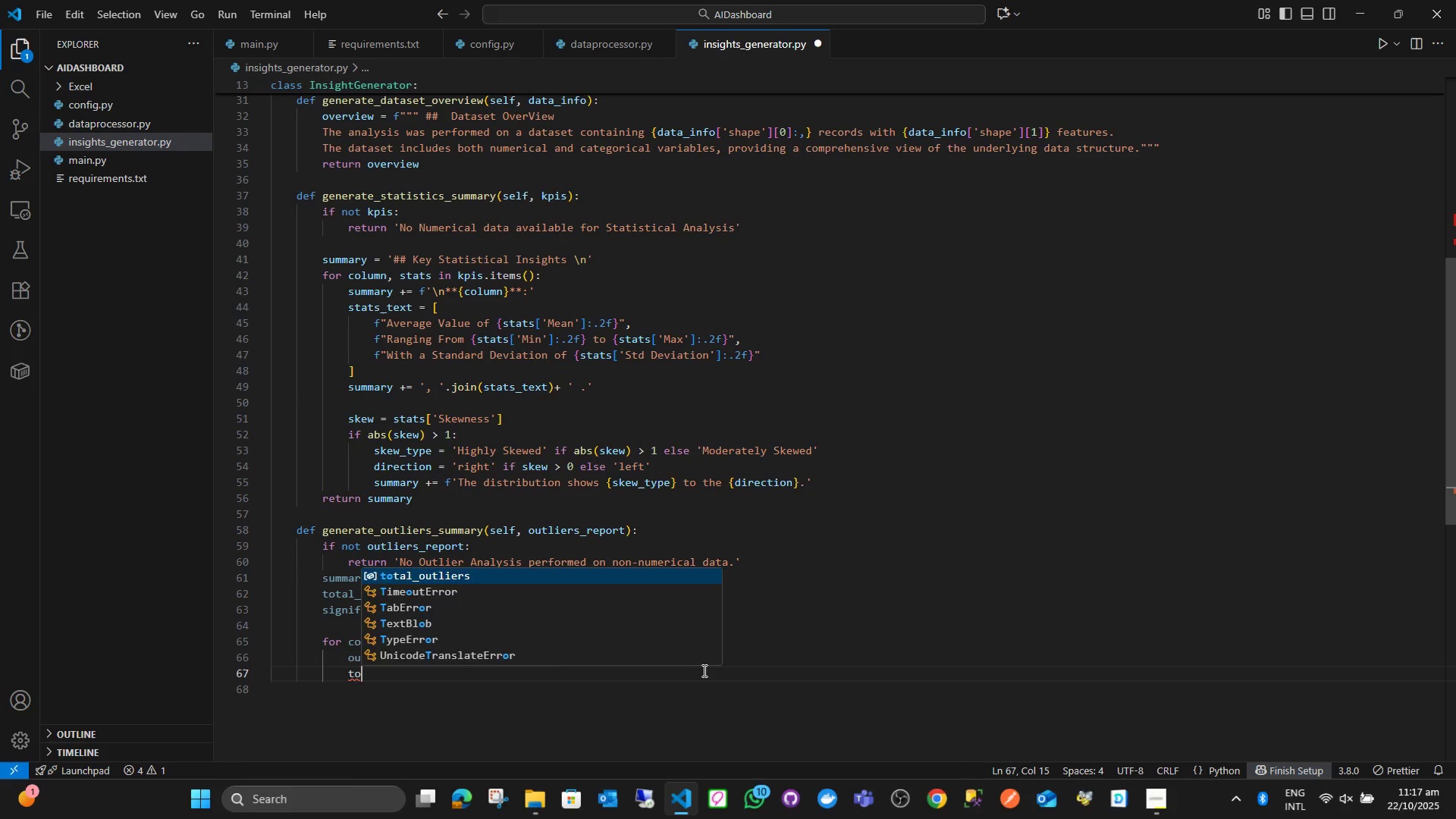 
key(Control+T)
 